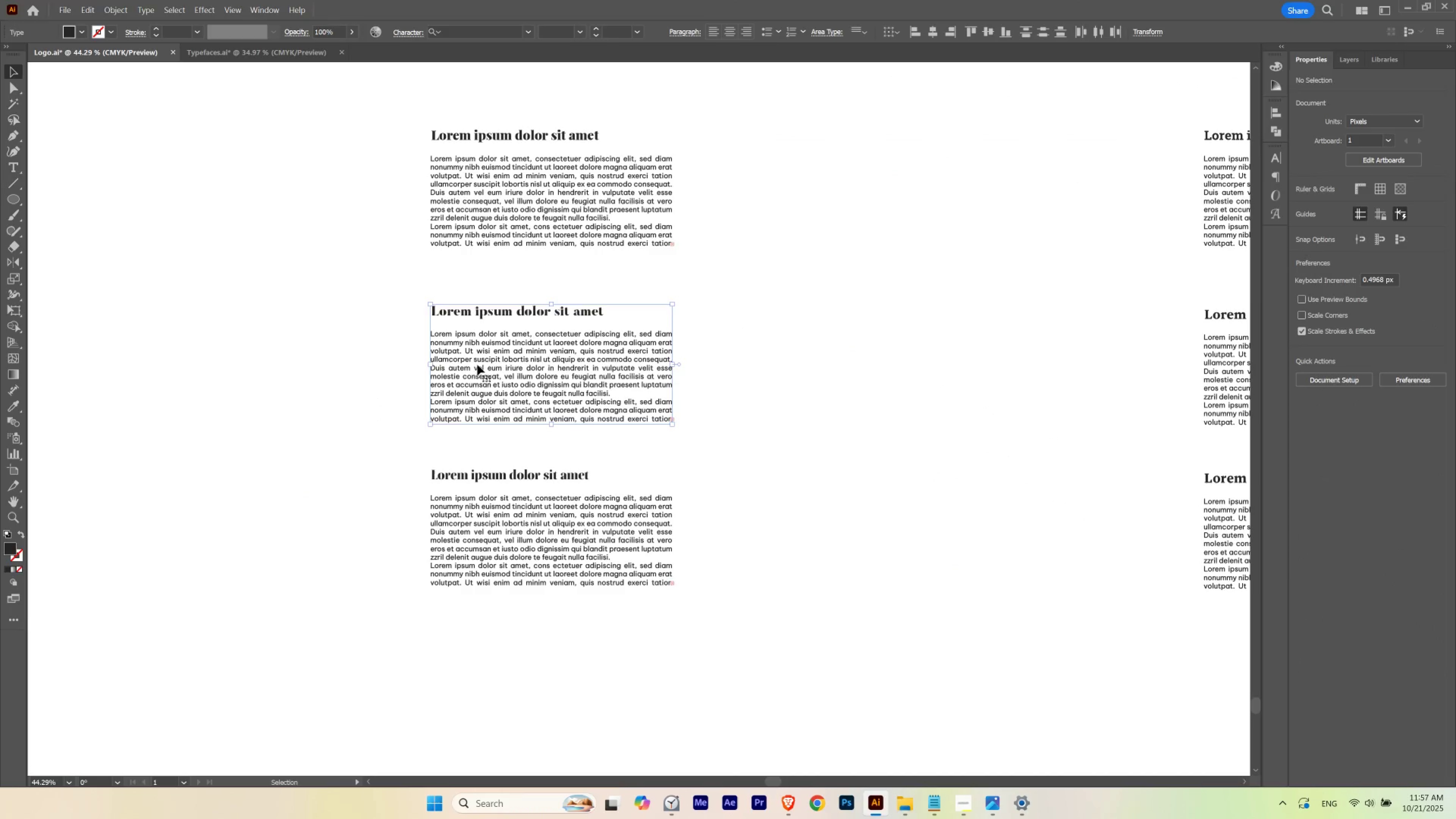 
left_click_drag(start_coordinate=[477, 365], to_coordinate=[765, 188])
 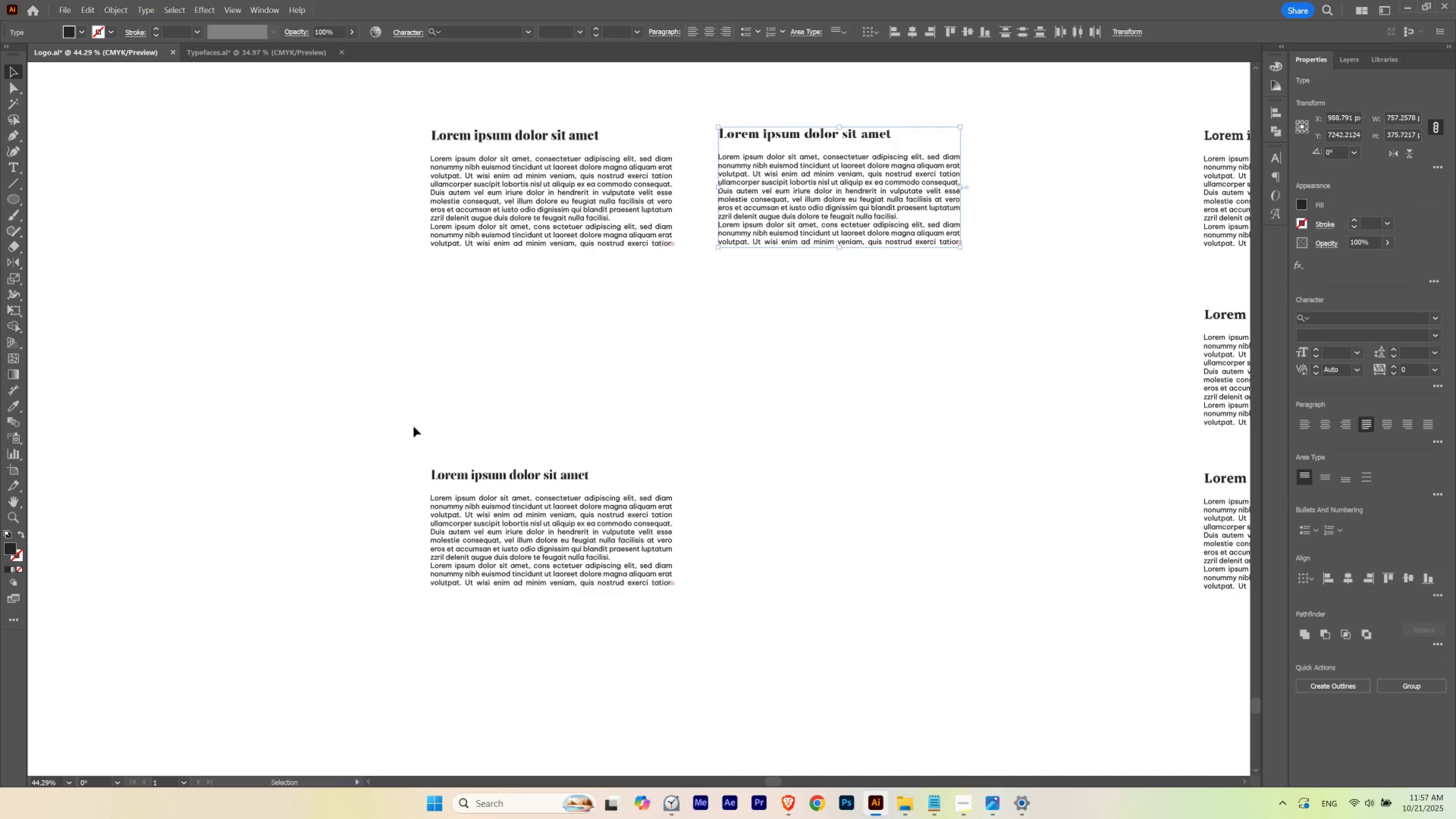 
left_click_drag(start_coordinate=[400, 431], to_coordinate=[528, 594])
 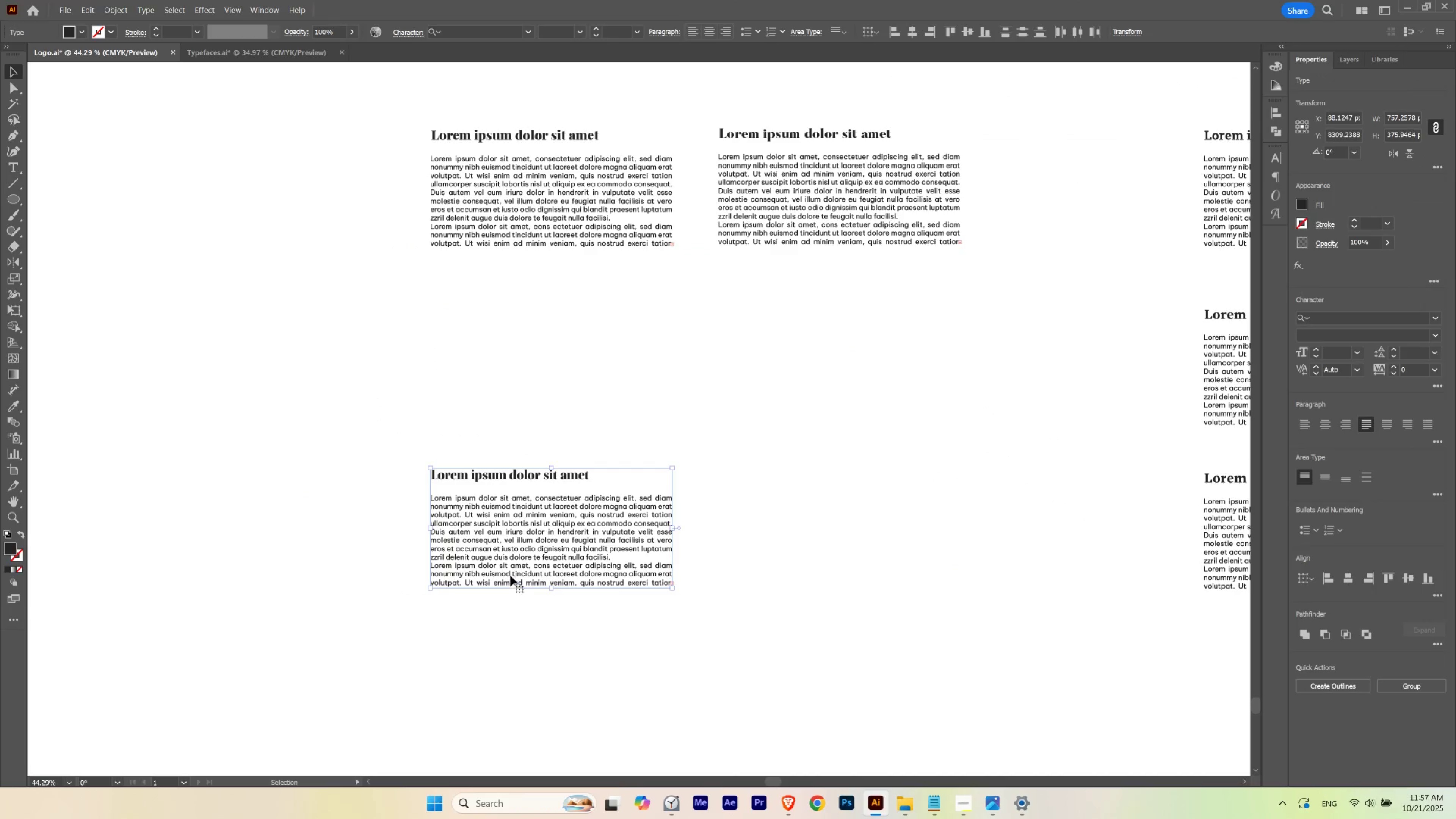 
left_click_drag(start_coordinate=[510, 575], to_coordinate=[524, 399])
 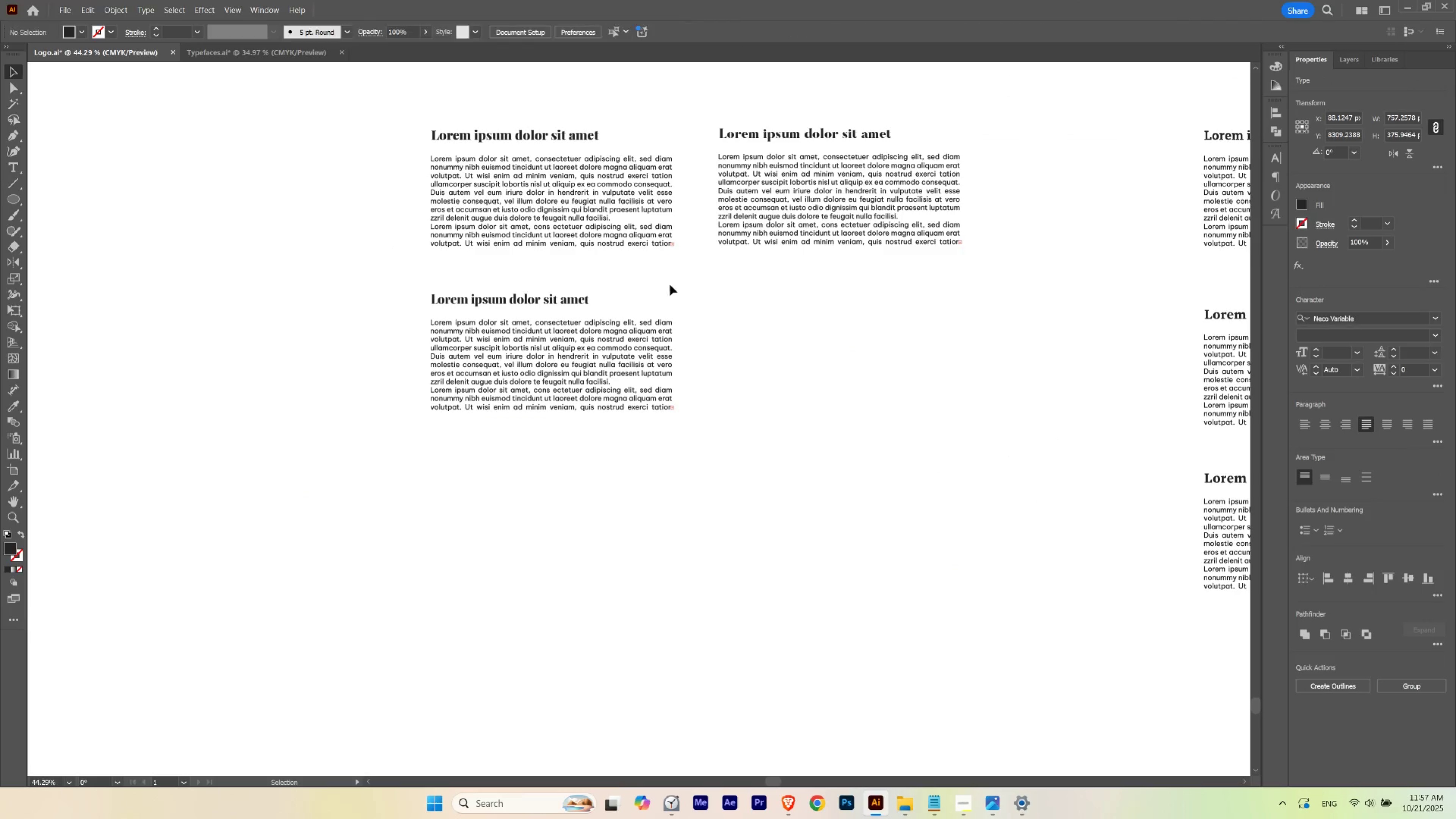 
hold_key(key=ShiftLeft, duration=1.09)
 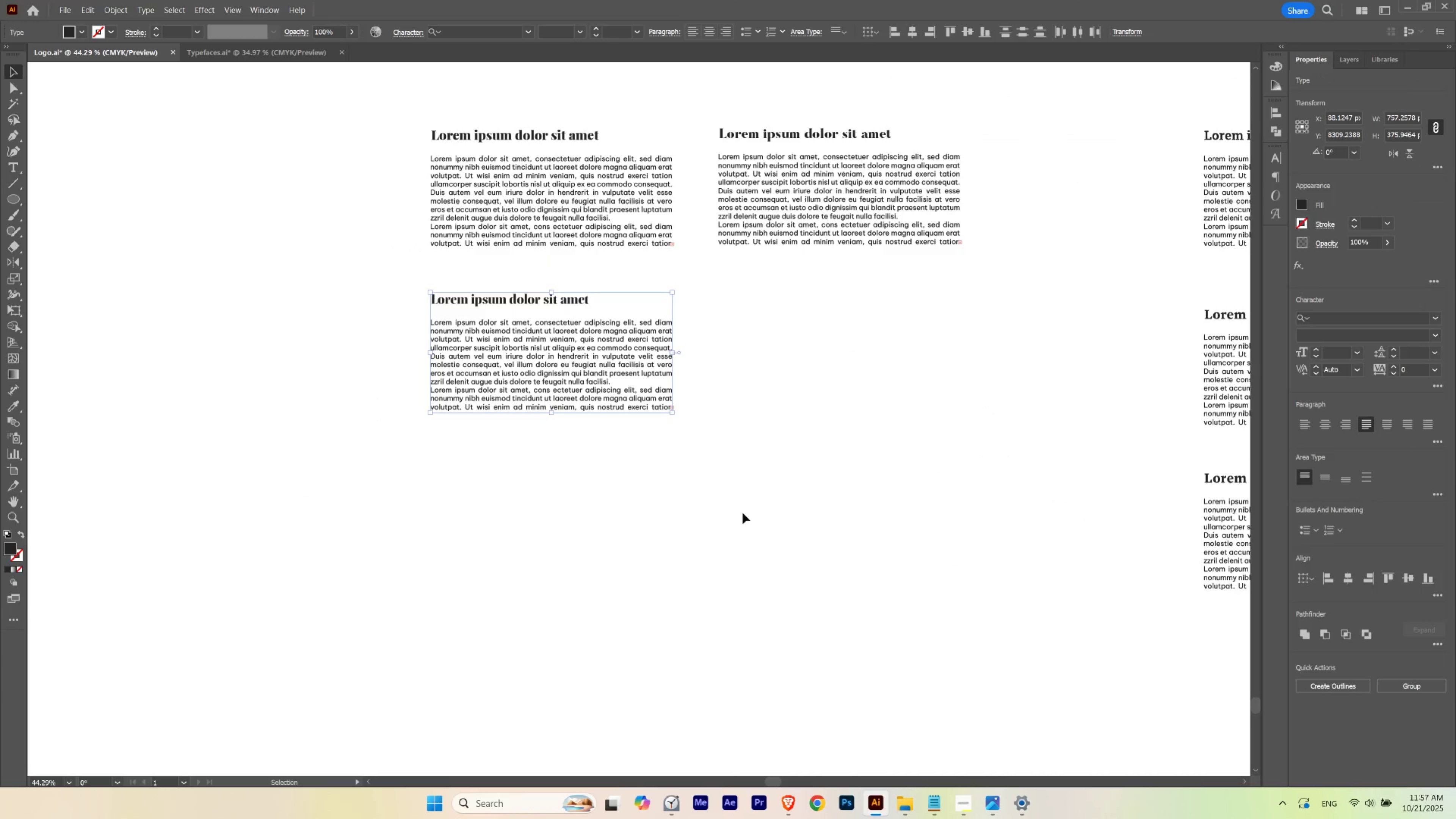 
left_click([743, 513])
 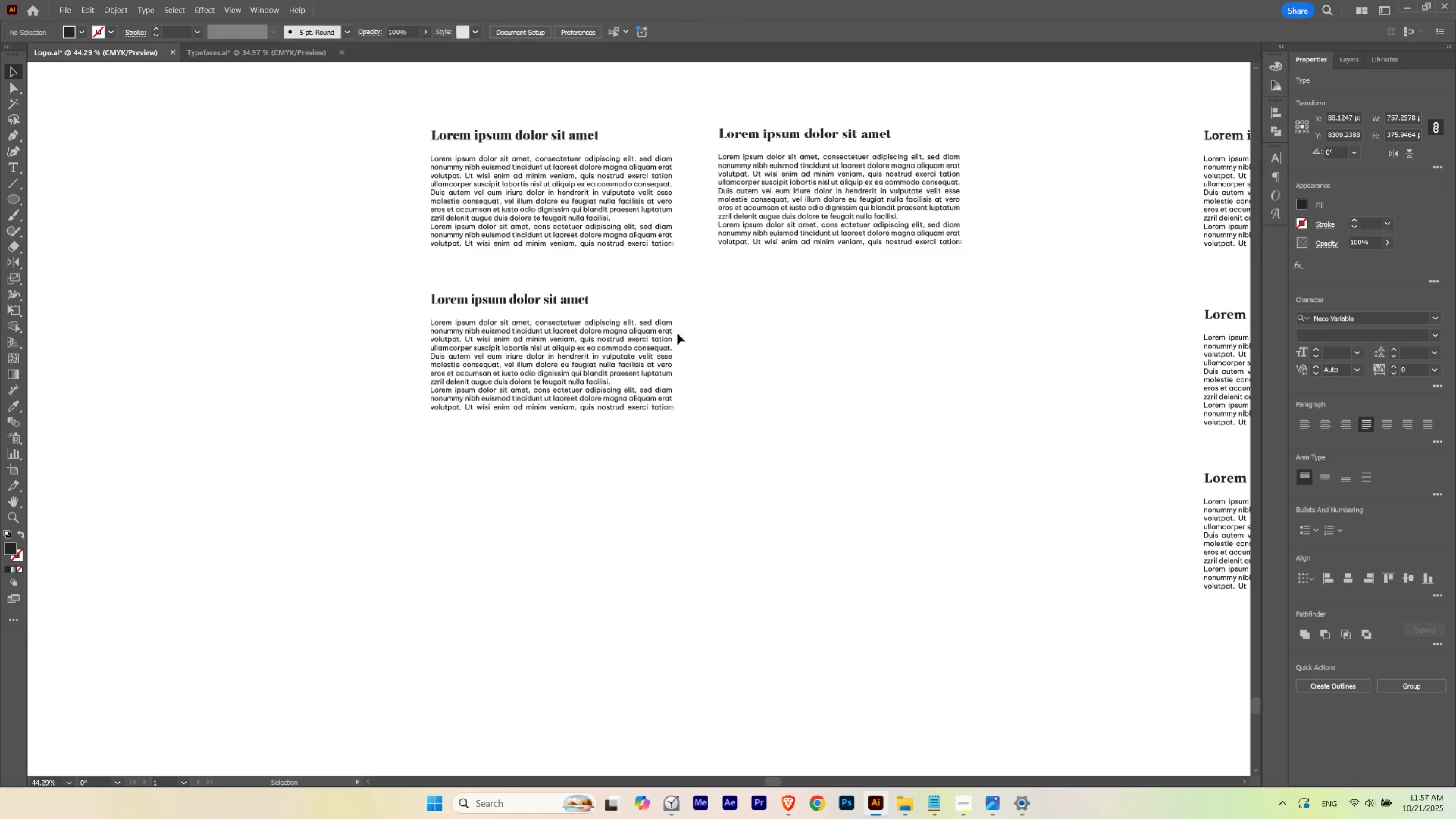 
hold_key(key=ControlLeft, duration=0.74)
 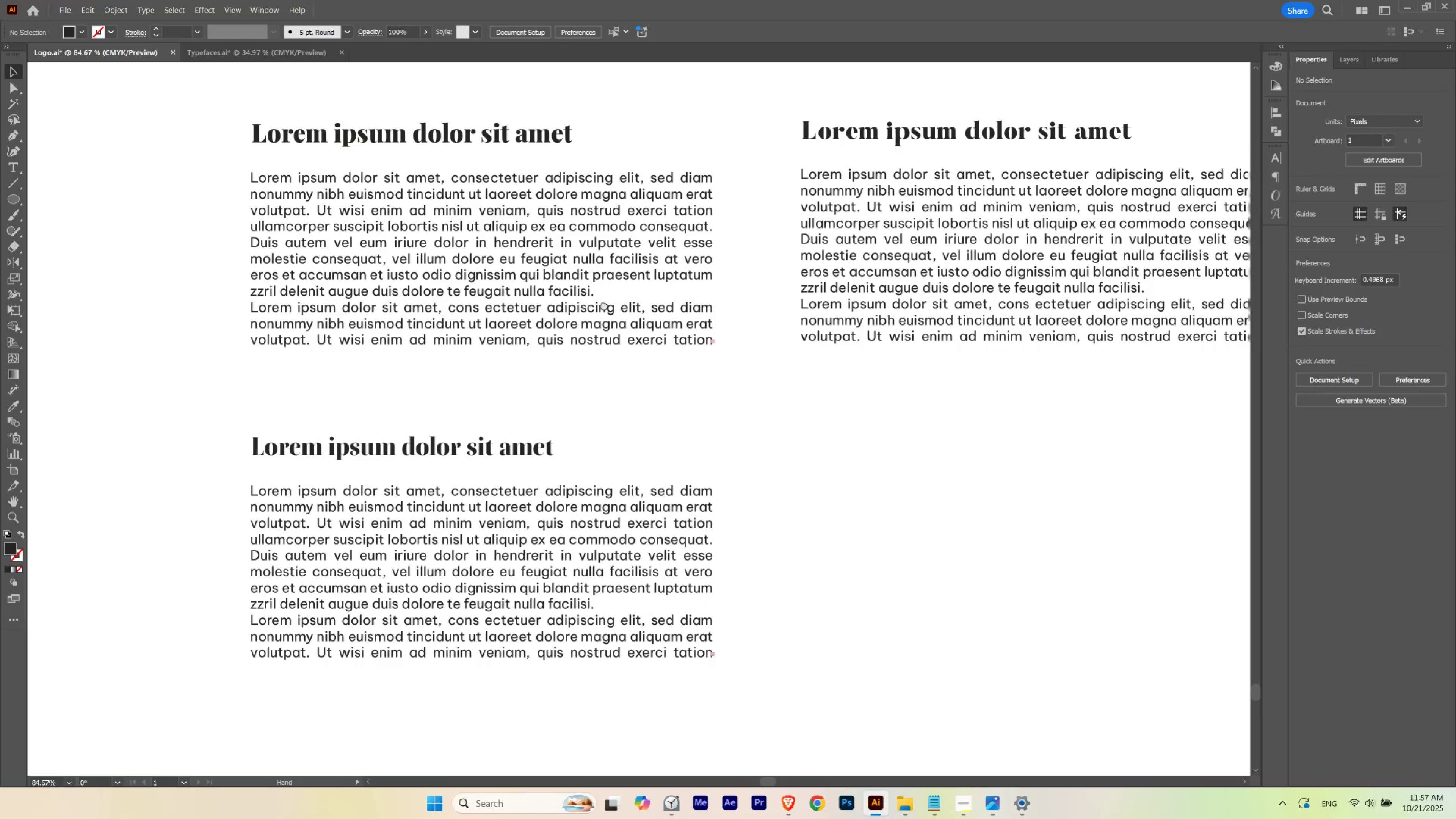 
hold_key(key=Space, duration=2.97)
 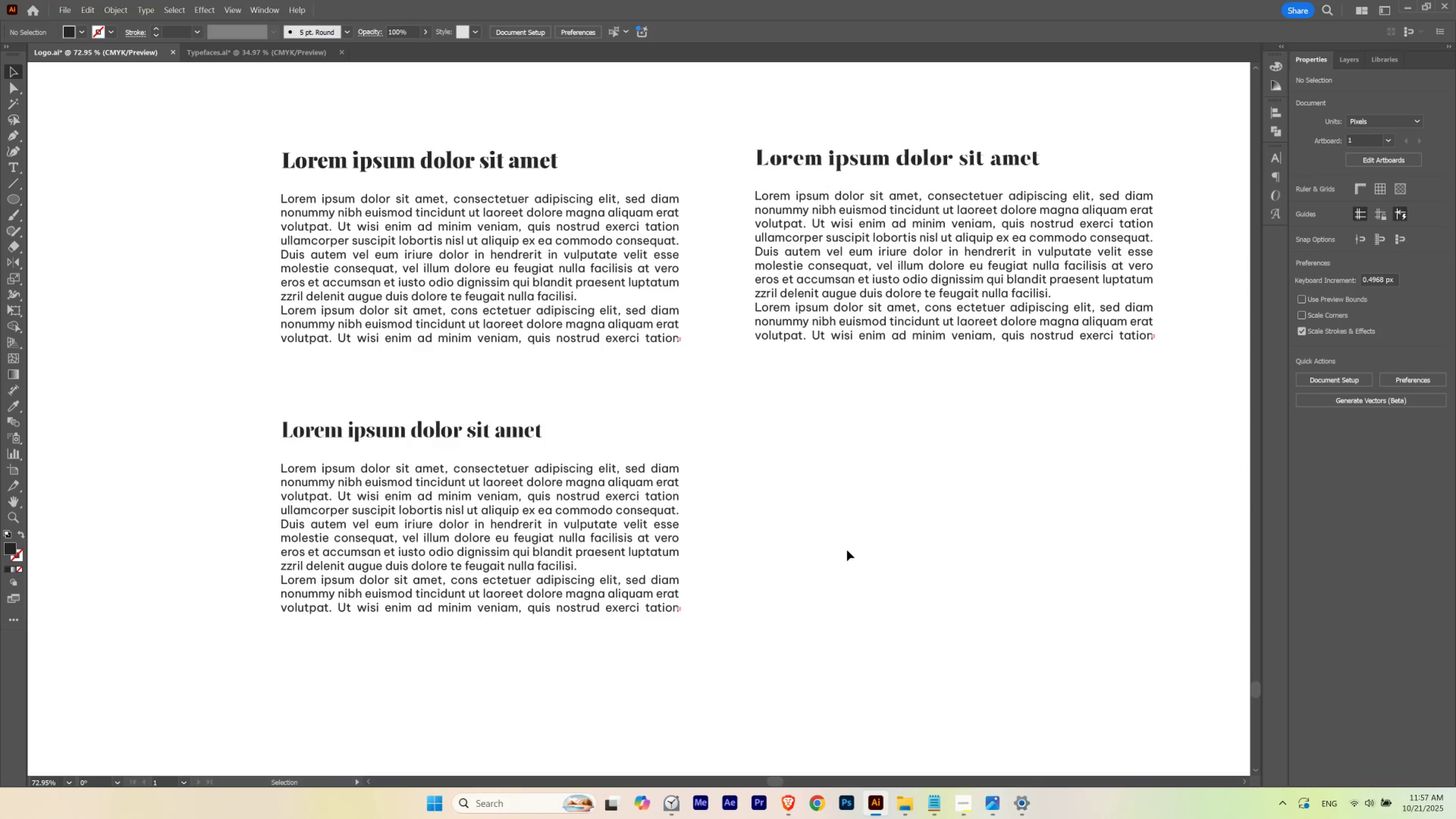 
left_click_drag(start_coordinate=[565, 202], to_coordinate=[637, 233])
 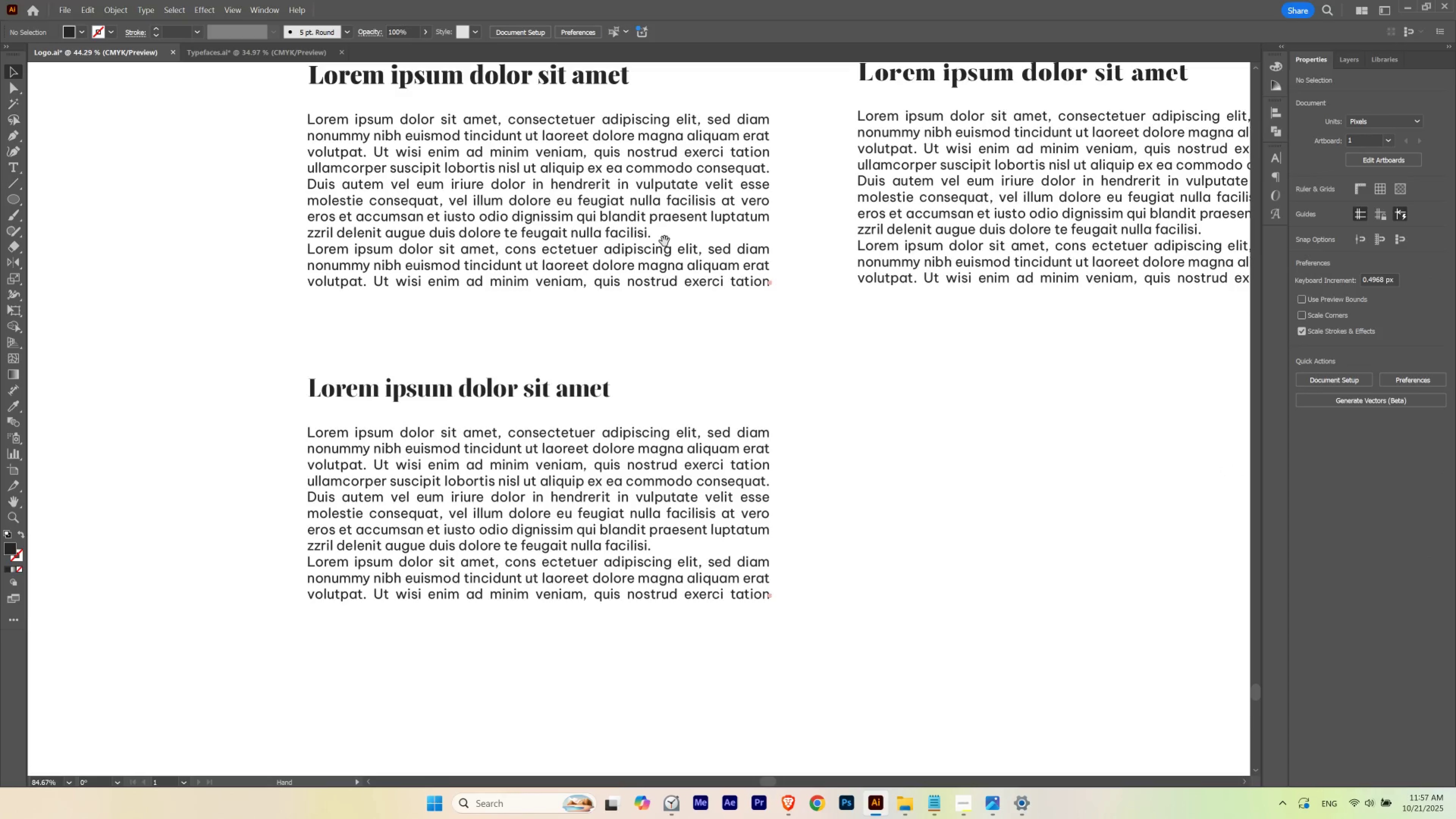 
left_click_drag(start_coordinate=[665, 242], to_coordinate=[602, 306])
 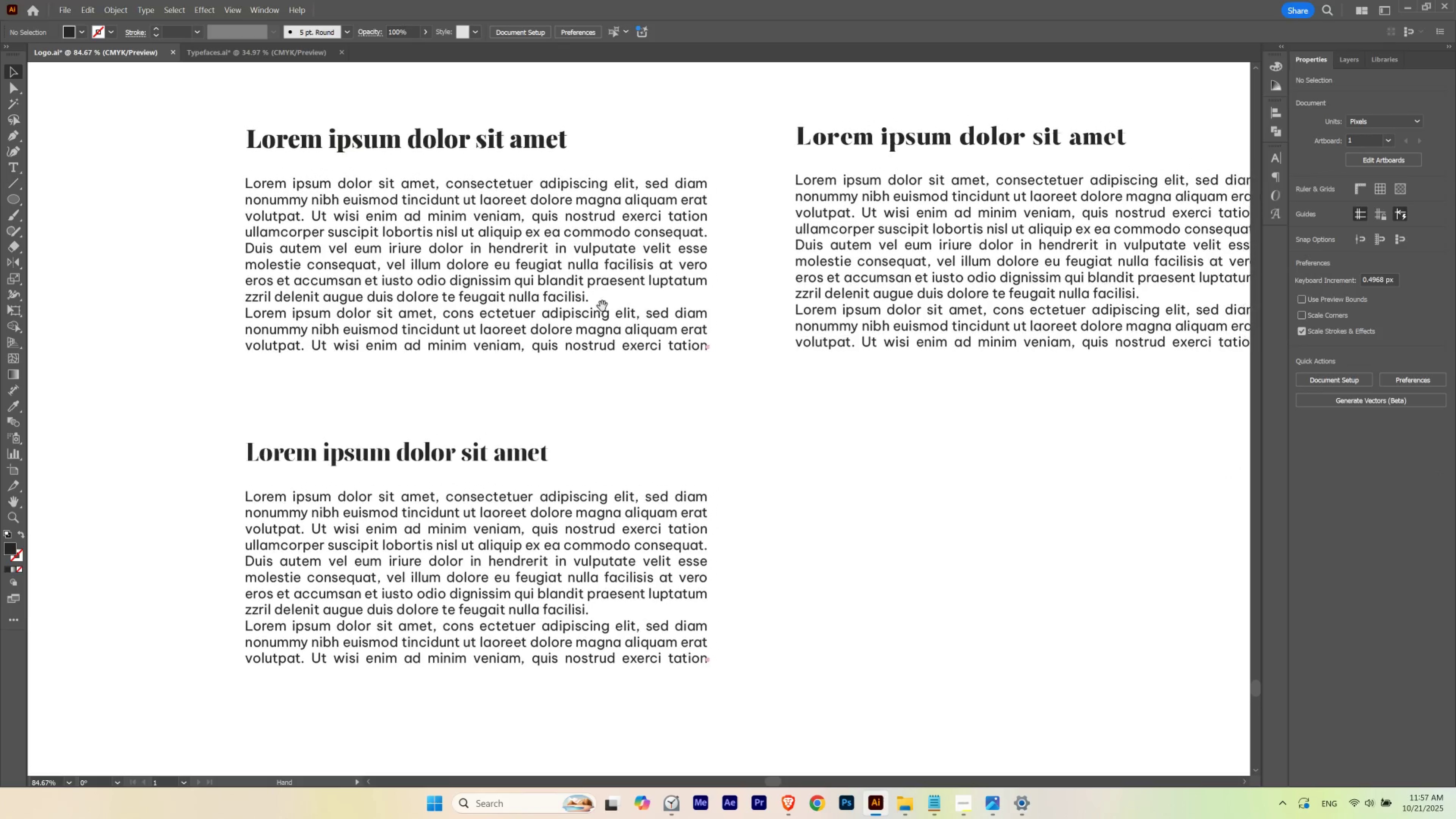 
hold_key(key=ControlLeft, duration=0.73)
left_click_drag(start_coordinate=[603, 293], to_coordinate=[587, 306])
 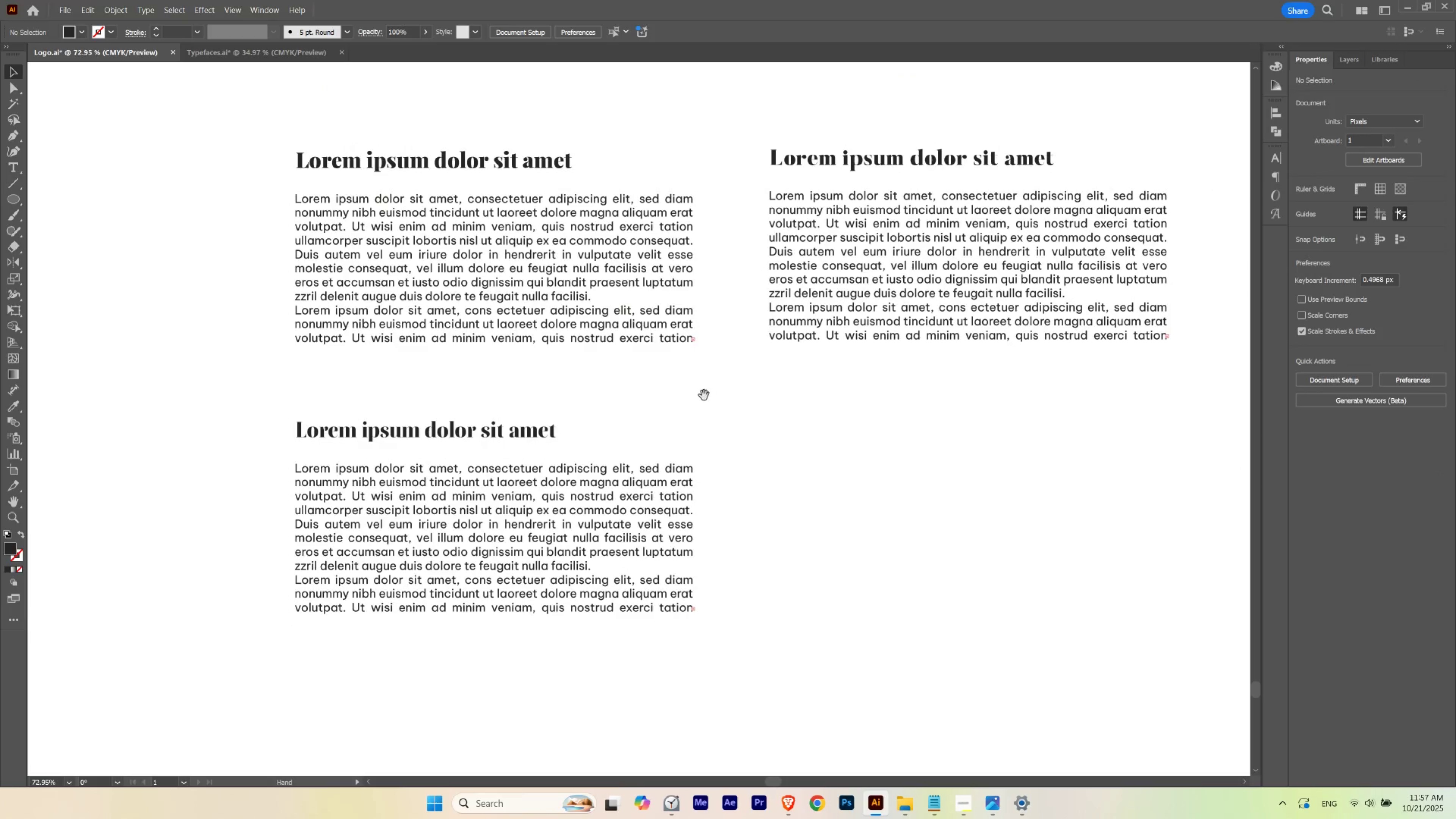 
left_click_drag(start_coordinate=[701, 396], to_coordinate=[687, 396])
 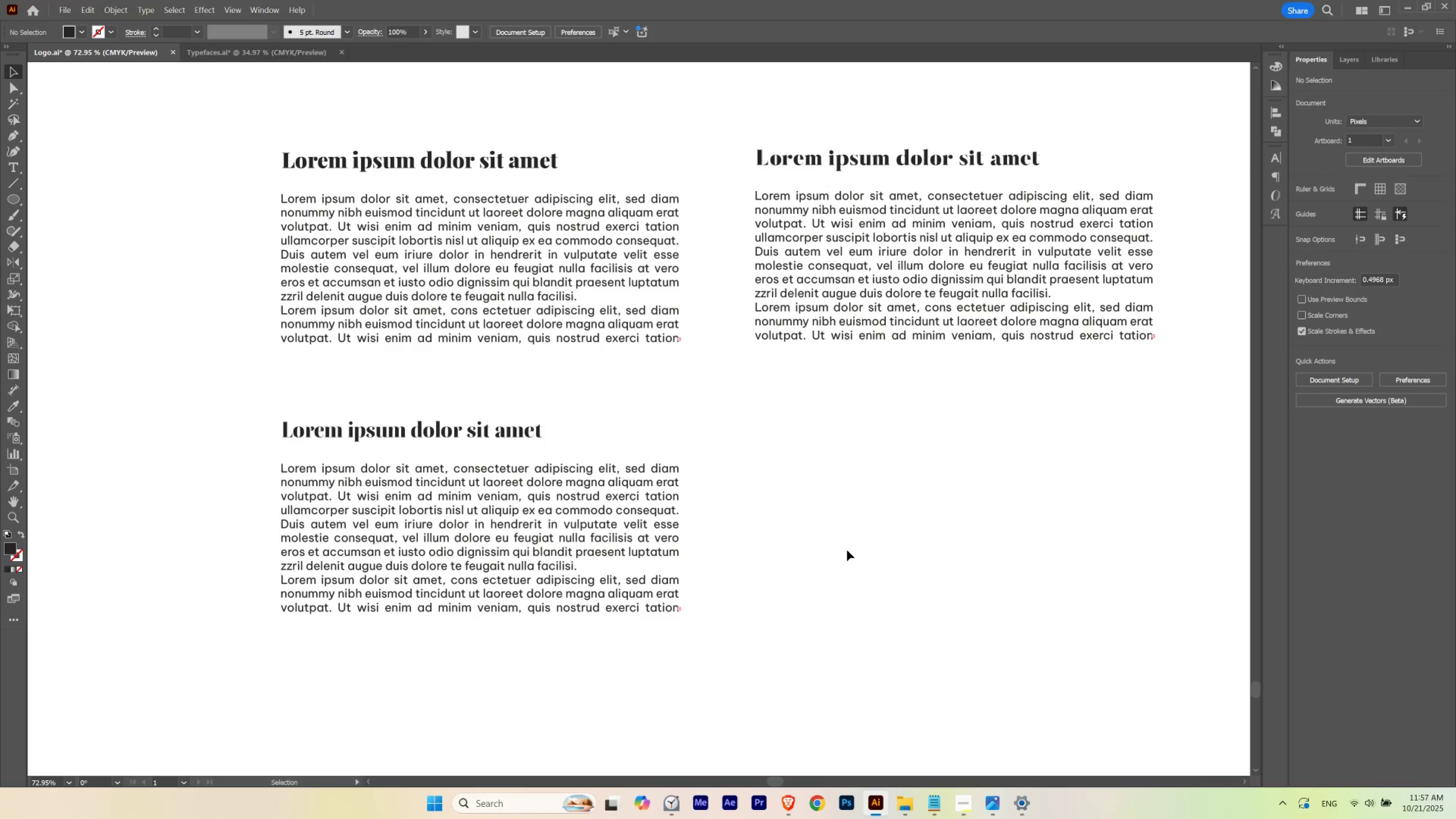 
left_click([847, 550])
 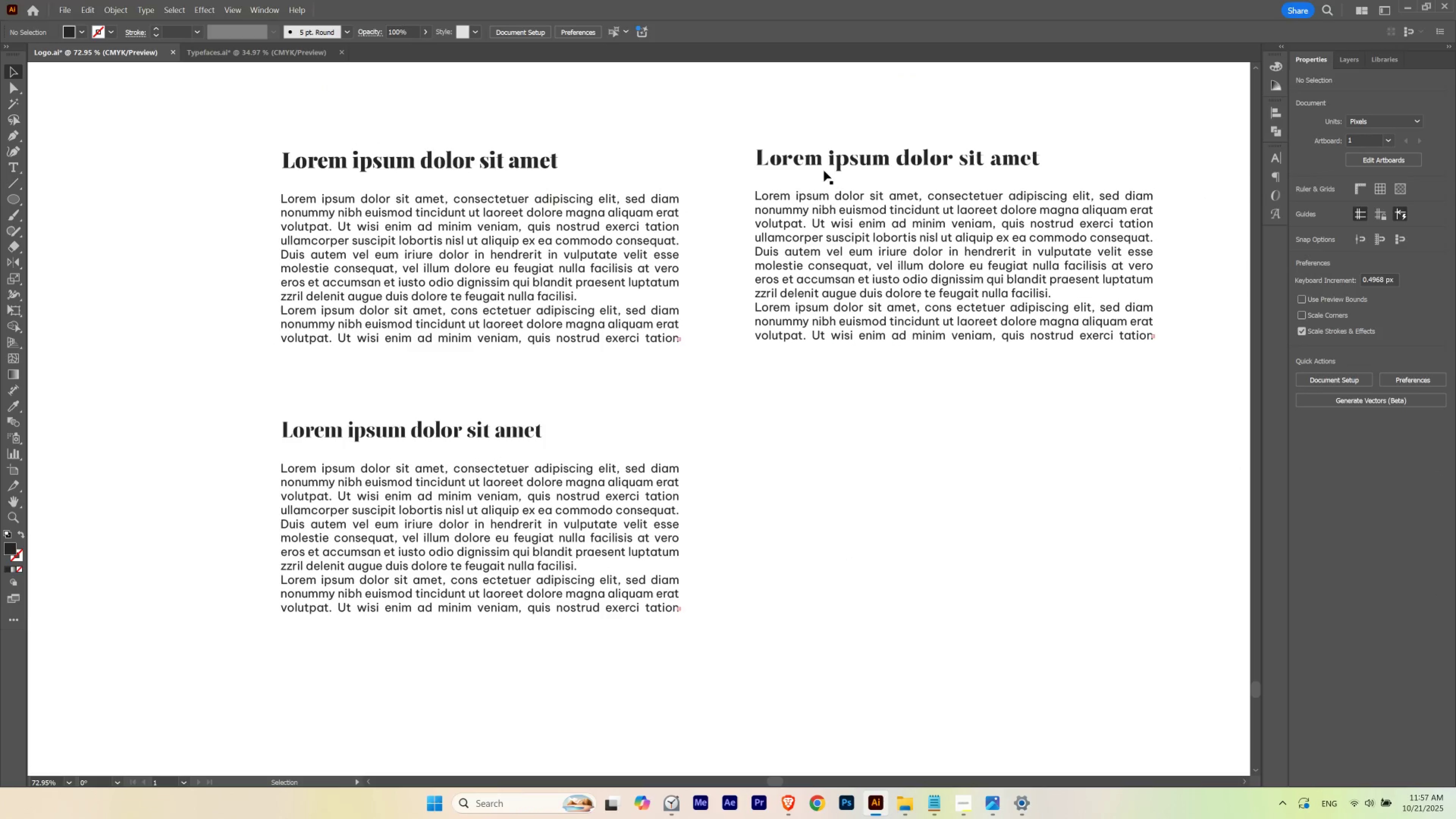 
left_click([826, 159])
 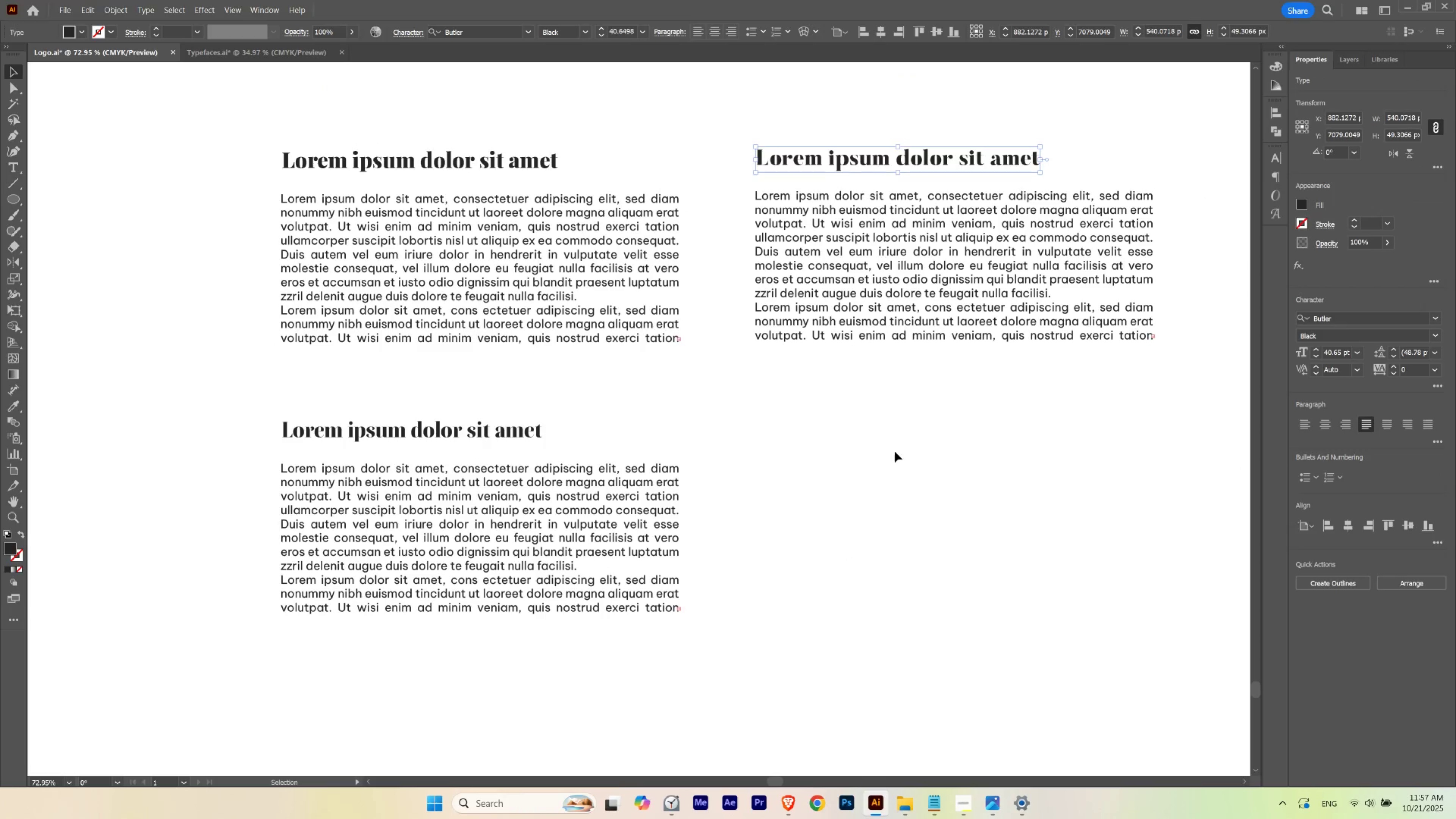 
left_click([895, 451])
 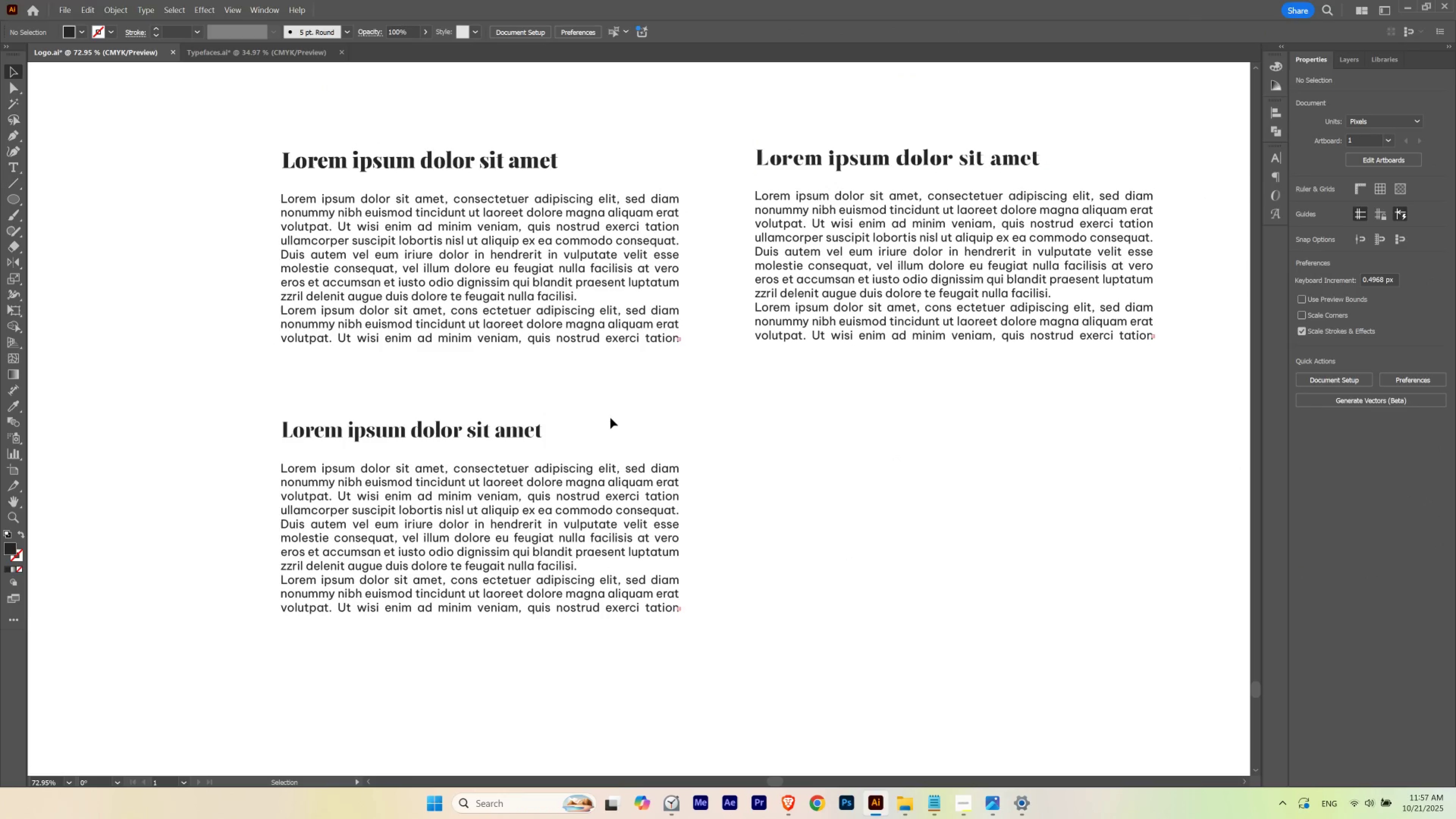 
left_click([519, 438])
 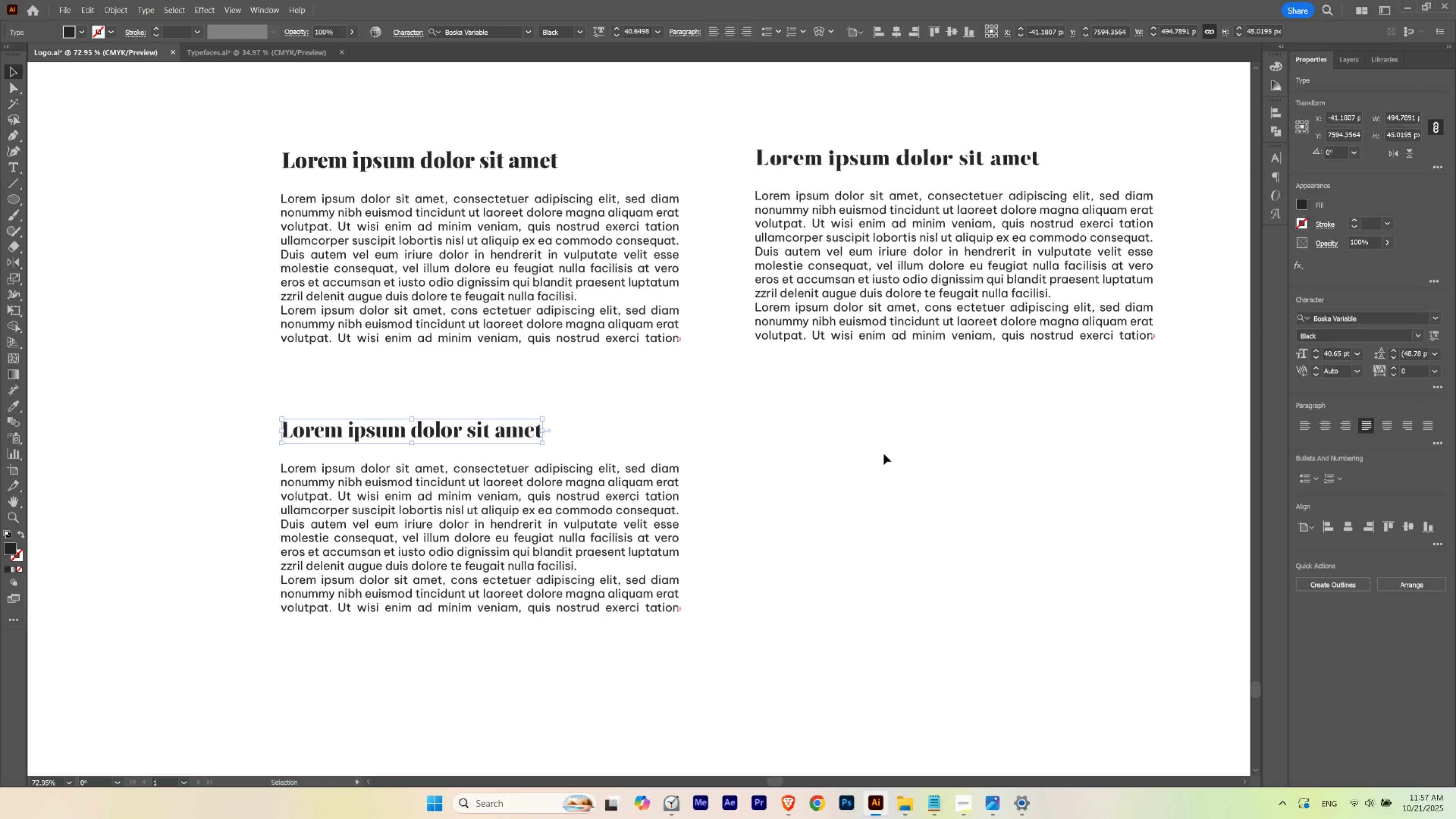 
left_click([884, 454])
 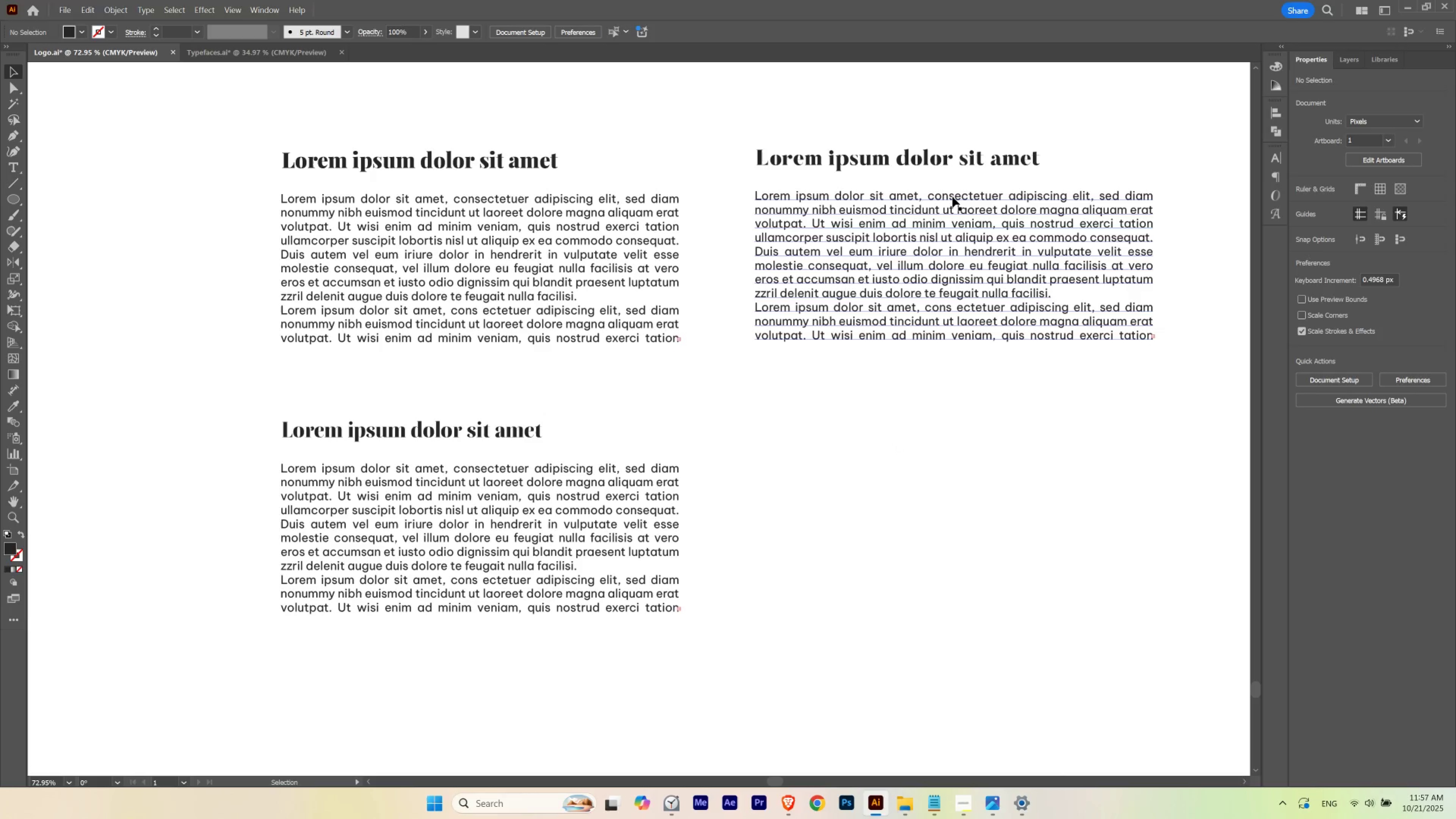 
left_click([412, 164])
 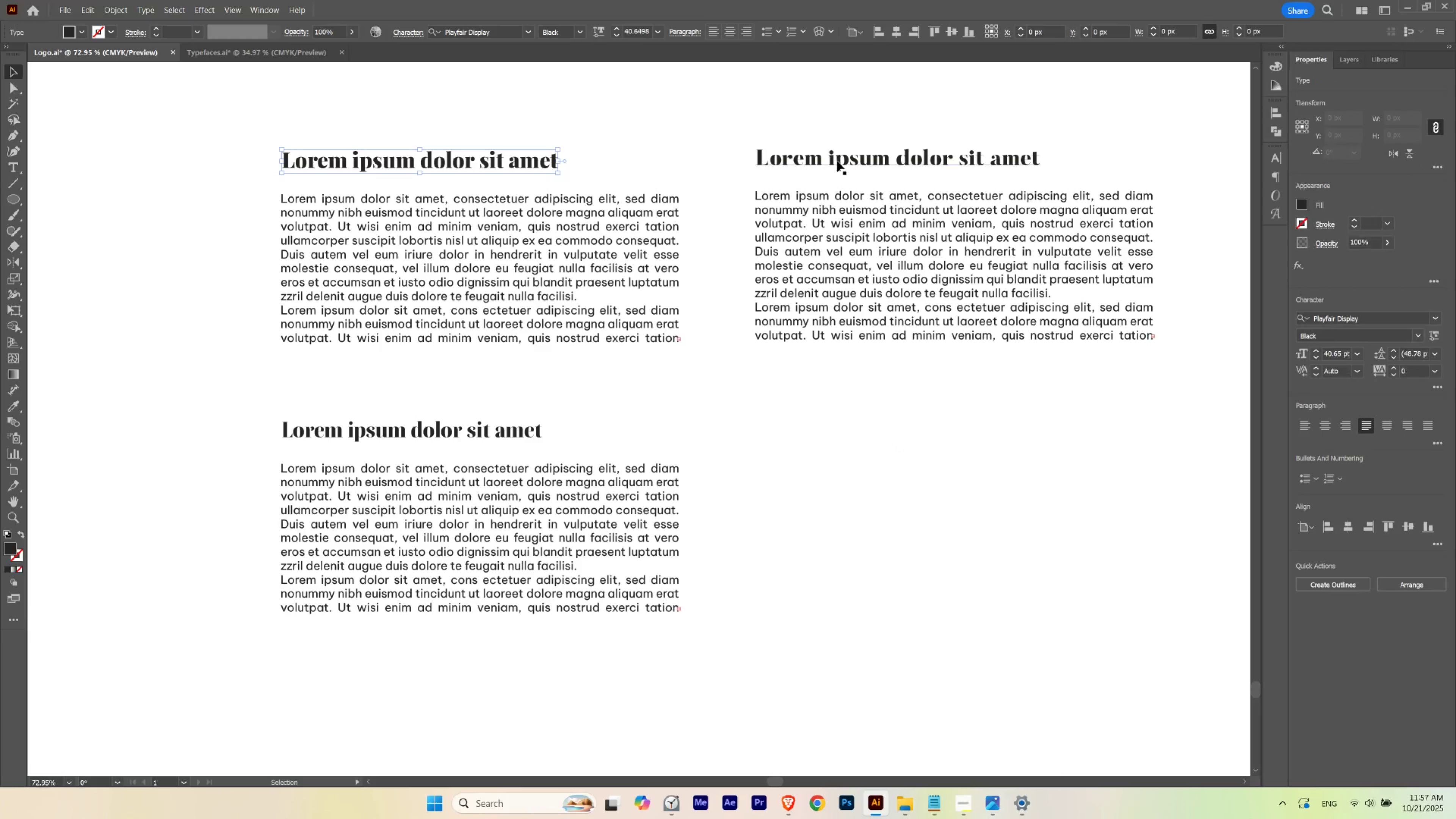 
hold_key(key=ShiftLeft, duration=1.4)
left_click([837, 161])
 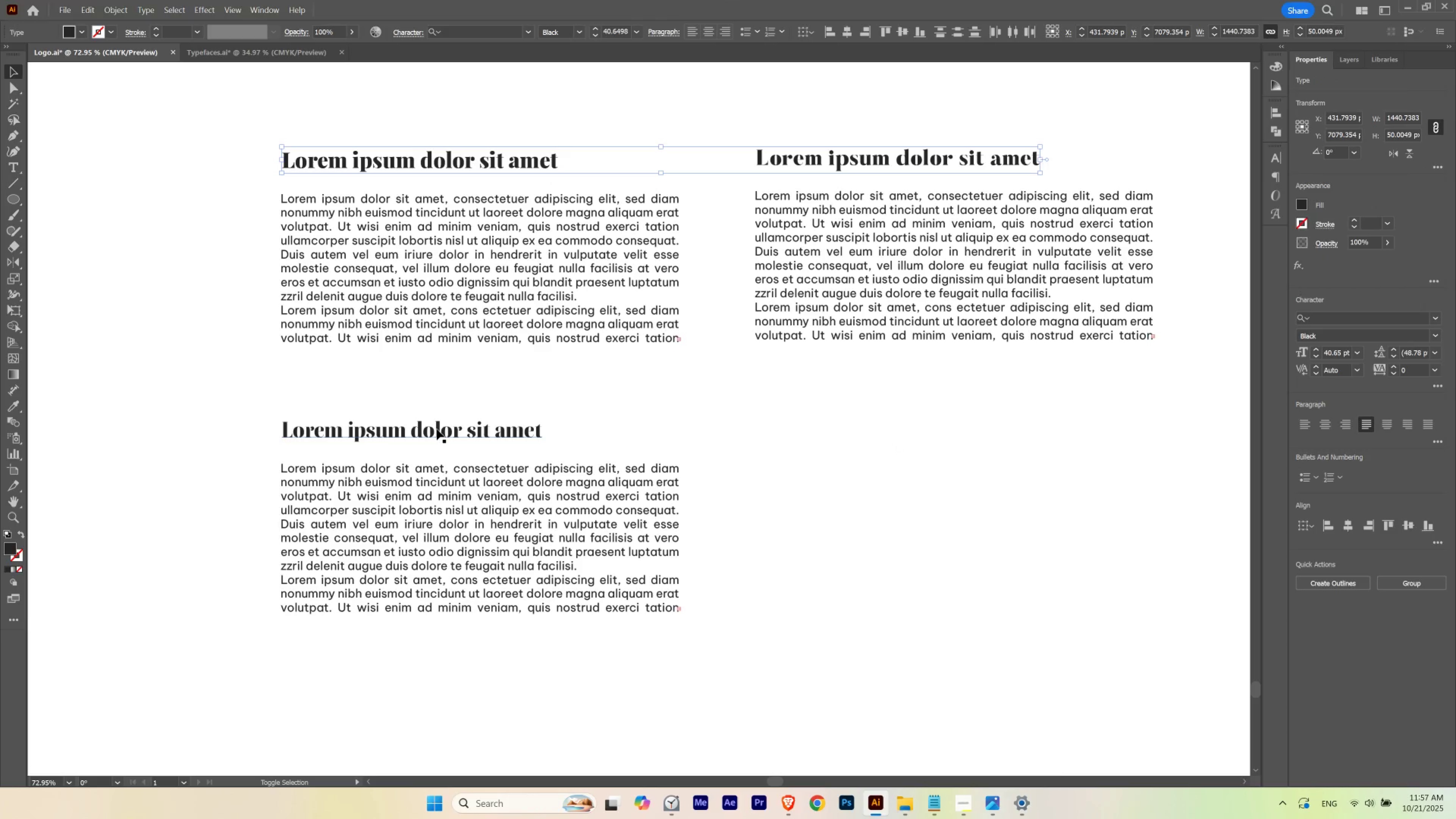 
left_click([437, 429])
 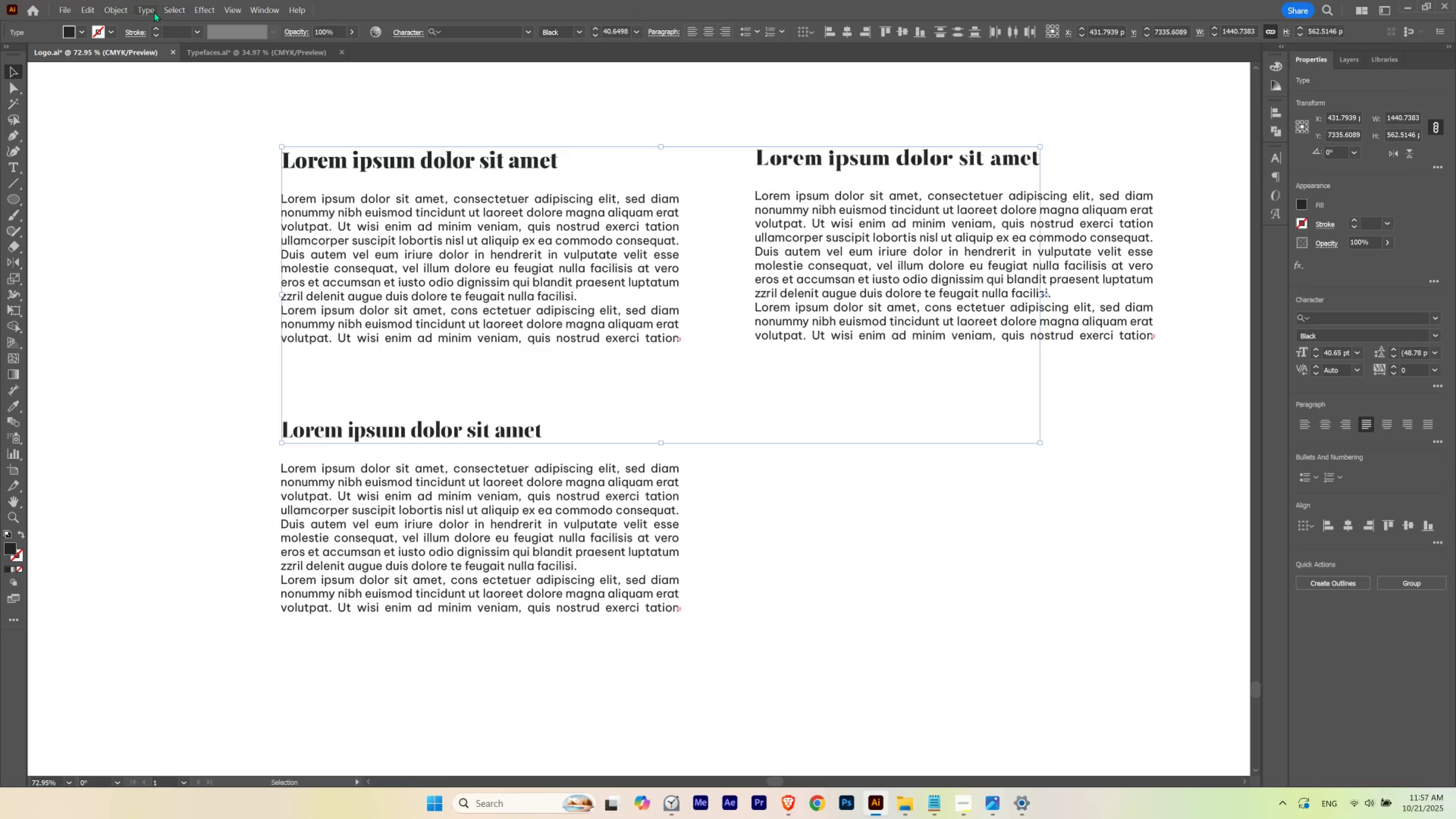 
left_click([152, 12])
 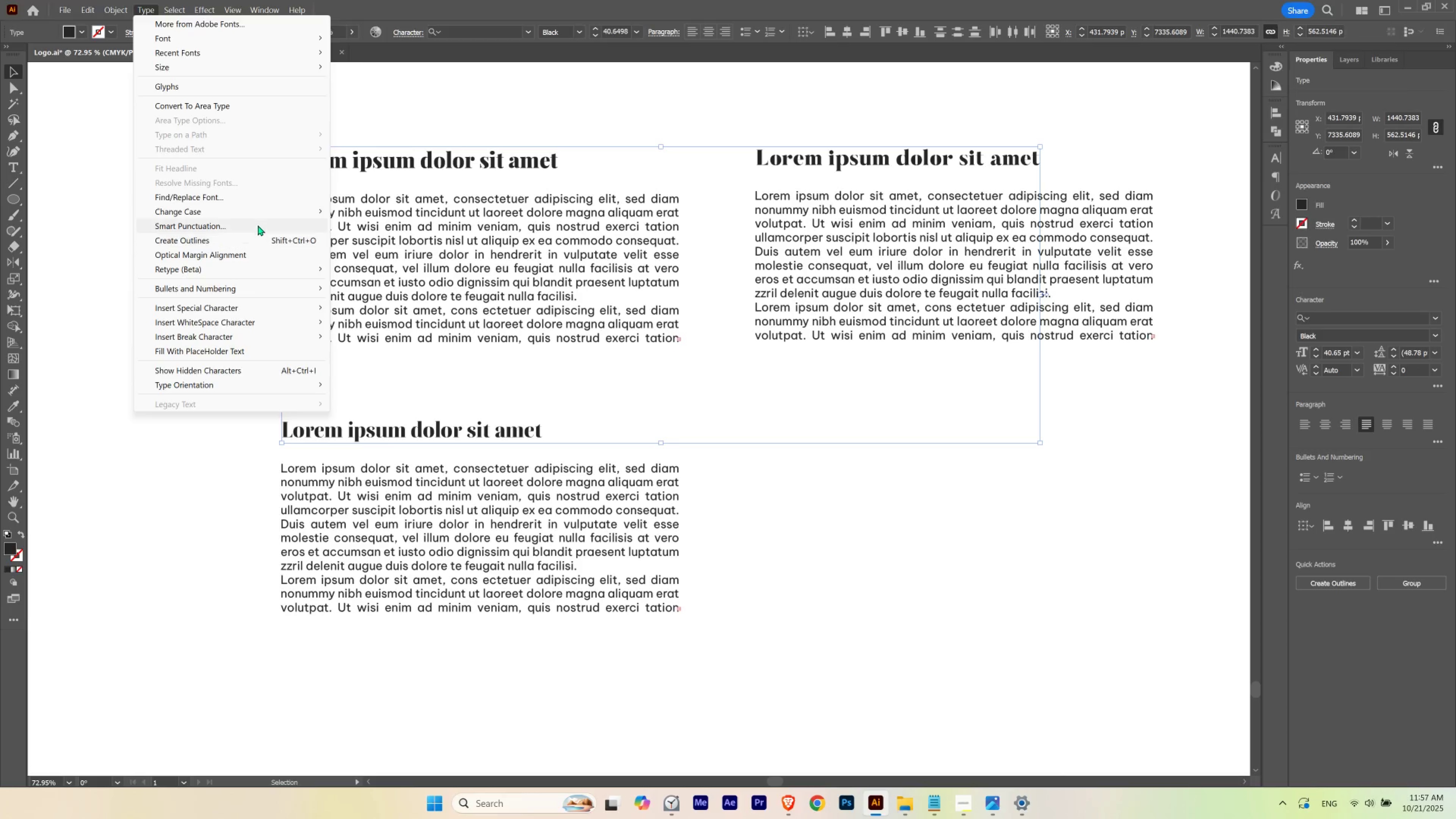 
wait(13.05)
 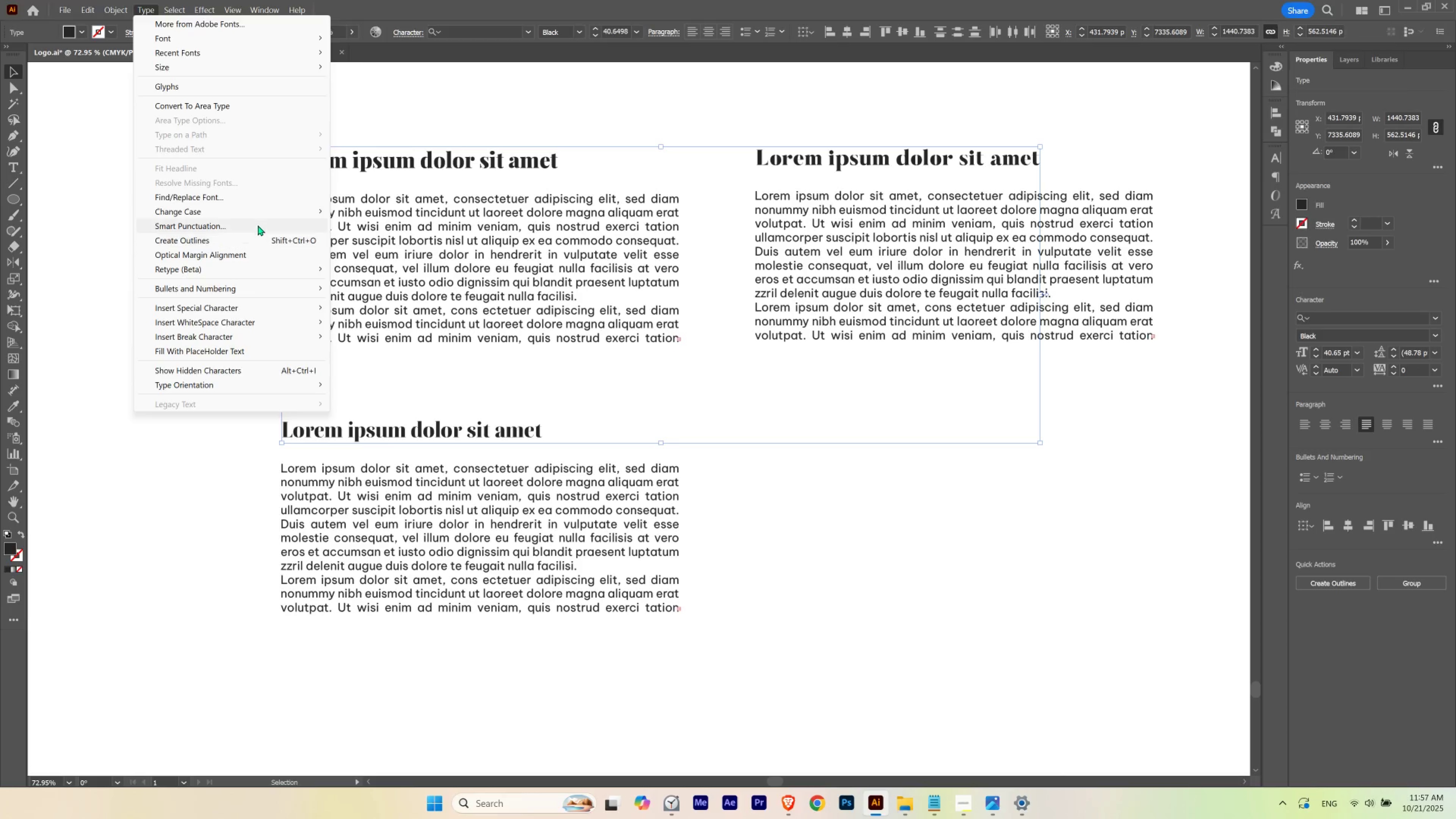 
left_click([247, 211])
 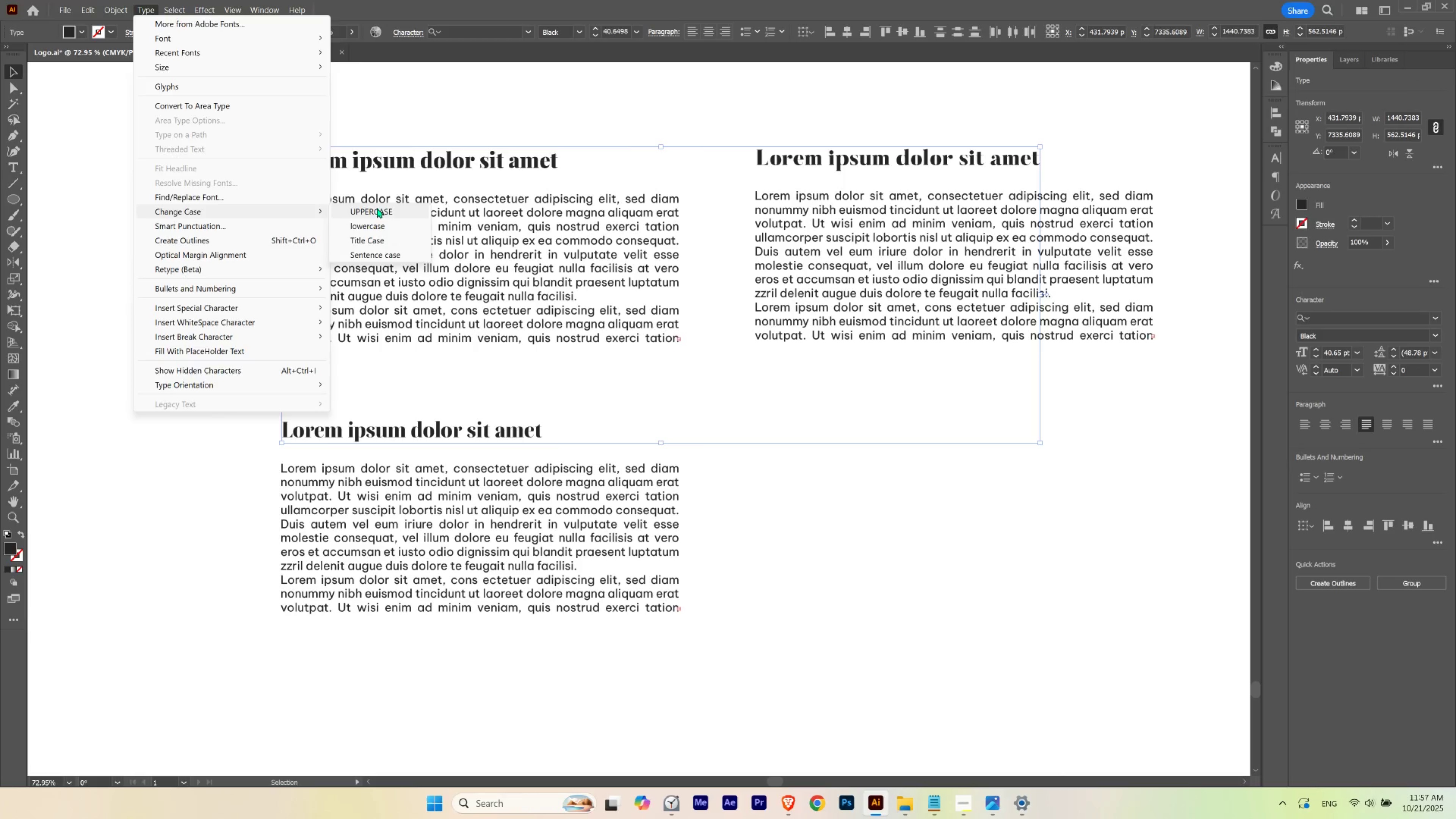 
left_click([377, 208])
 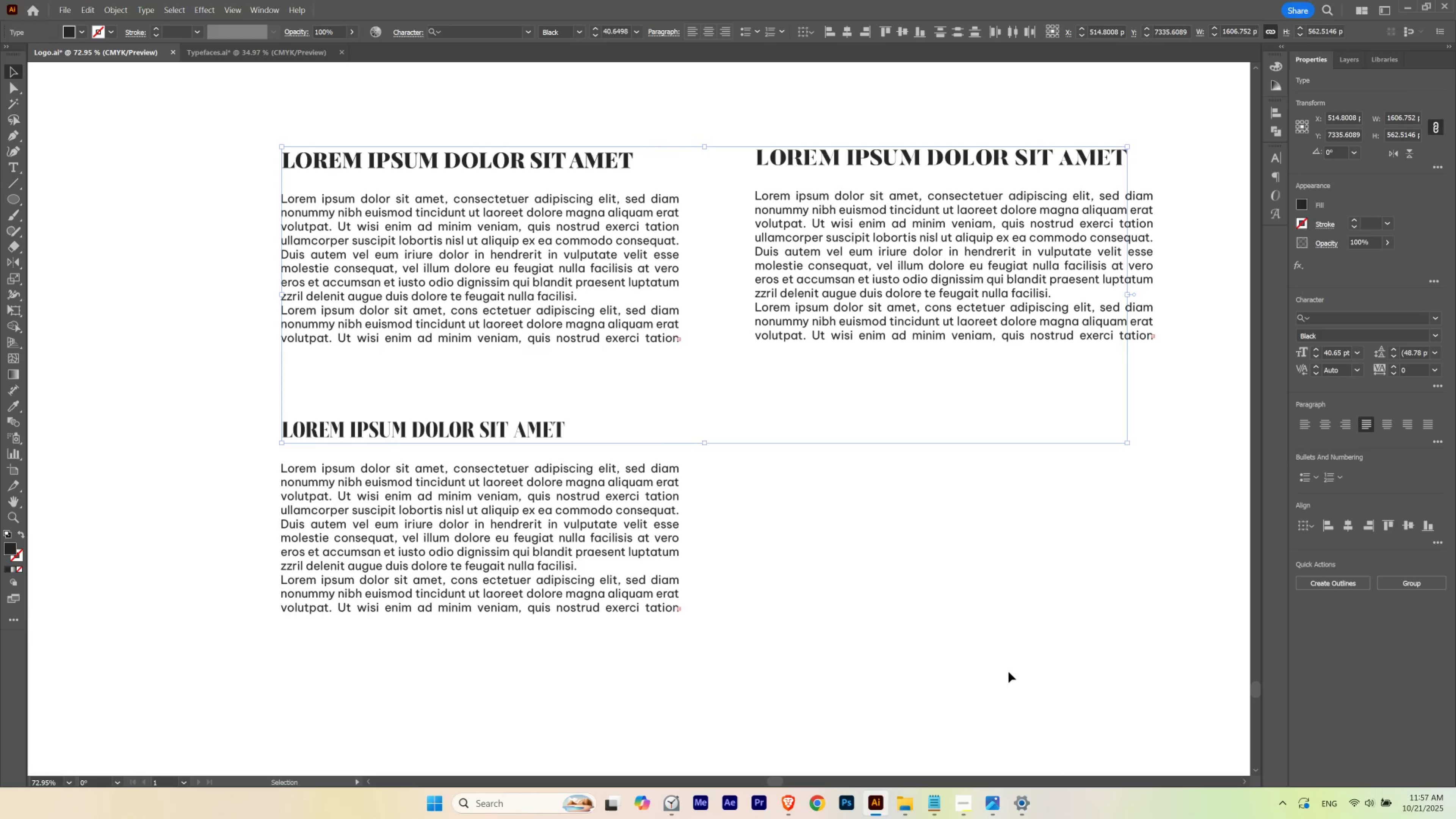 
left_click([1008, 672])
 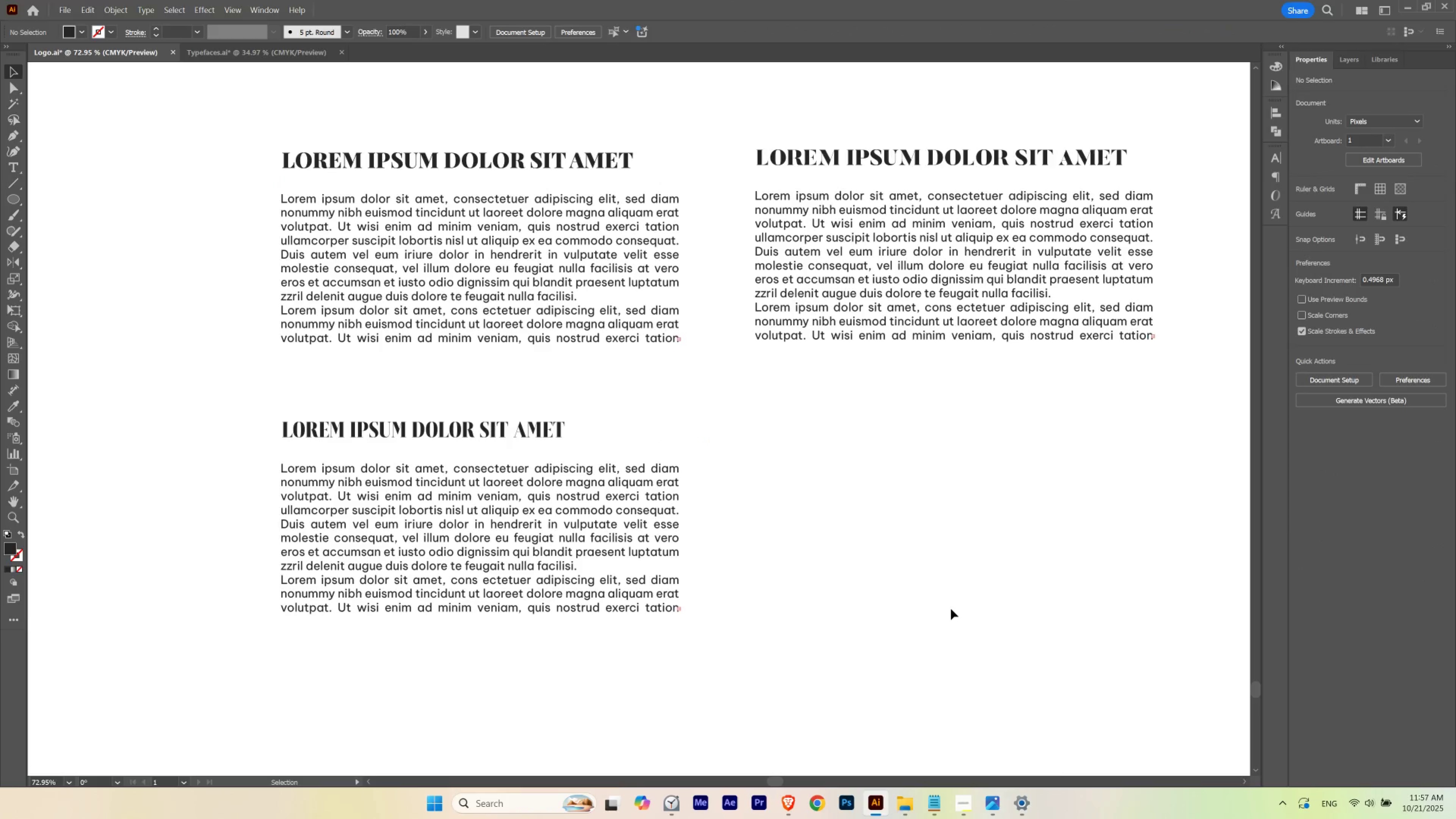 
left_click([951, 609])
 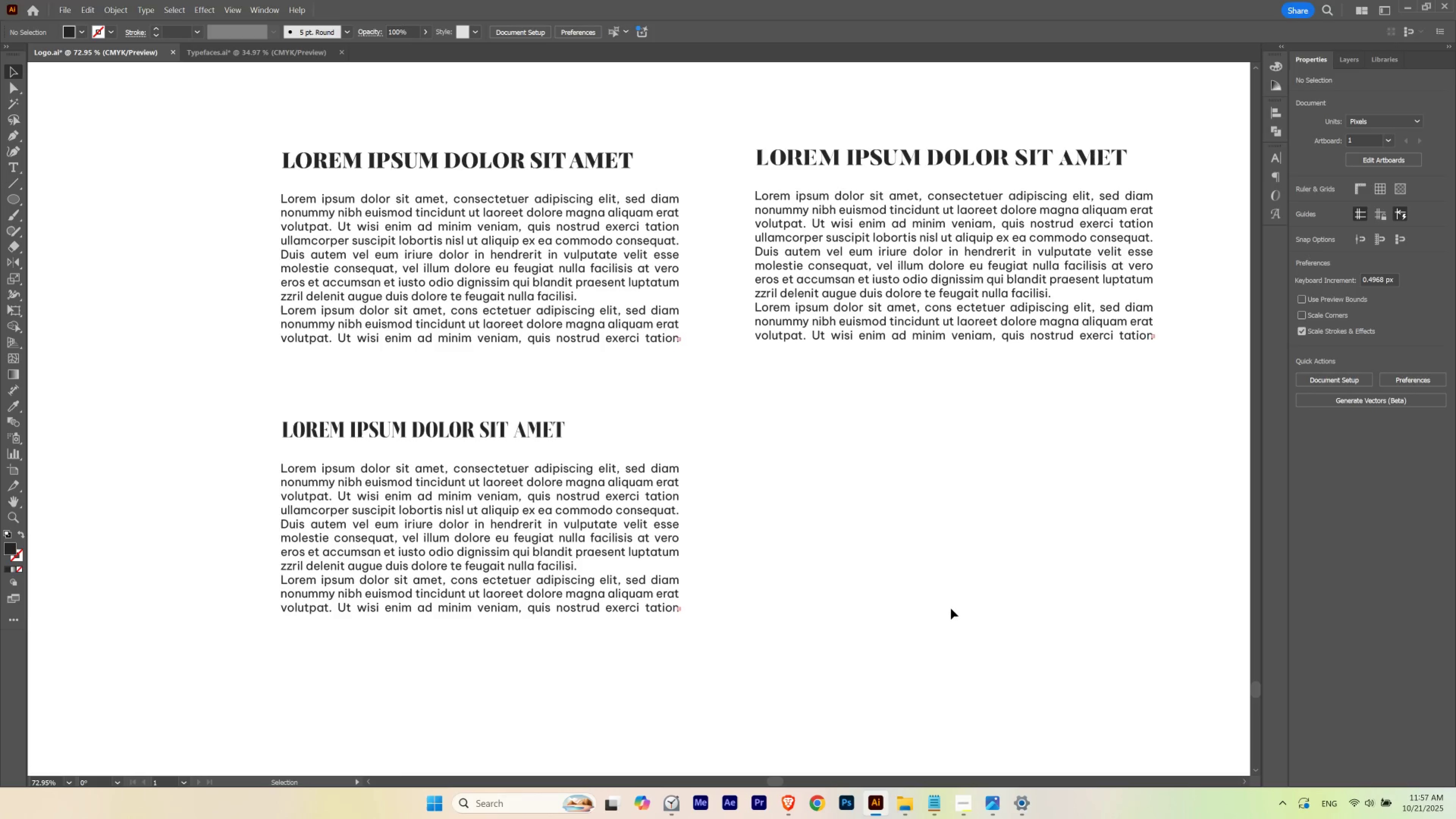 
key(Control+Z)
 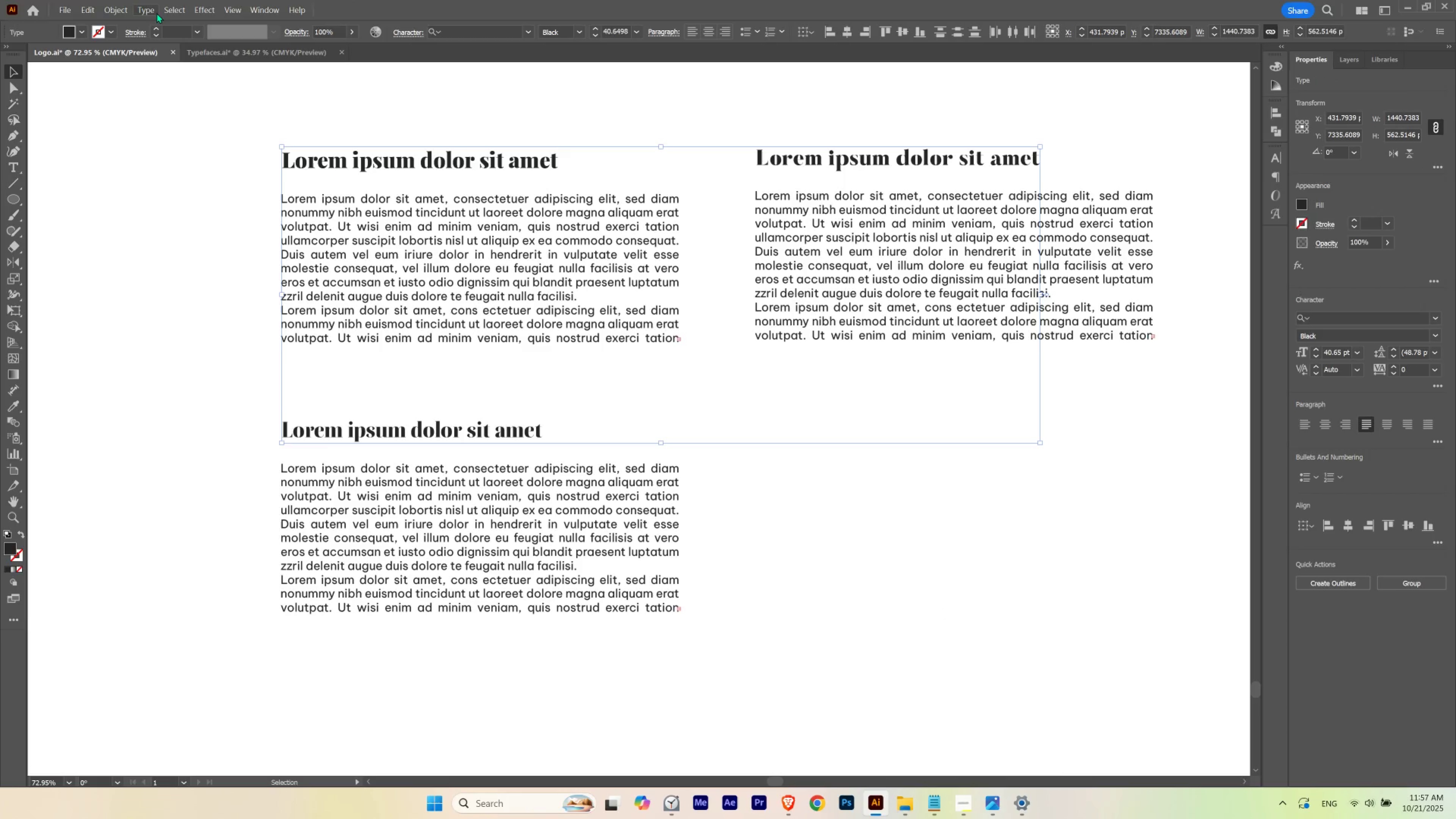 
left_click([154, 13])
 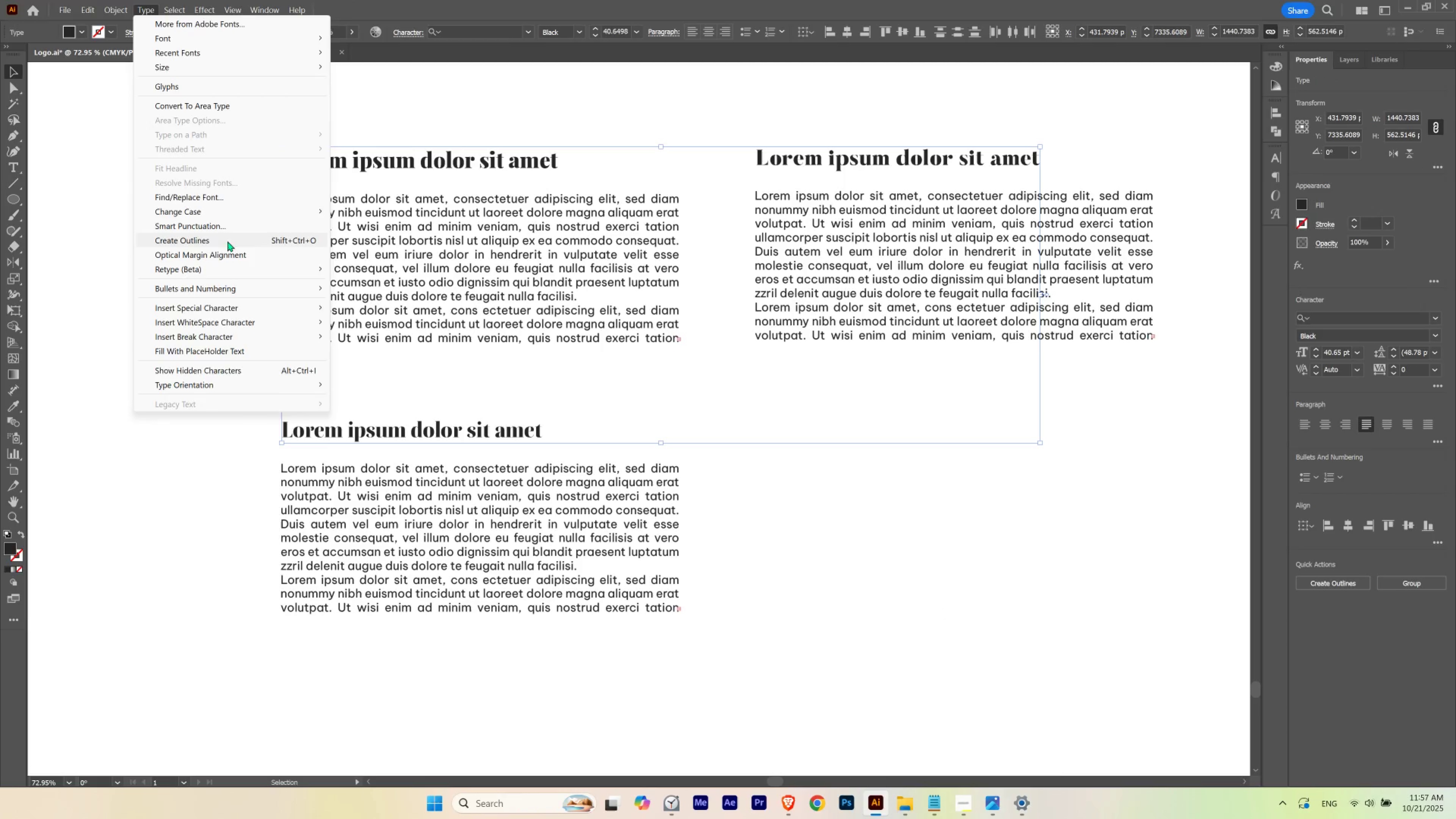 
left_click([235, 213])
 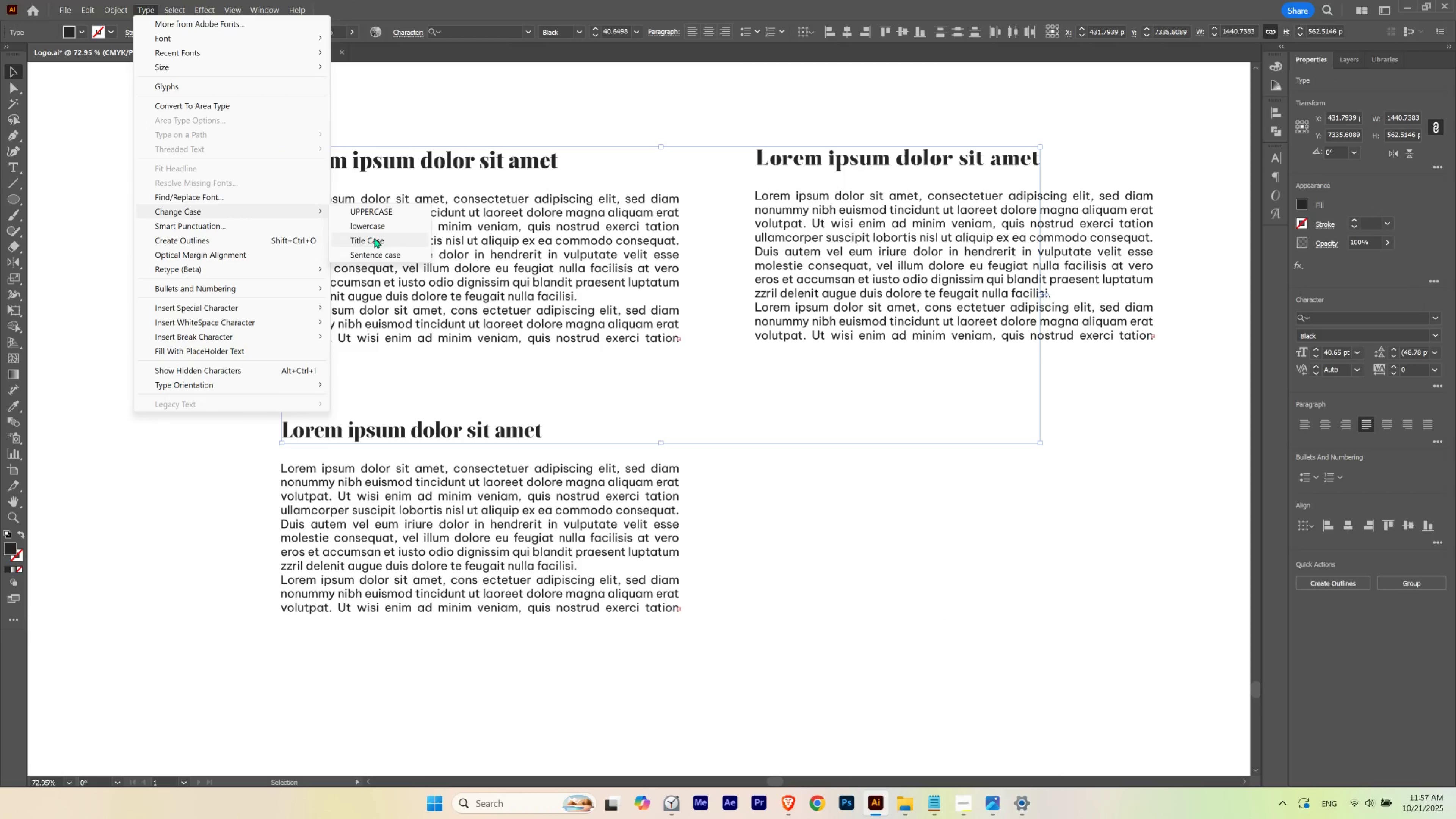 
left_click([374, 238])
 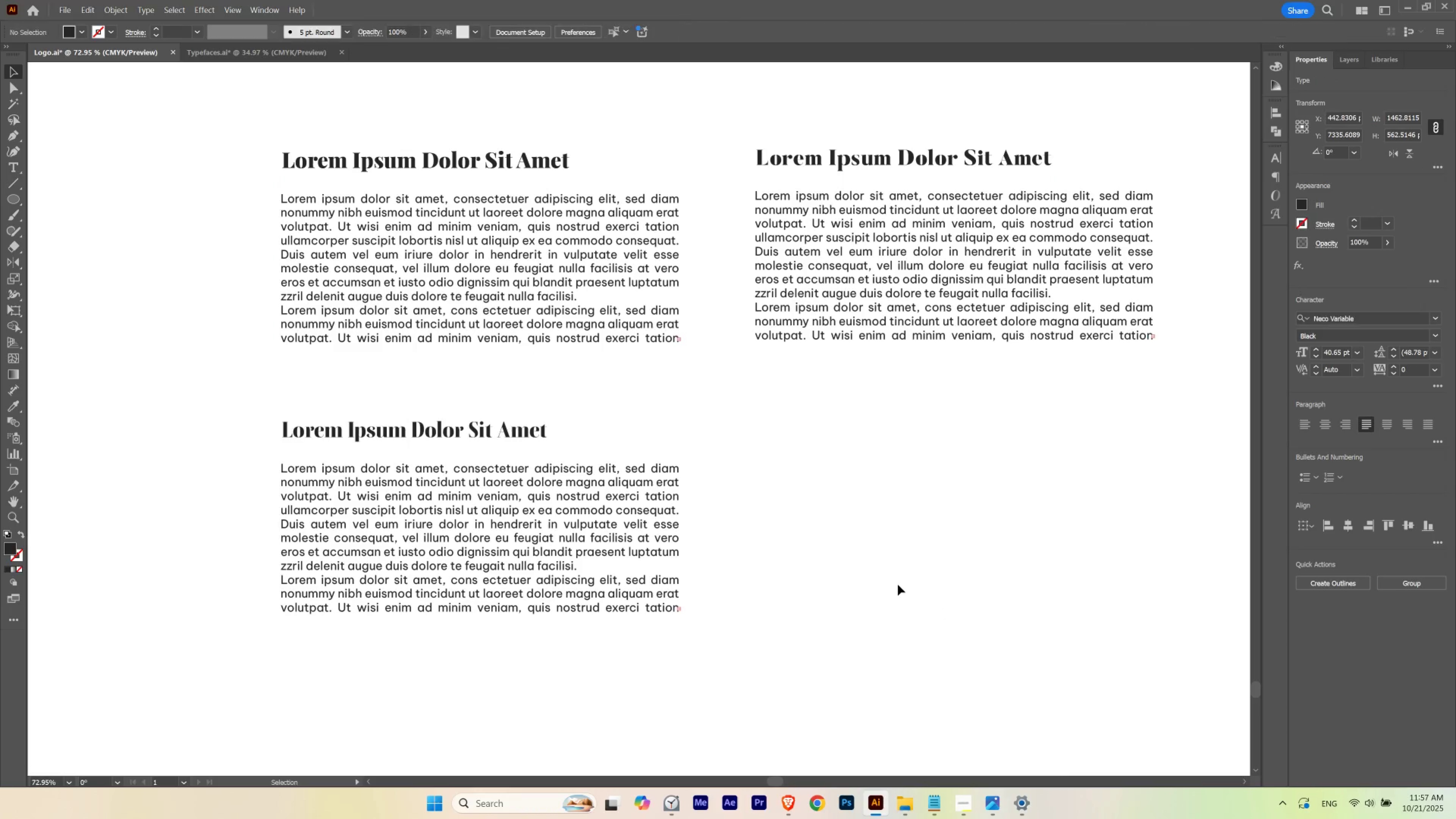 
double_click([898, 584])
 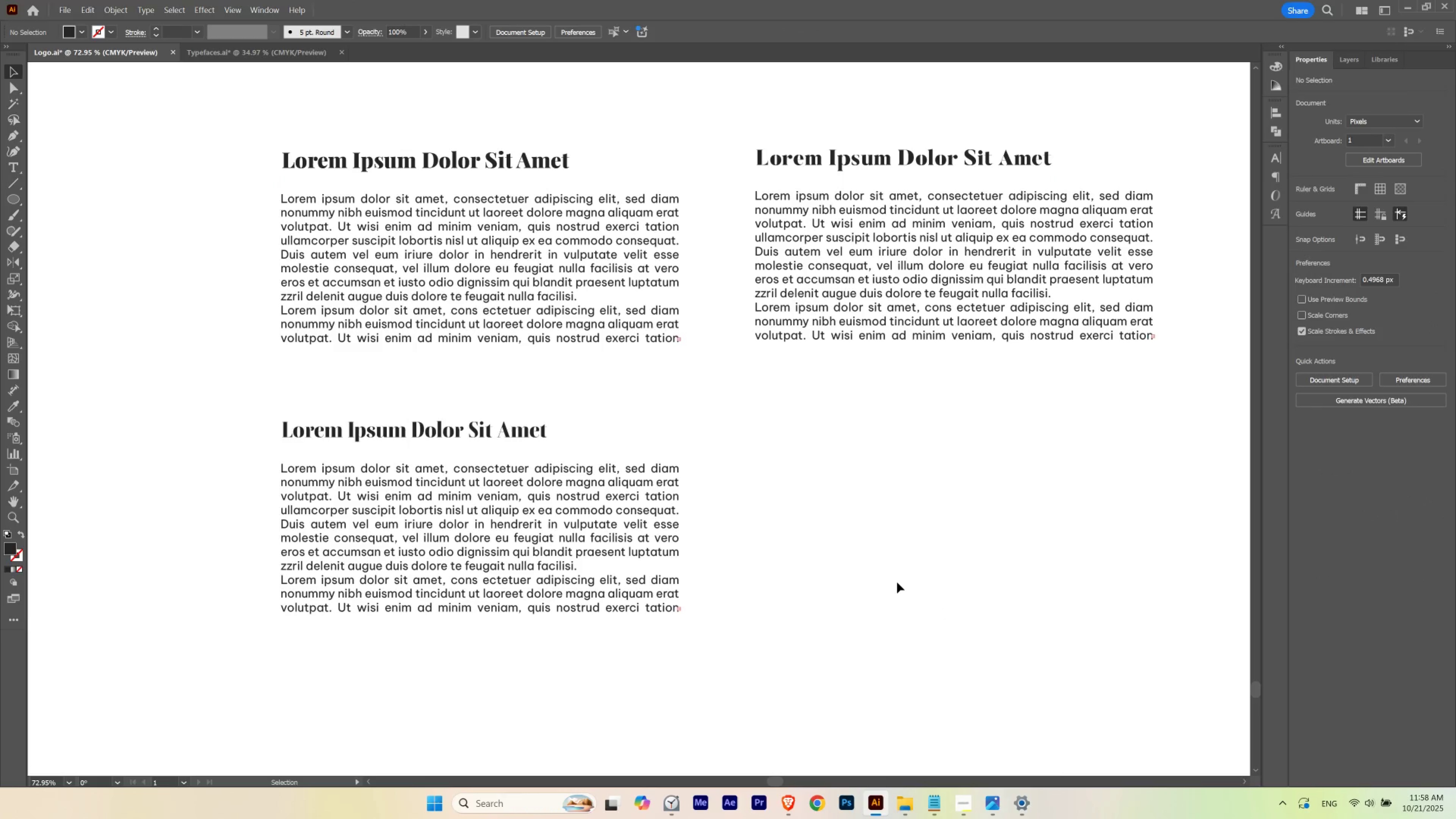 
wait(13.41)
 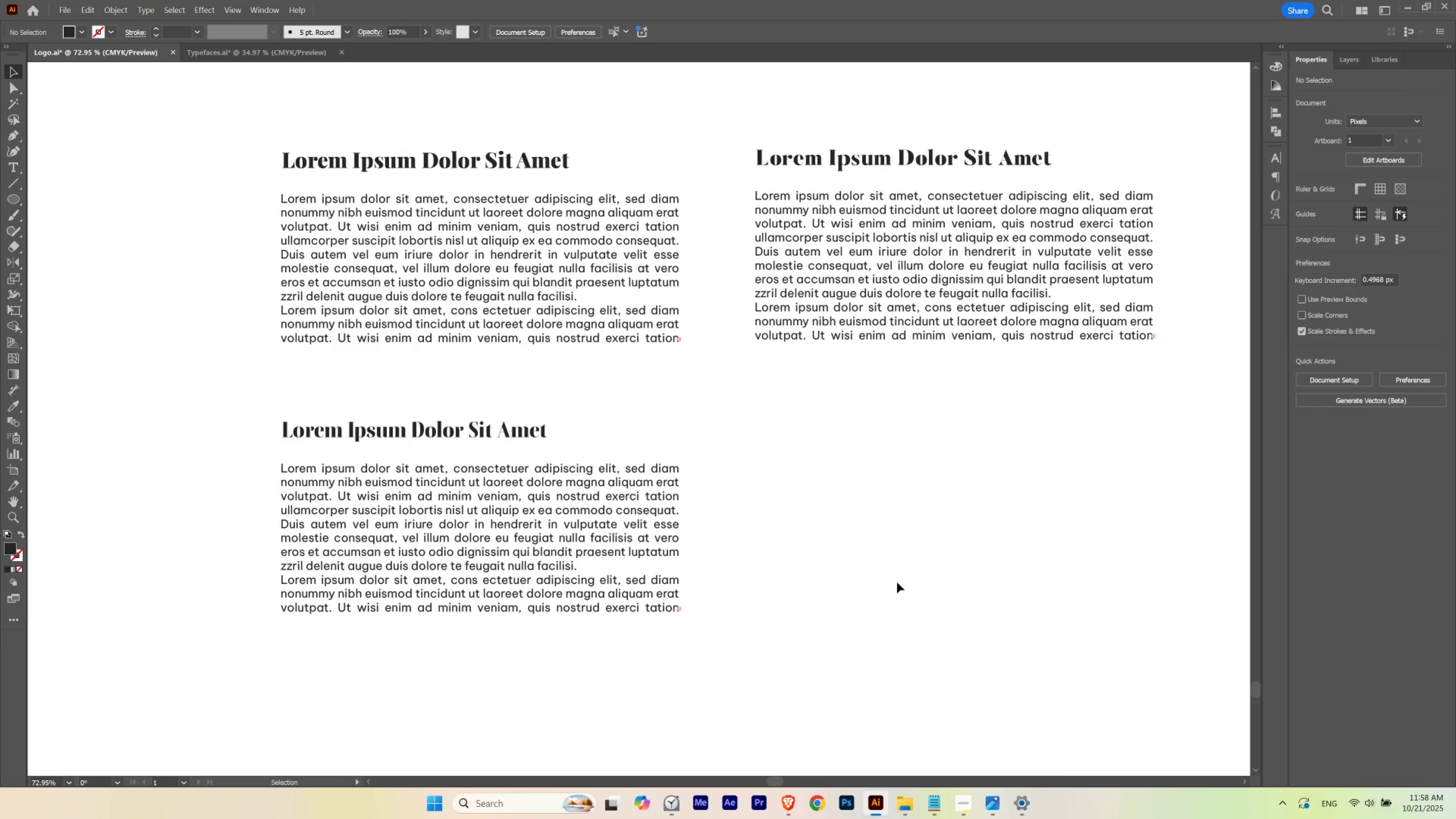 
left_click_drag(start_coordinate=[185, 681], to_coordinate=[492, 412])
 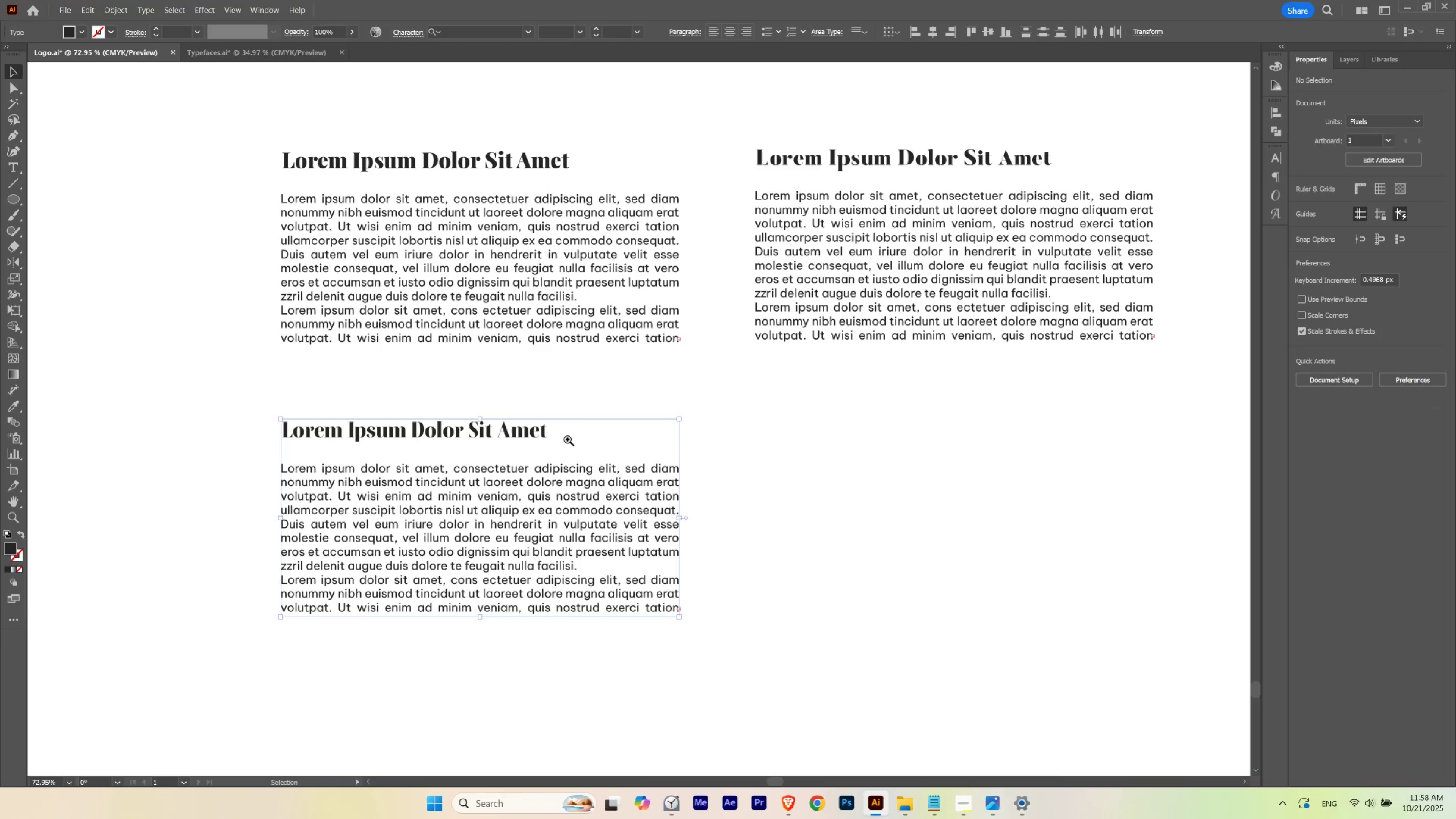 
hold_key(key=ControlLeft, duration=0.87)
 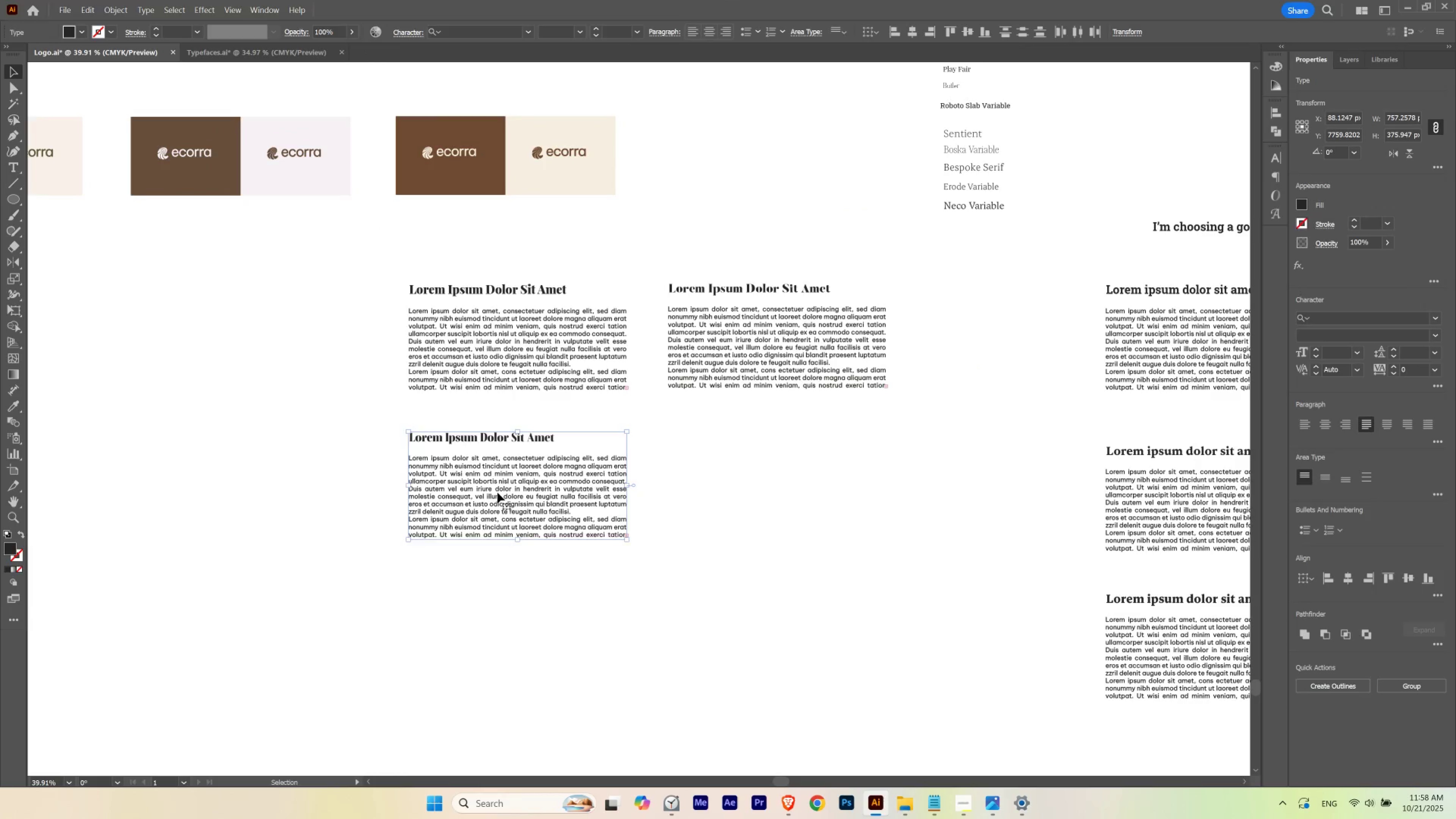 
hold_key(key=Space, duration=0.92)
 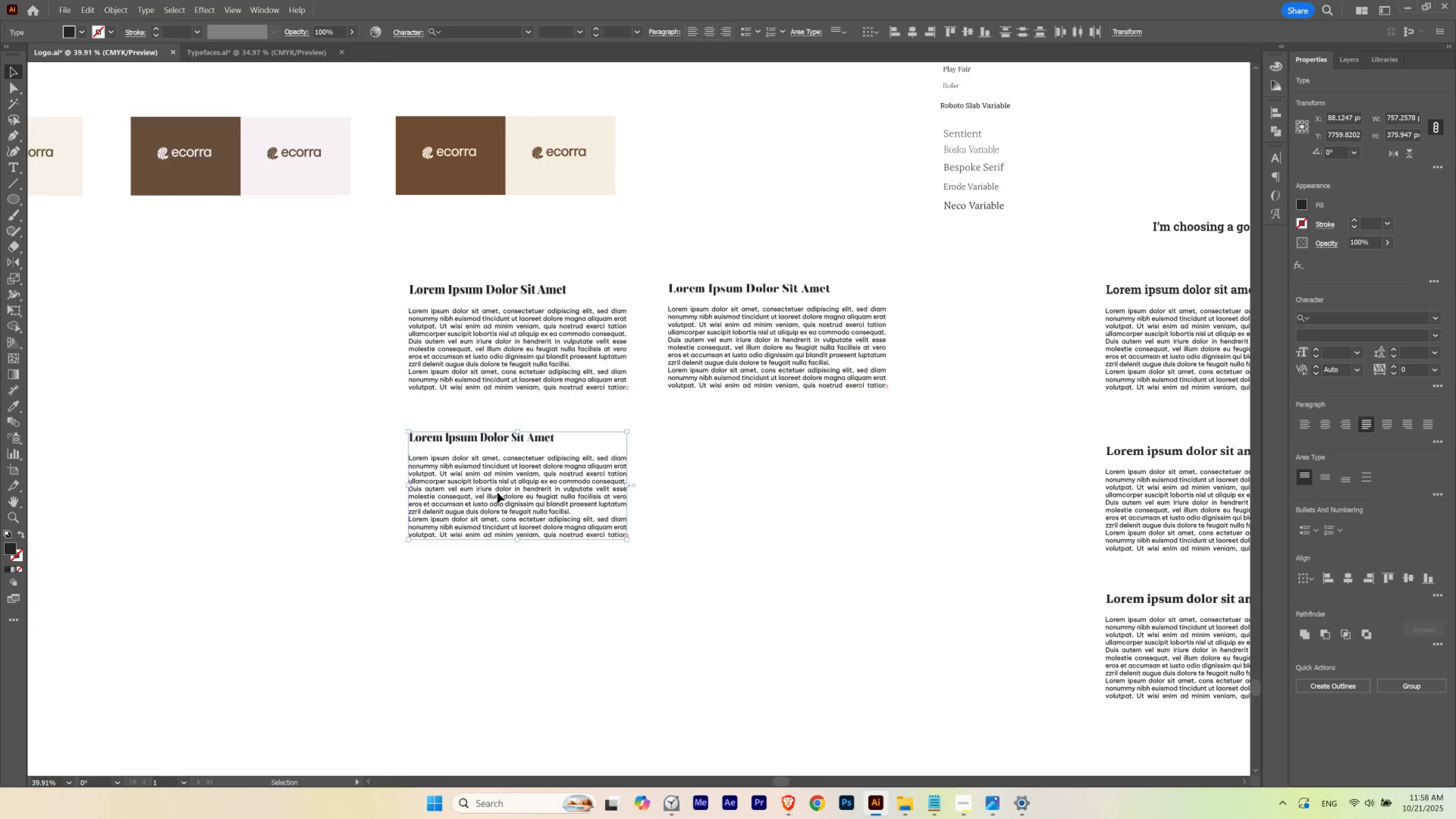 
left_click_drag(start_coordinate=[563, 446], to_coordinate=[497, 489])
 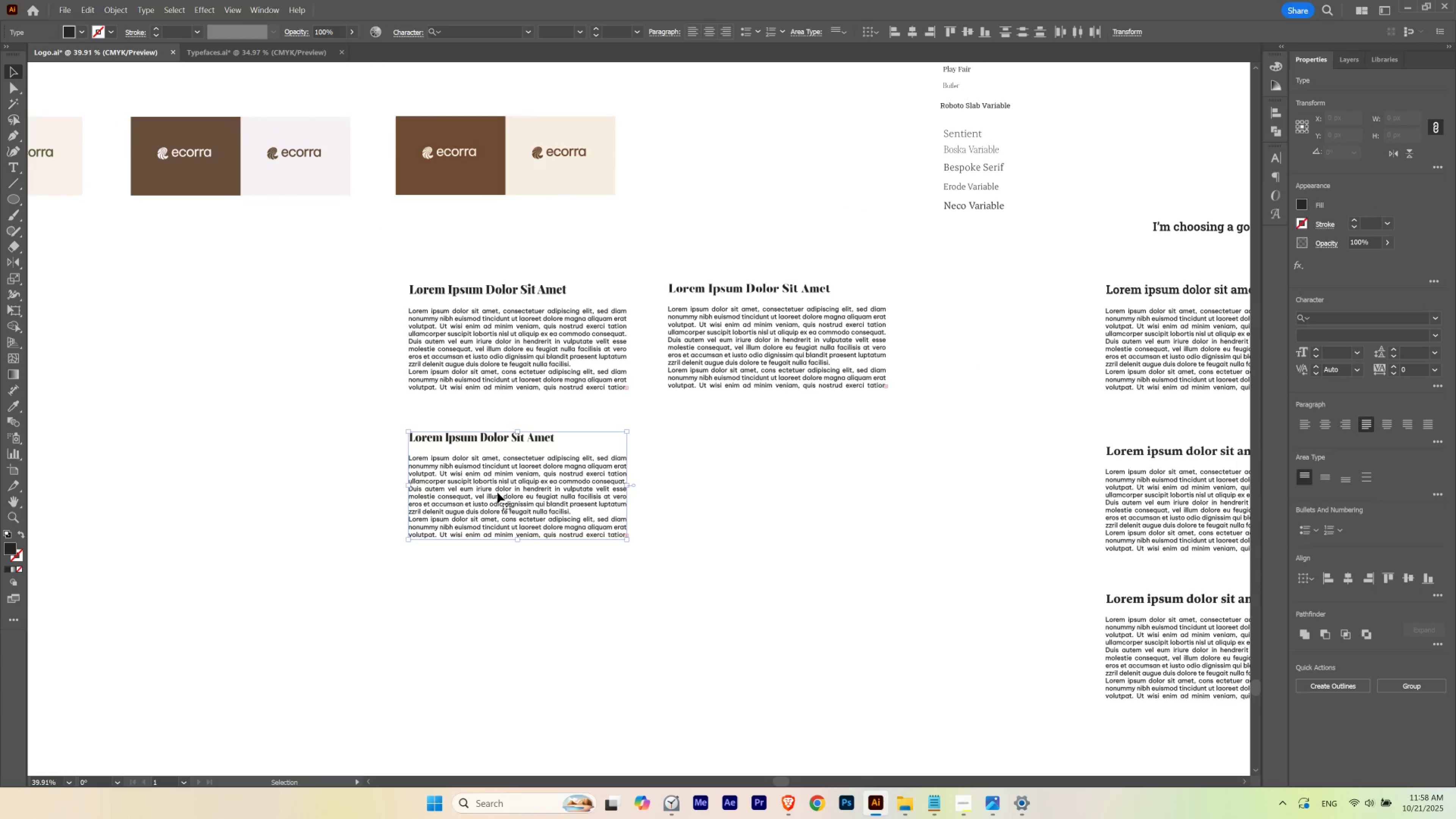 
left_click_drag(start_coordinate=[497, 492], to_coordinate=[906, 513])
 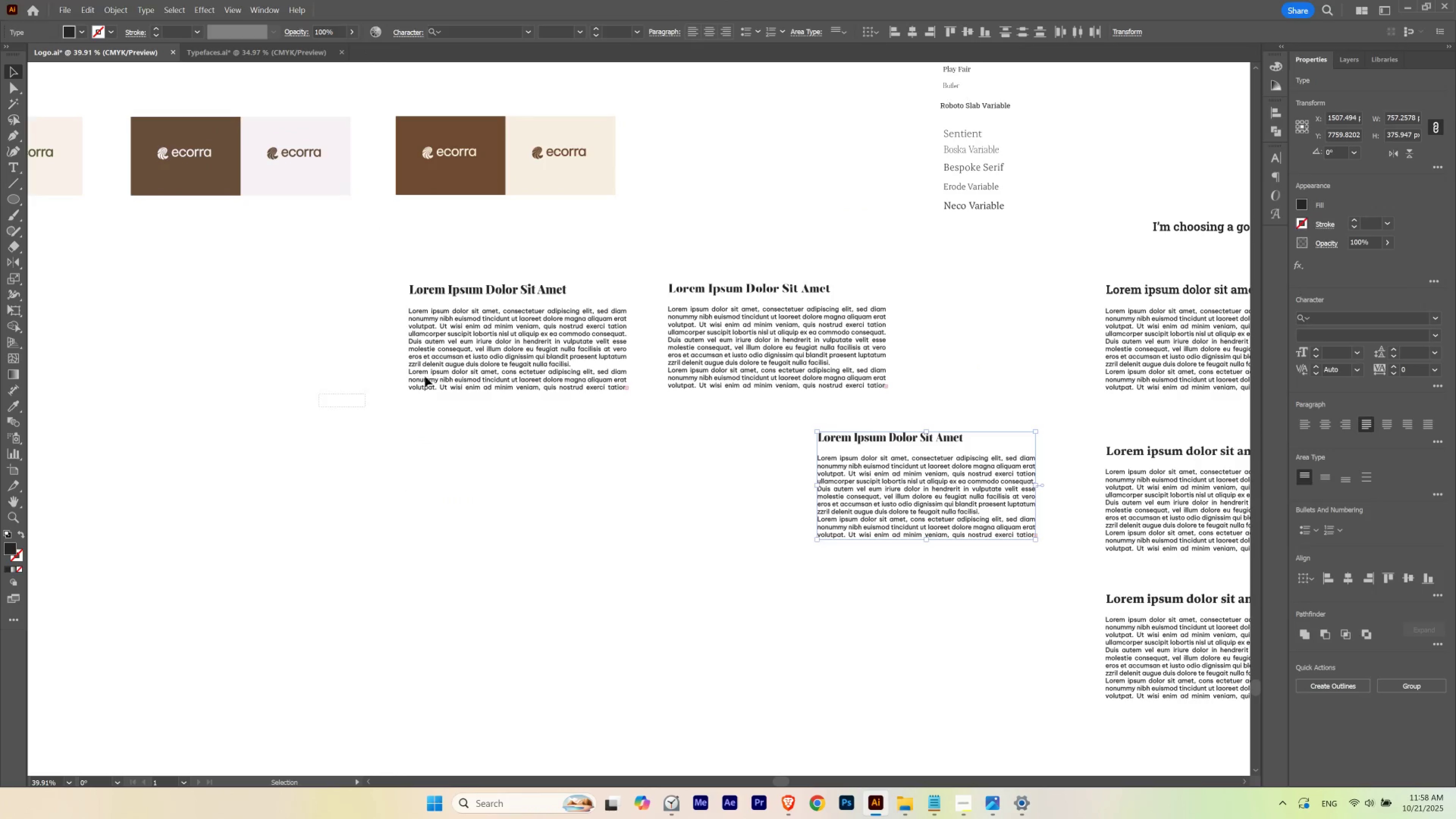 
hold_key(key=ShiftLeft, duration=1.06)
 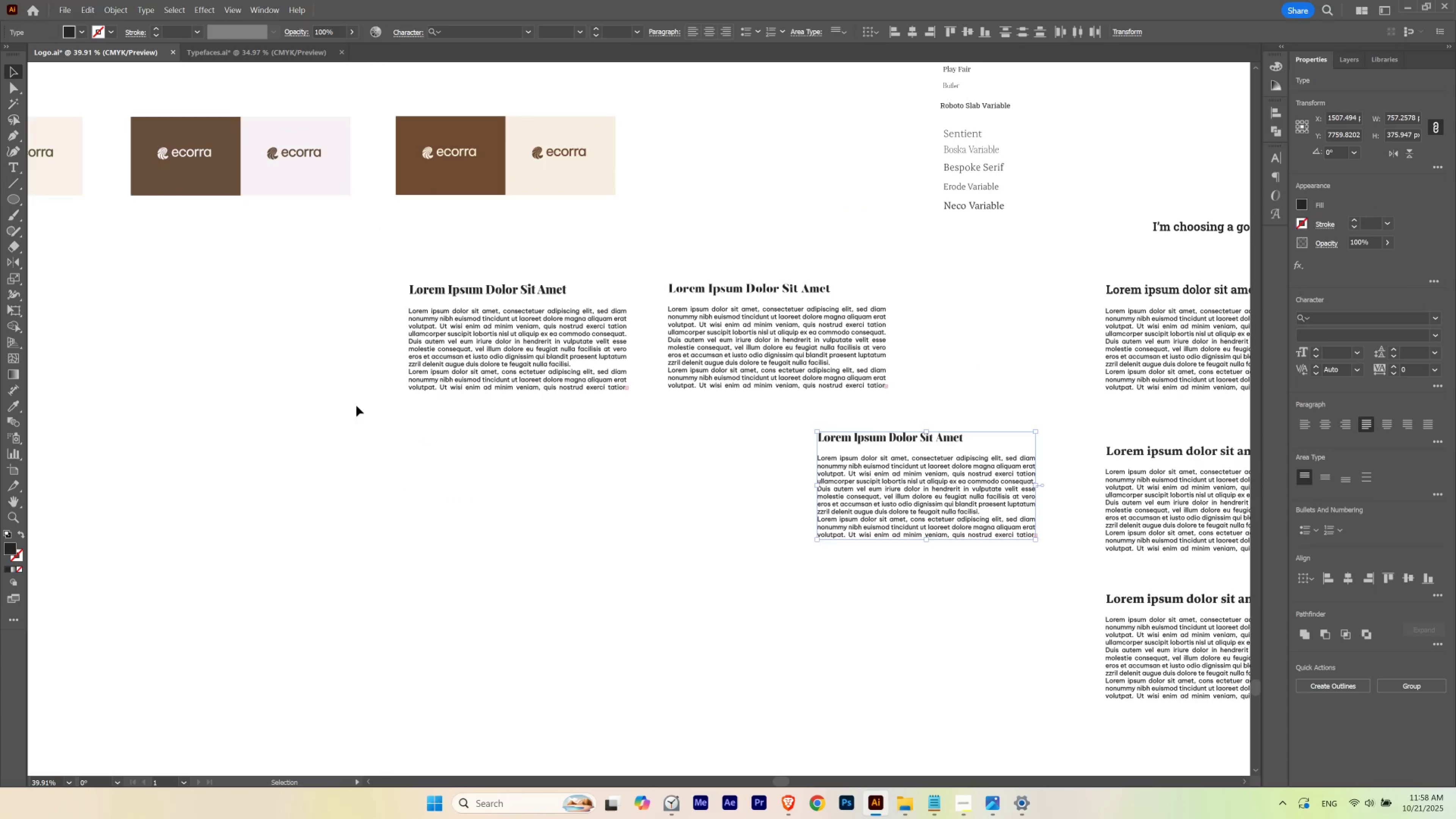 
left_click_drag(start_coordinate=[319, 407], to_coordinate=[720, 280])
 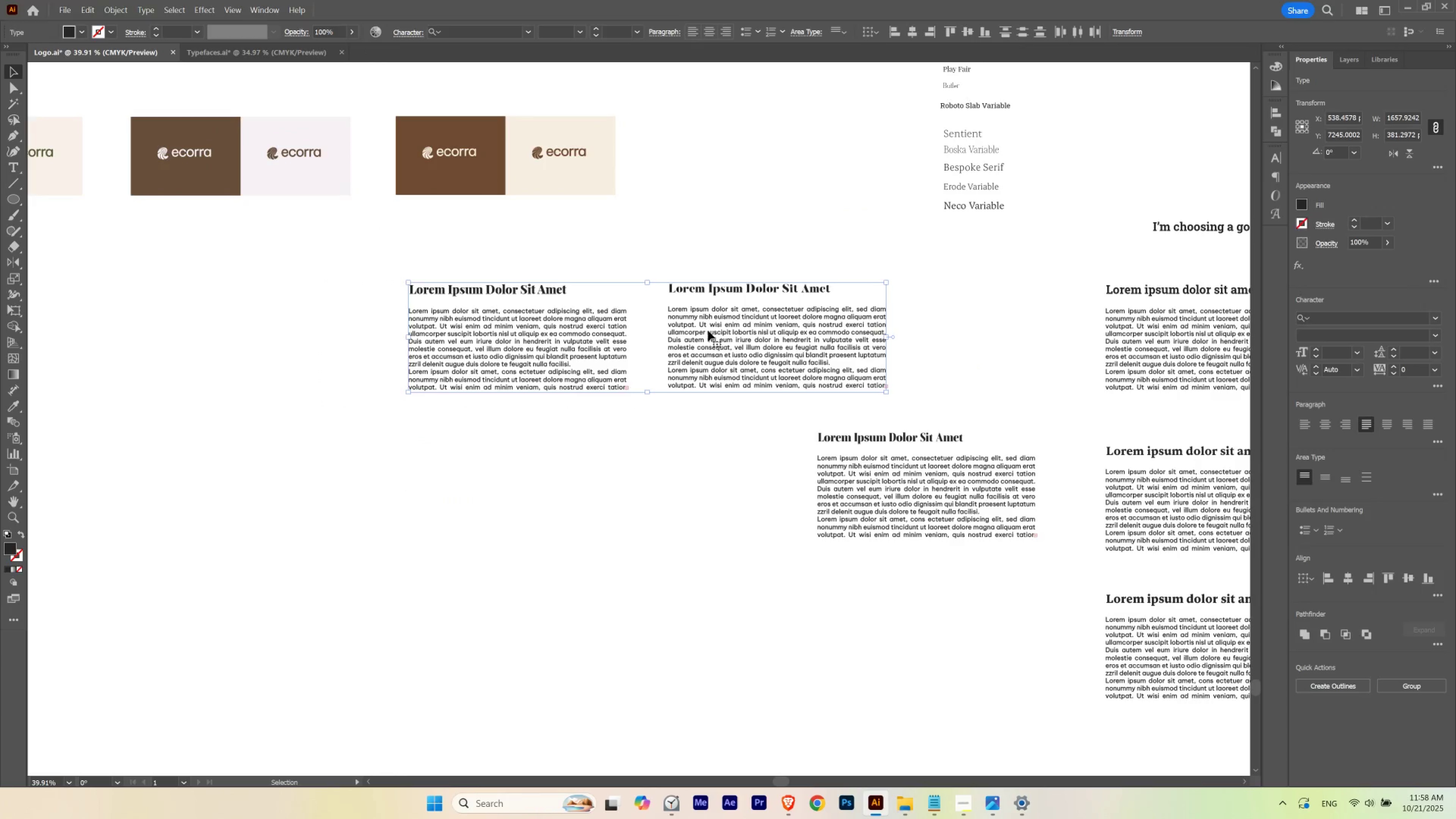 
left_click_drag(start_coordinate=[708, 330], to_coordinate=[508, 656])
 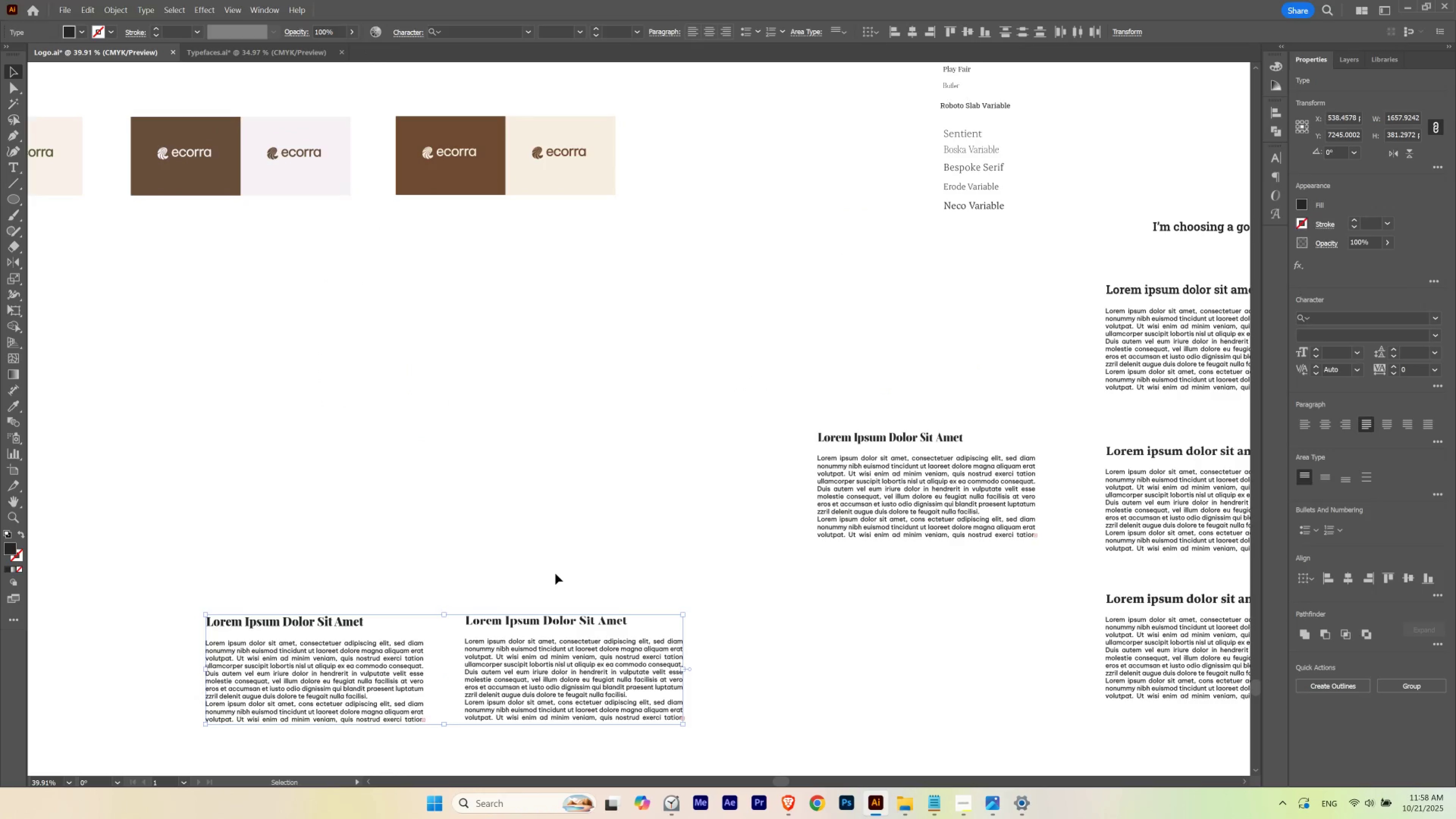 
left_click([555, 573])
 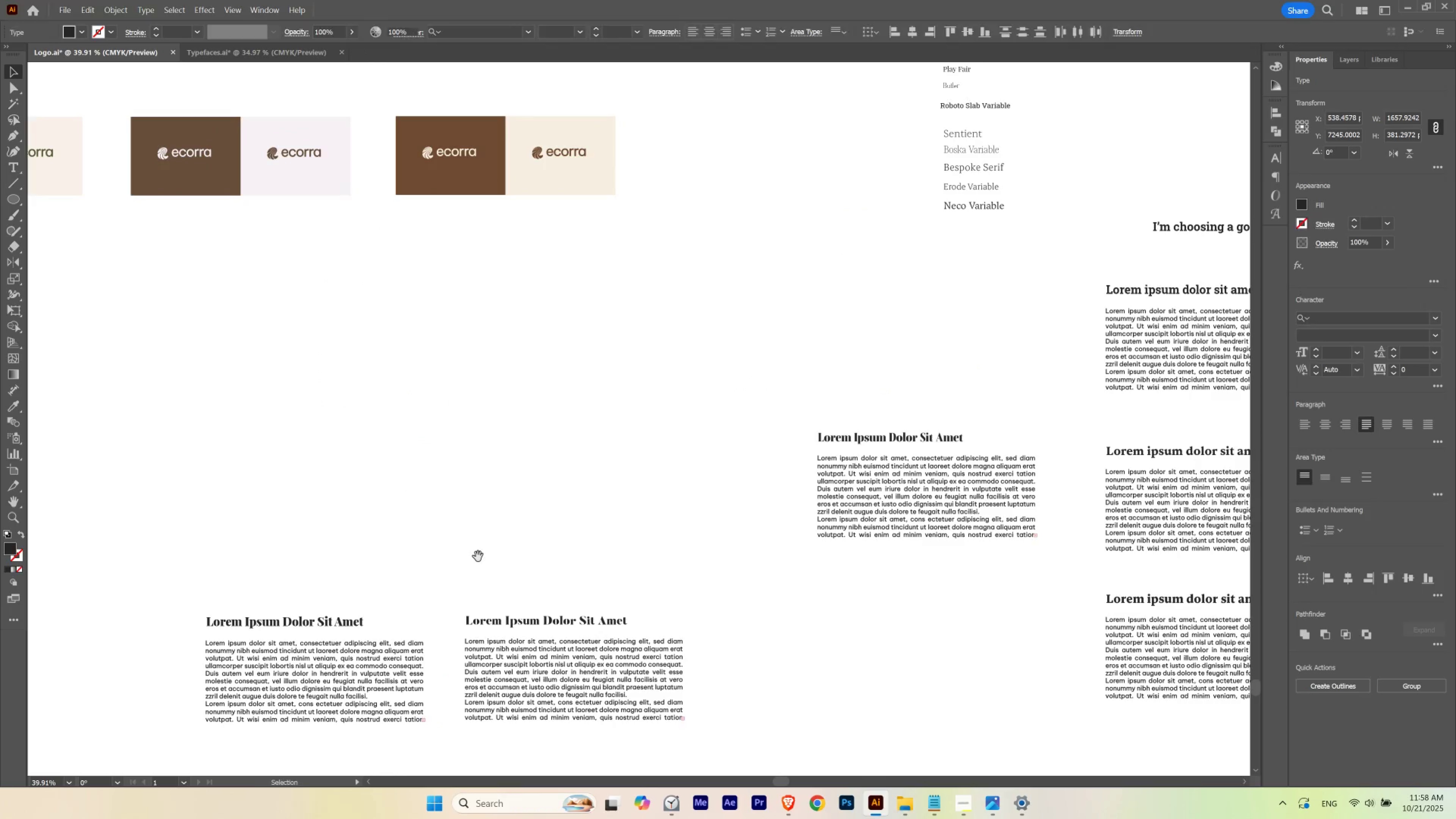 
hold_key(key=Space, duration=0.72)
 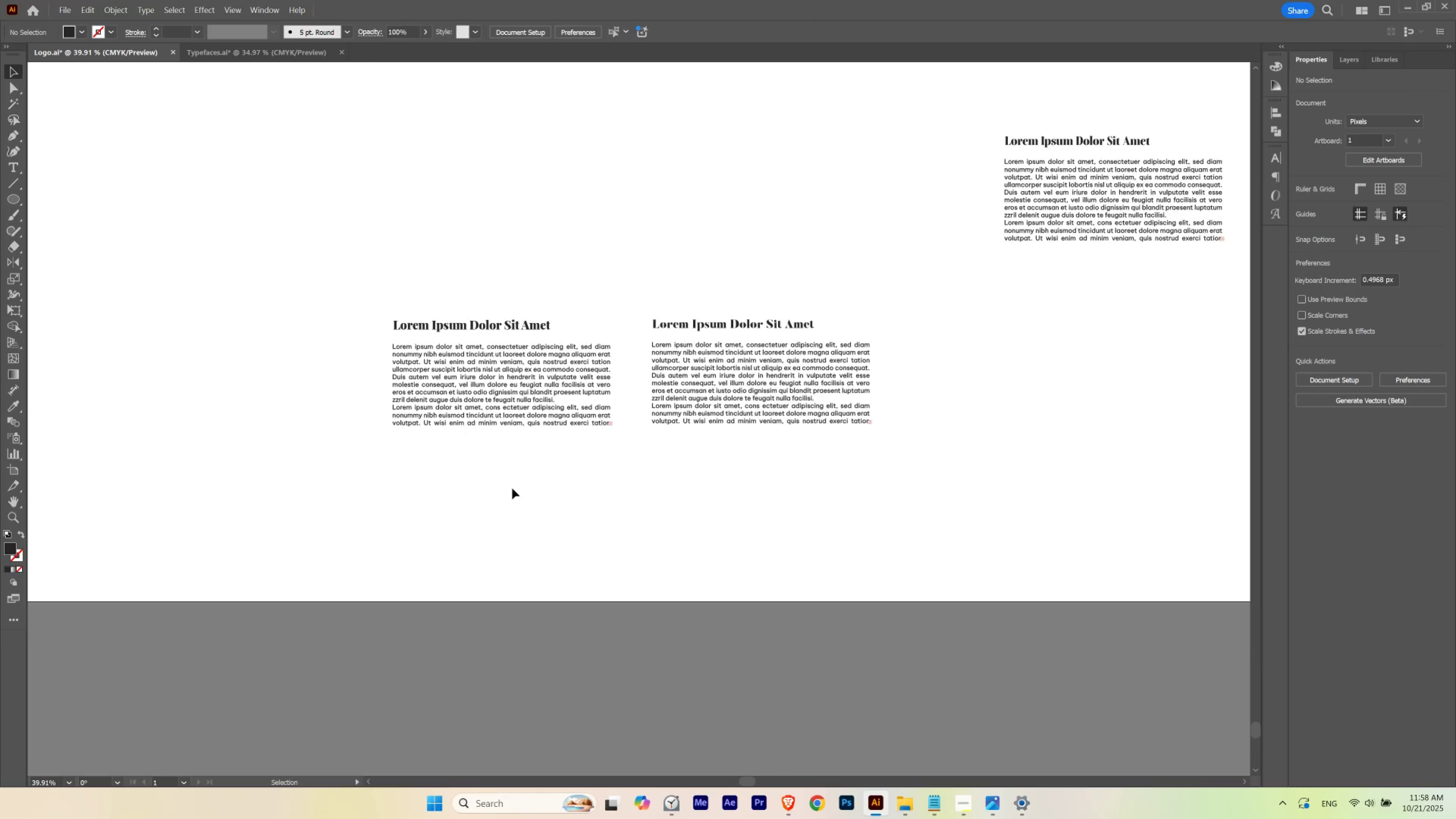 
left_click_drag(start_coordinate=[442, 551], to_coordinate=[629, 254])
 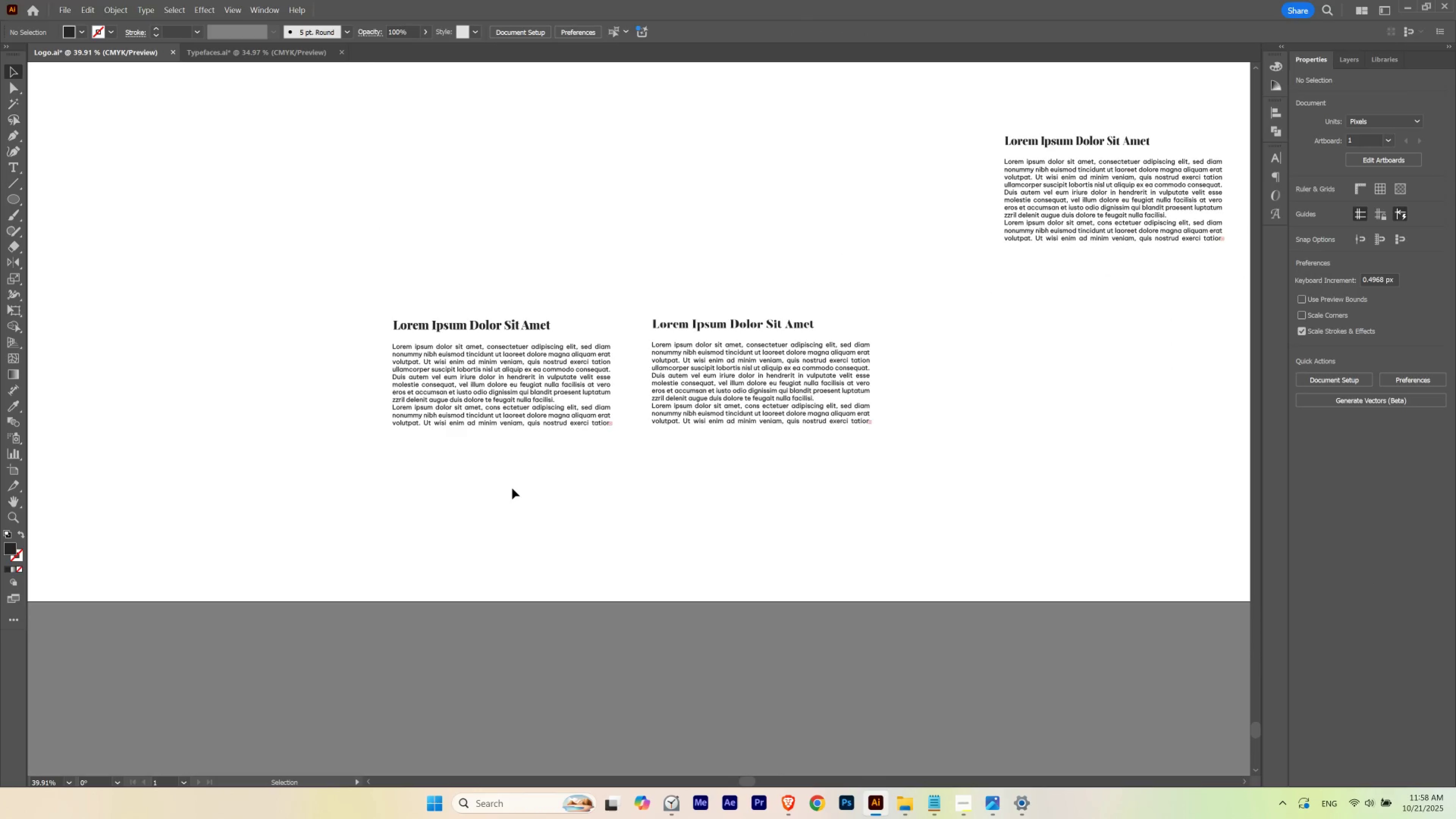 
left_click([512, 488])
 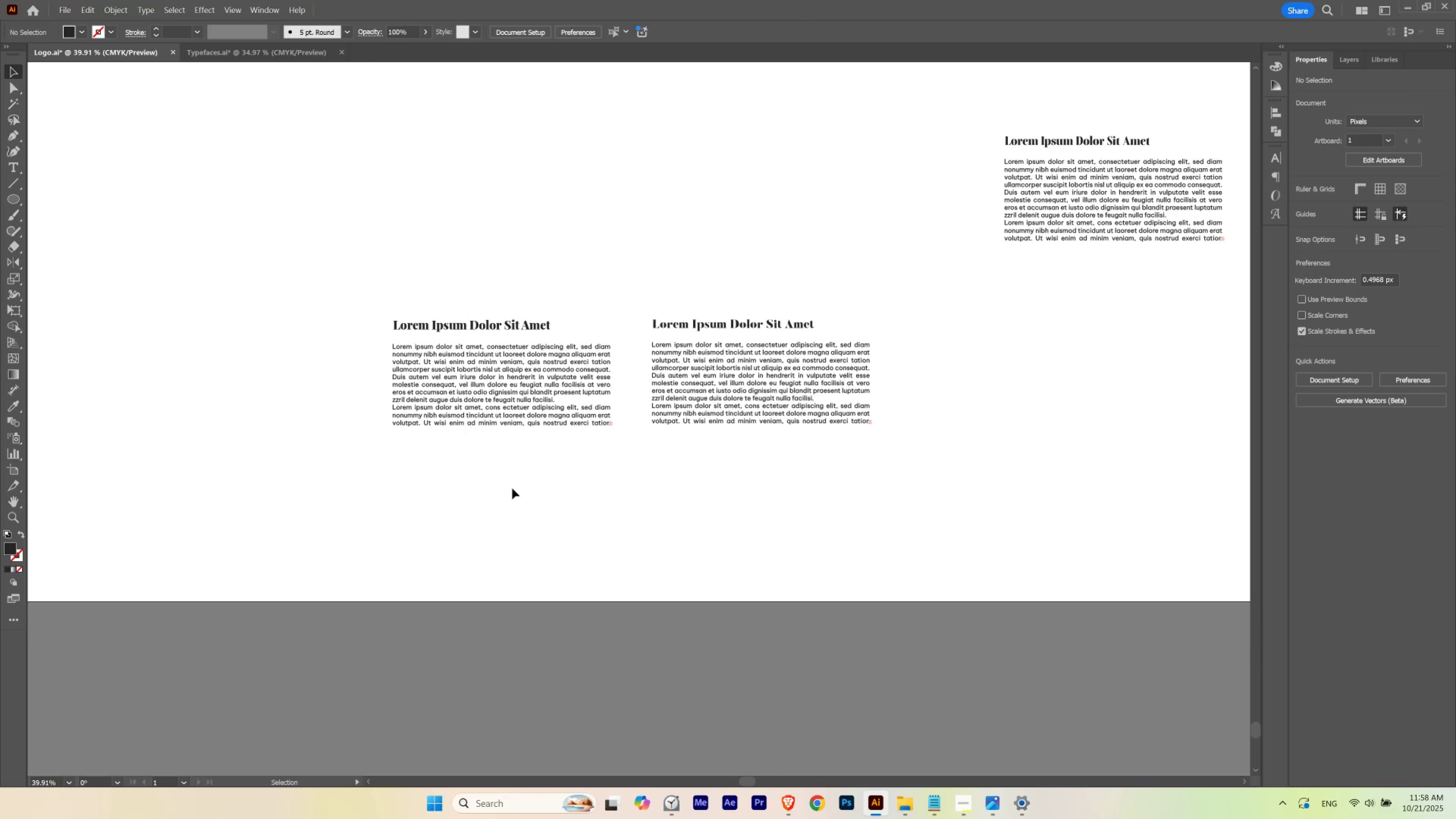 
hold_key(key=ControlLeft, duration=0.78)
 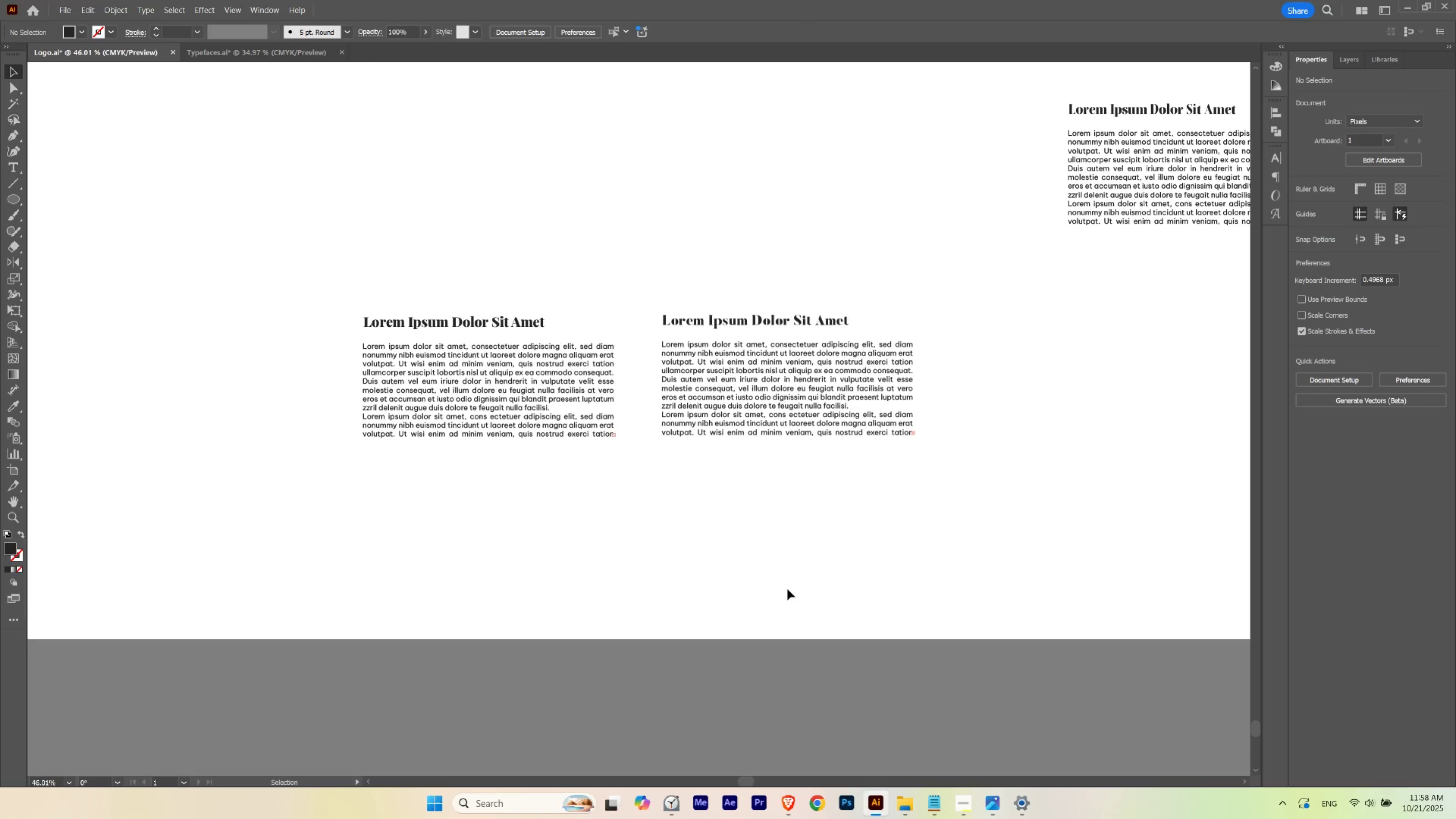 
hold_key(key=Space, duration=0.76)
 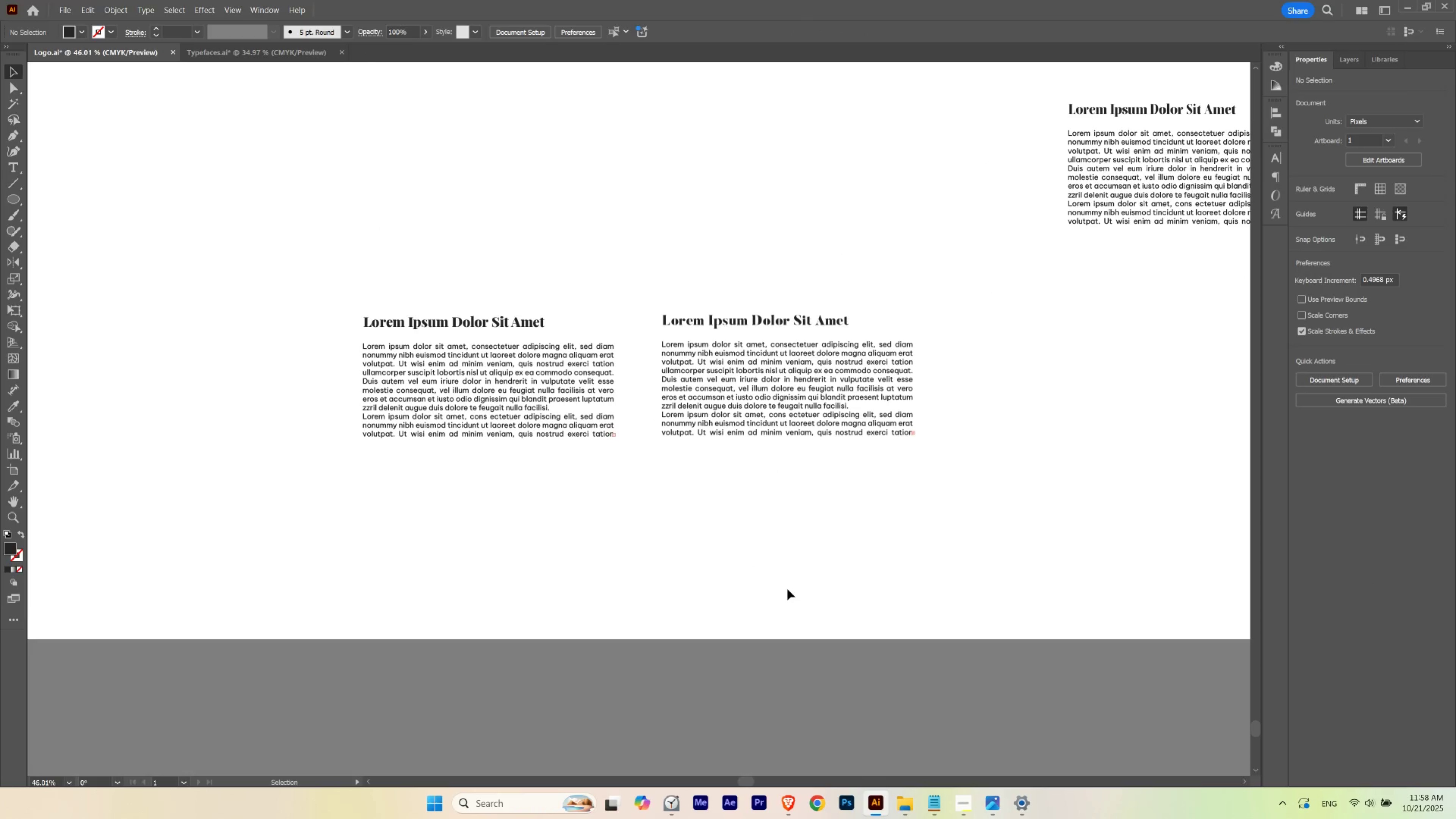 
left_click_drag(start_coordinate=[587, 348], to_coordinate=[603, 352])
 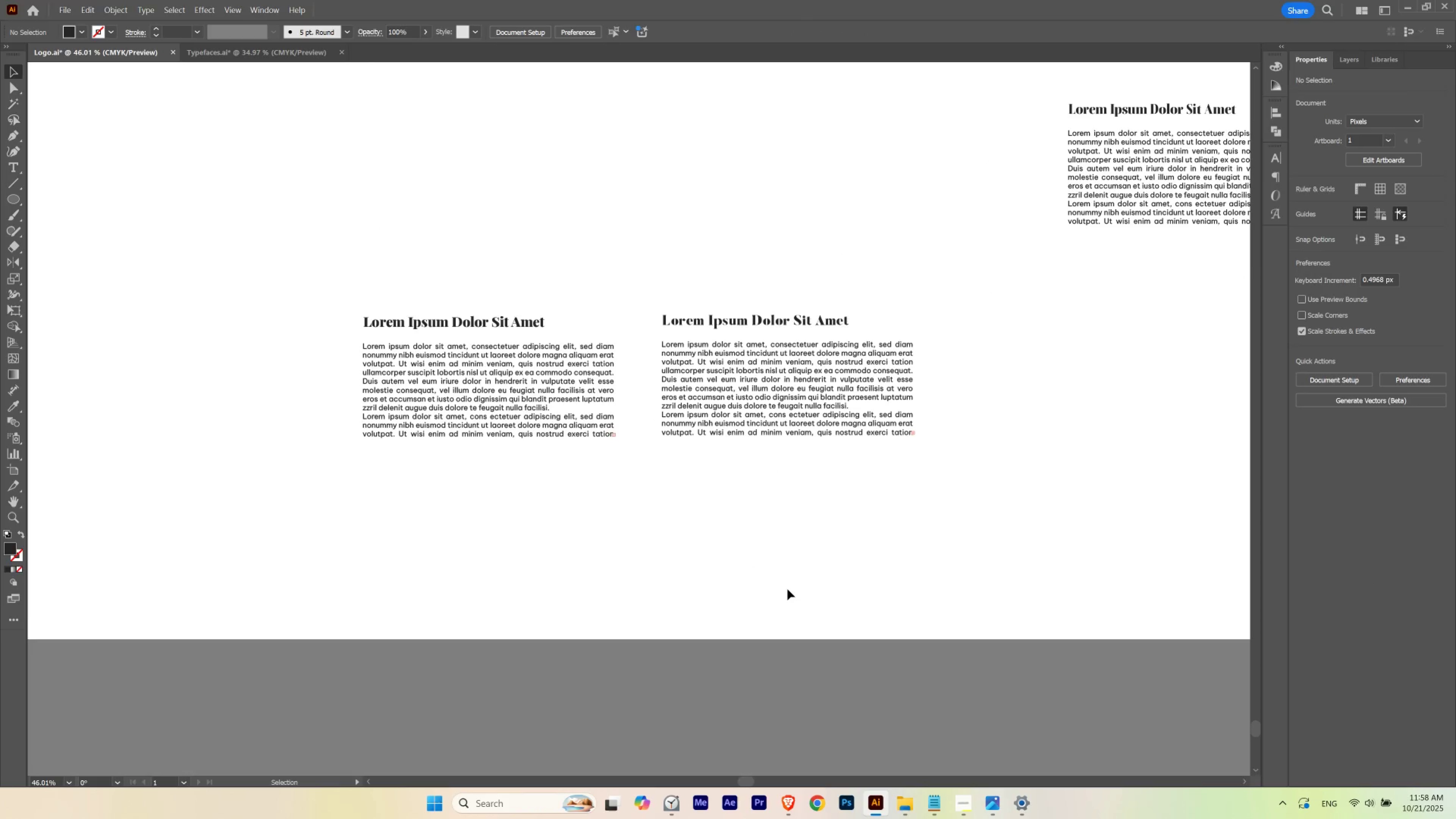 
left_click([787, 589])
 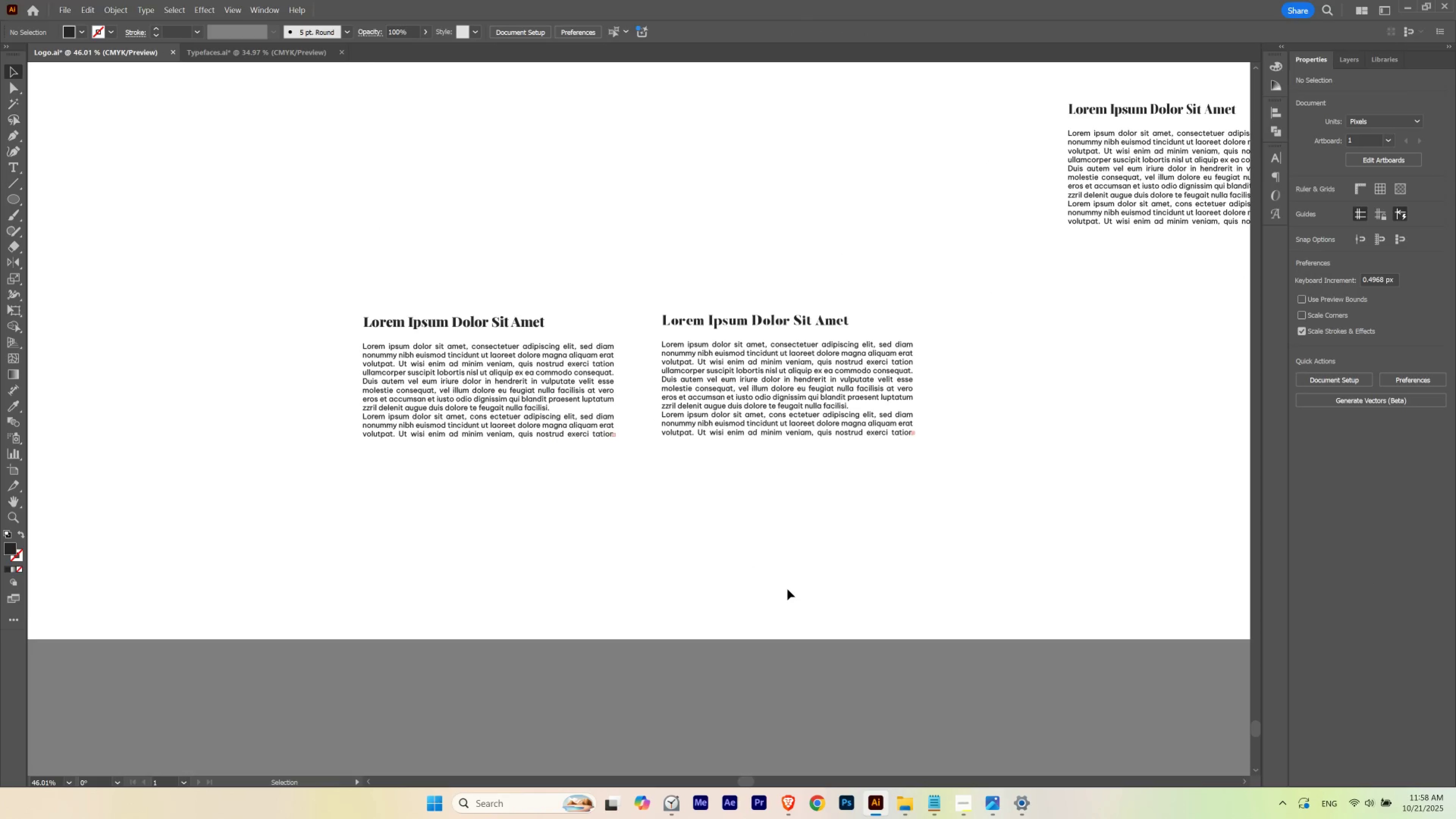 
hold_key(key=ControlLeft, duration=0.91)
 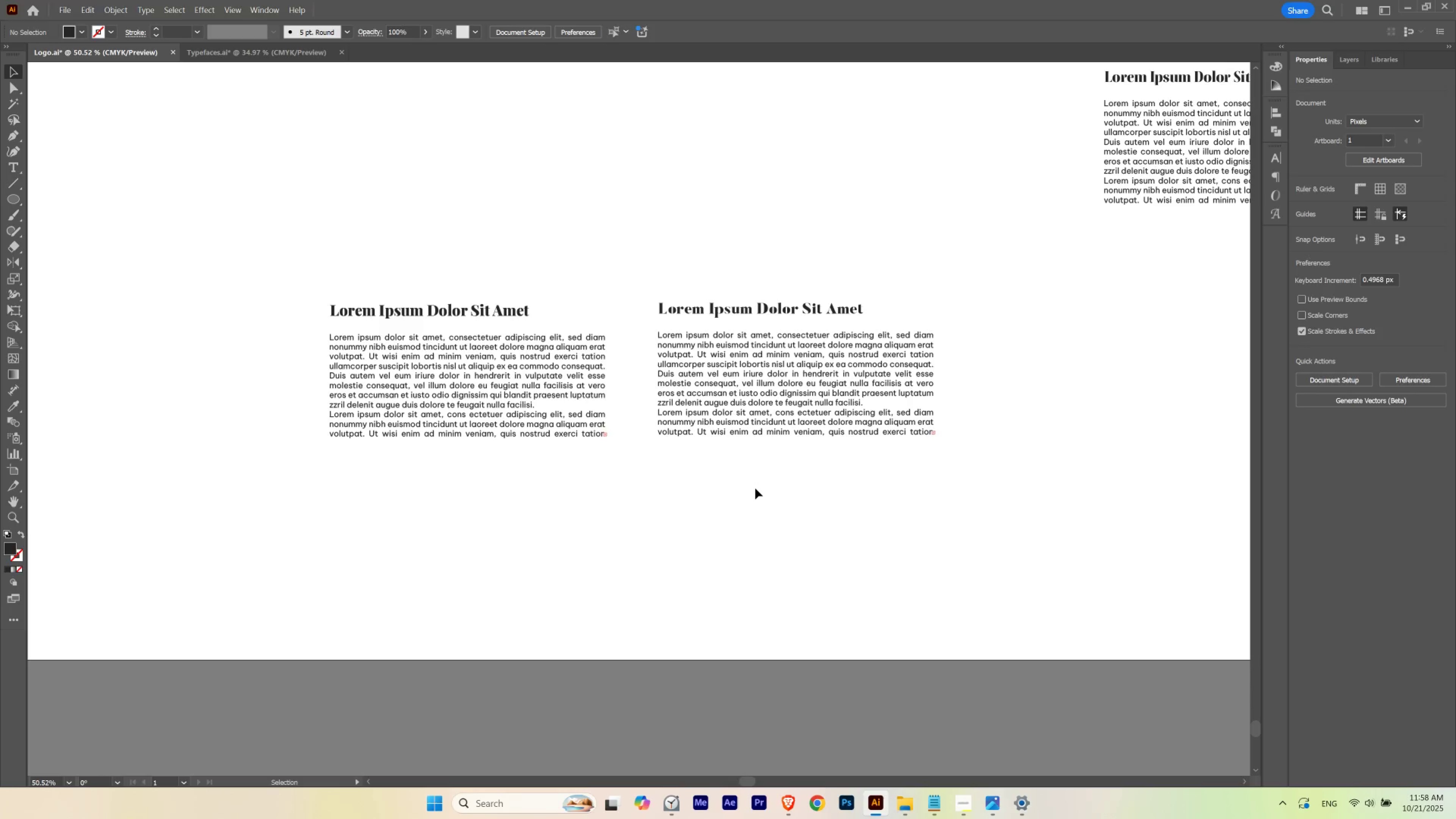 
hold_key(key=Space, duration=0.95)
 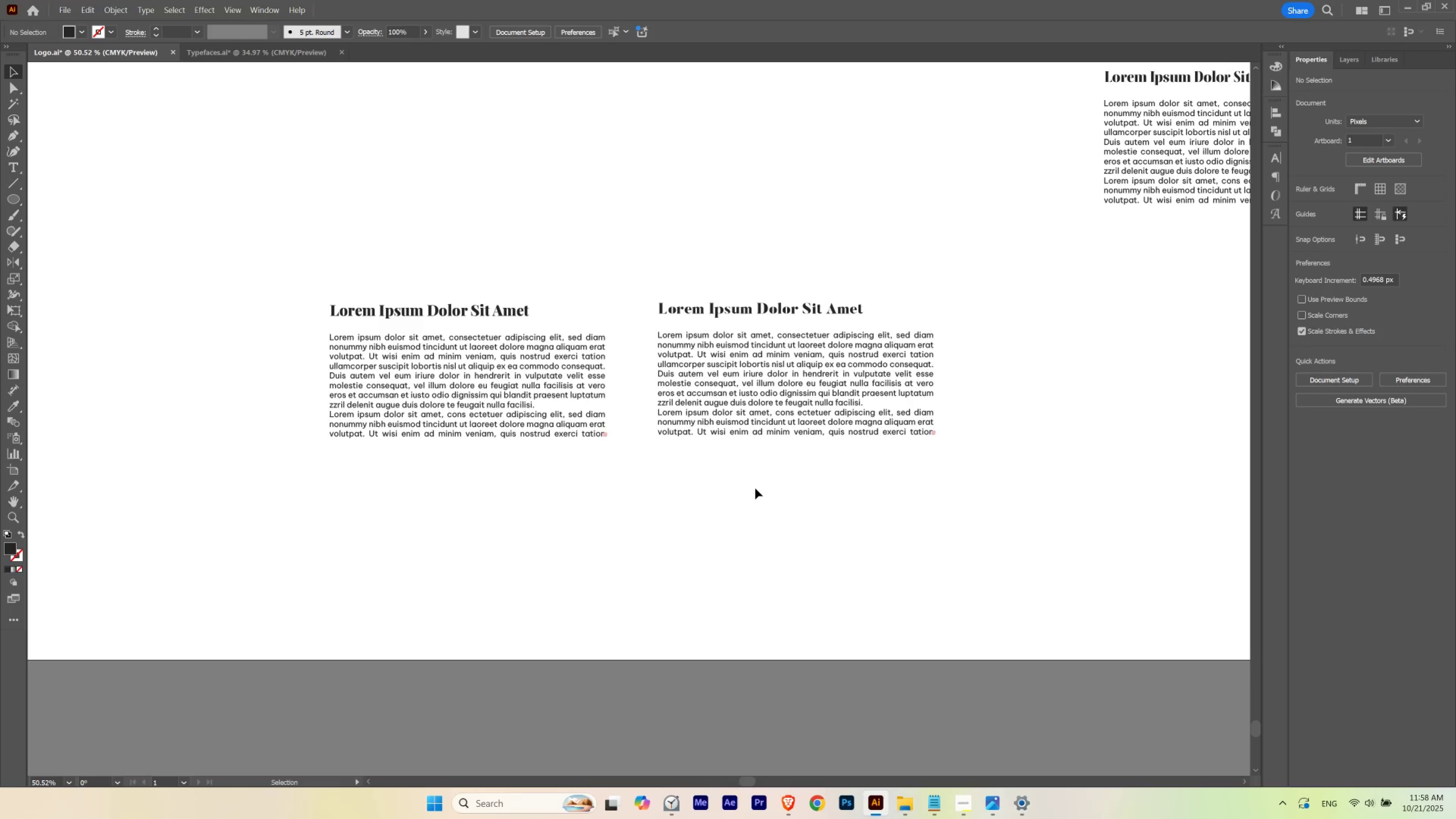 
left_click_drag(start_coordinate=[702, 438], to_coordinate=[713, 440])
 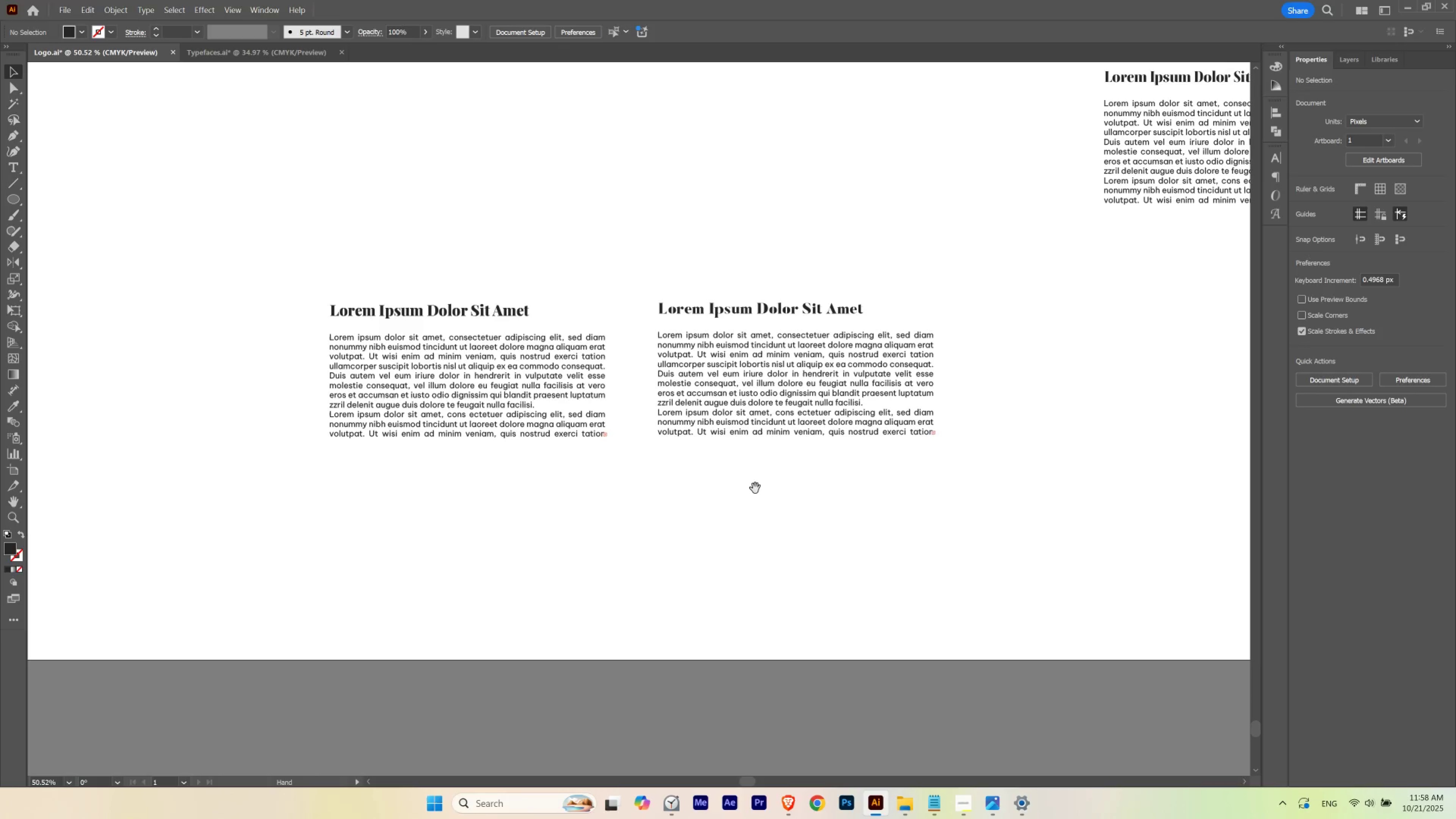 
left_click([755, 488])
 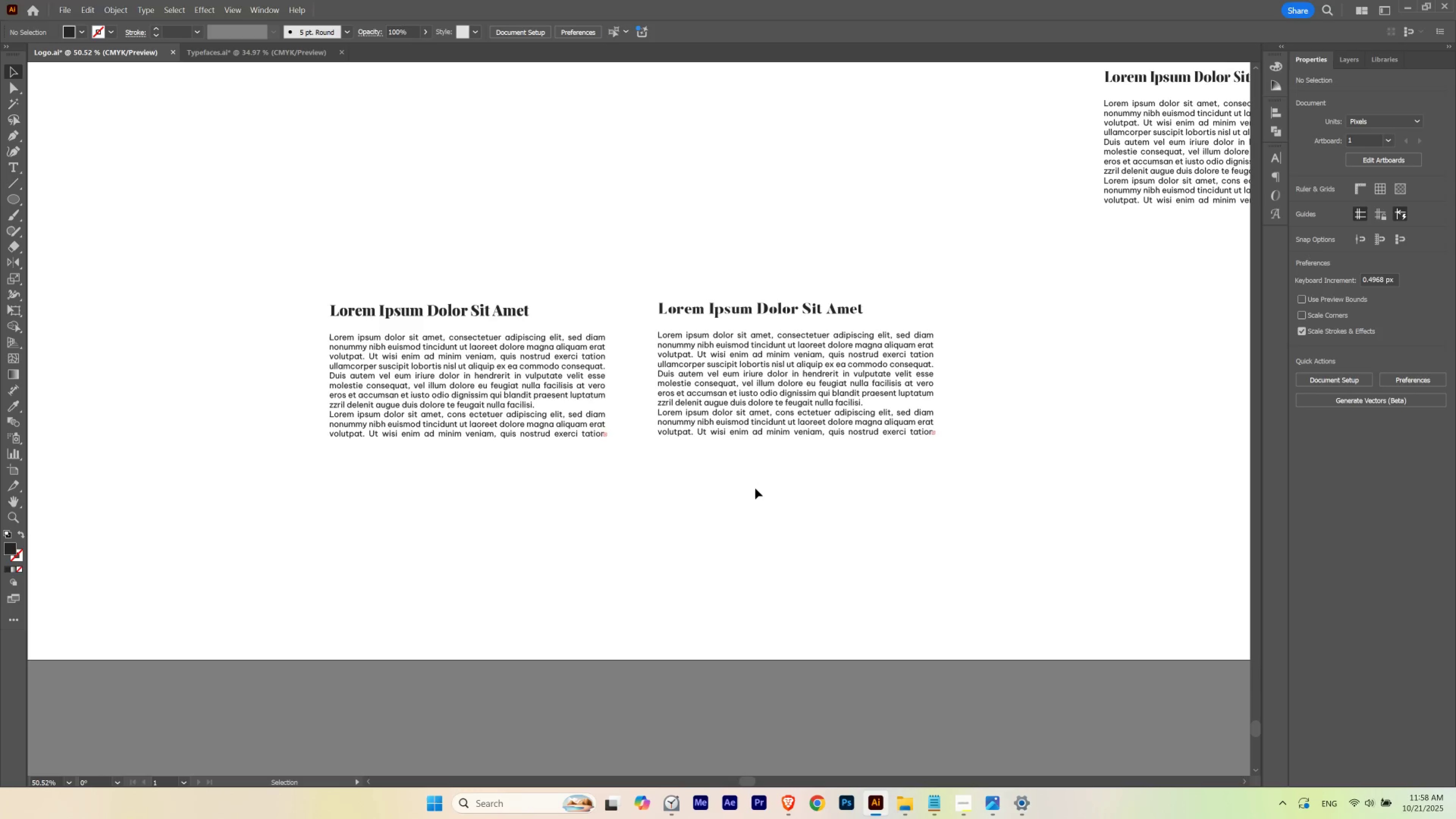 
hold_key(key=ControlLeft, duration=6.11)
 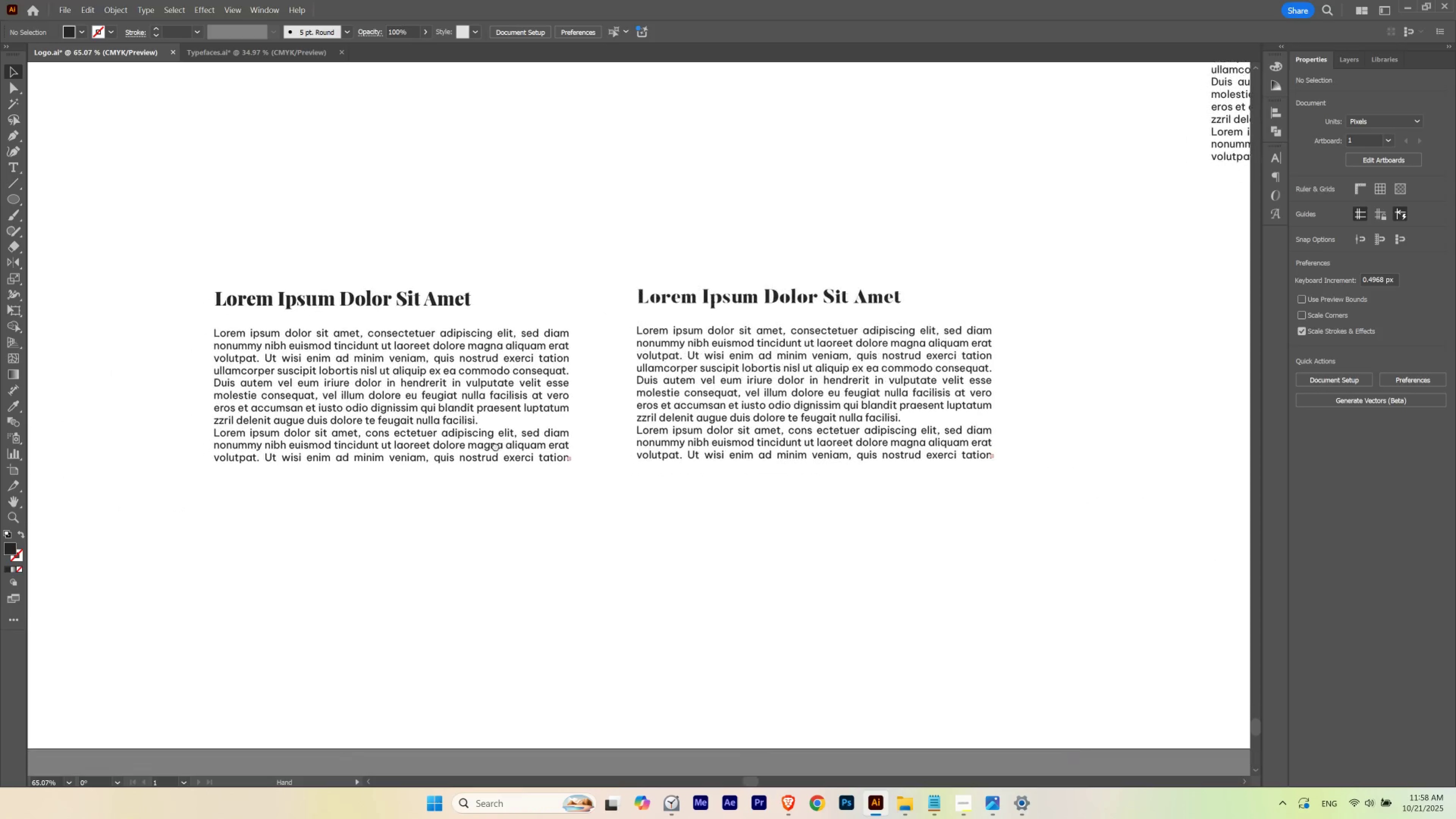 
hold_key(key=Space, duration=1.5)
 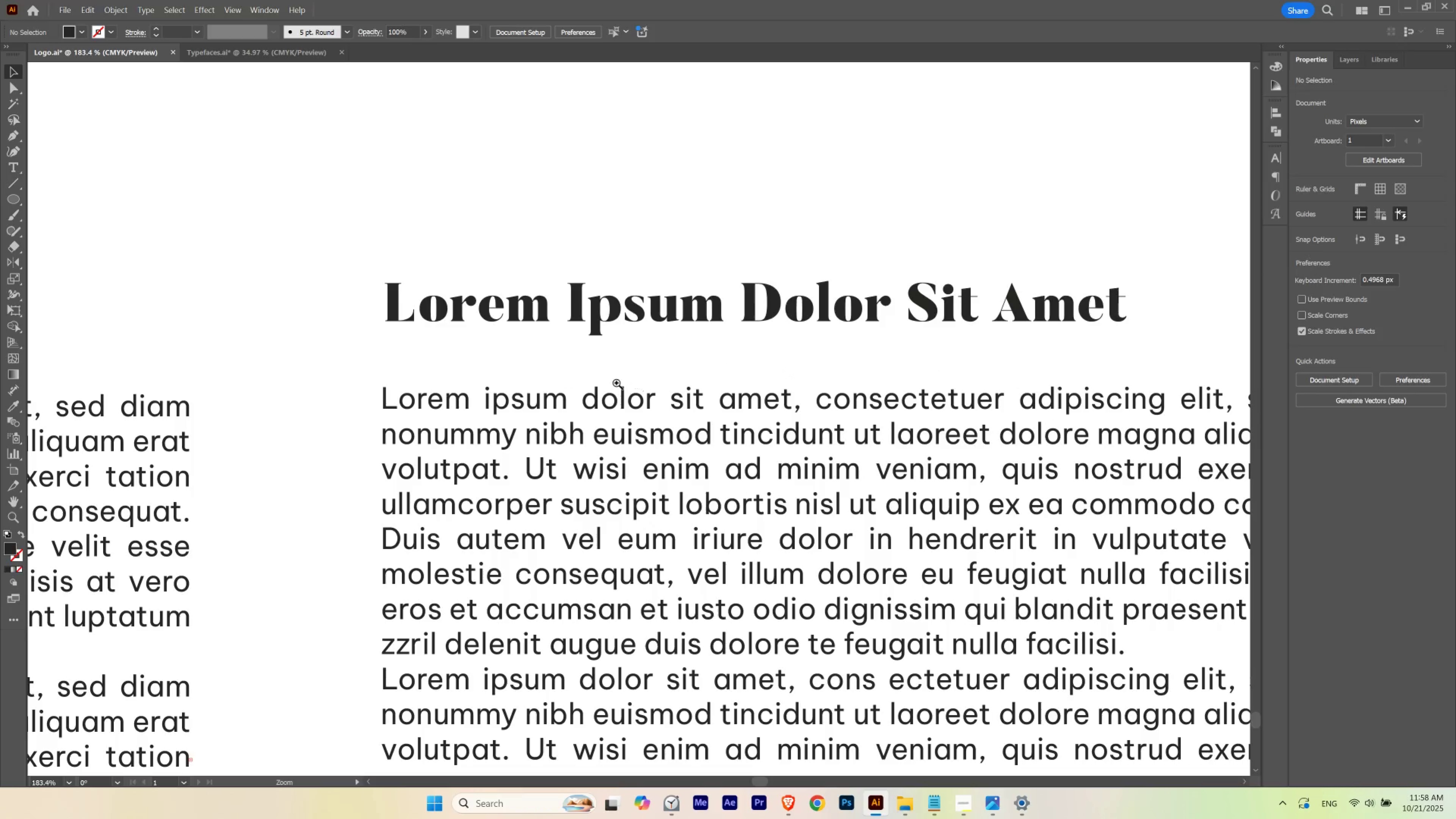 
left_click_drag(start_coordinate=[763, 311], to_coordinate=[904, 318])
 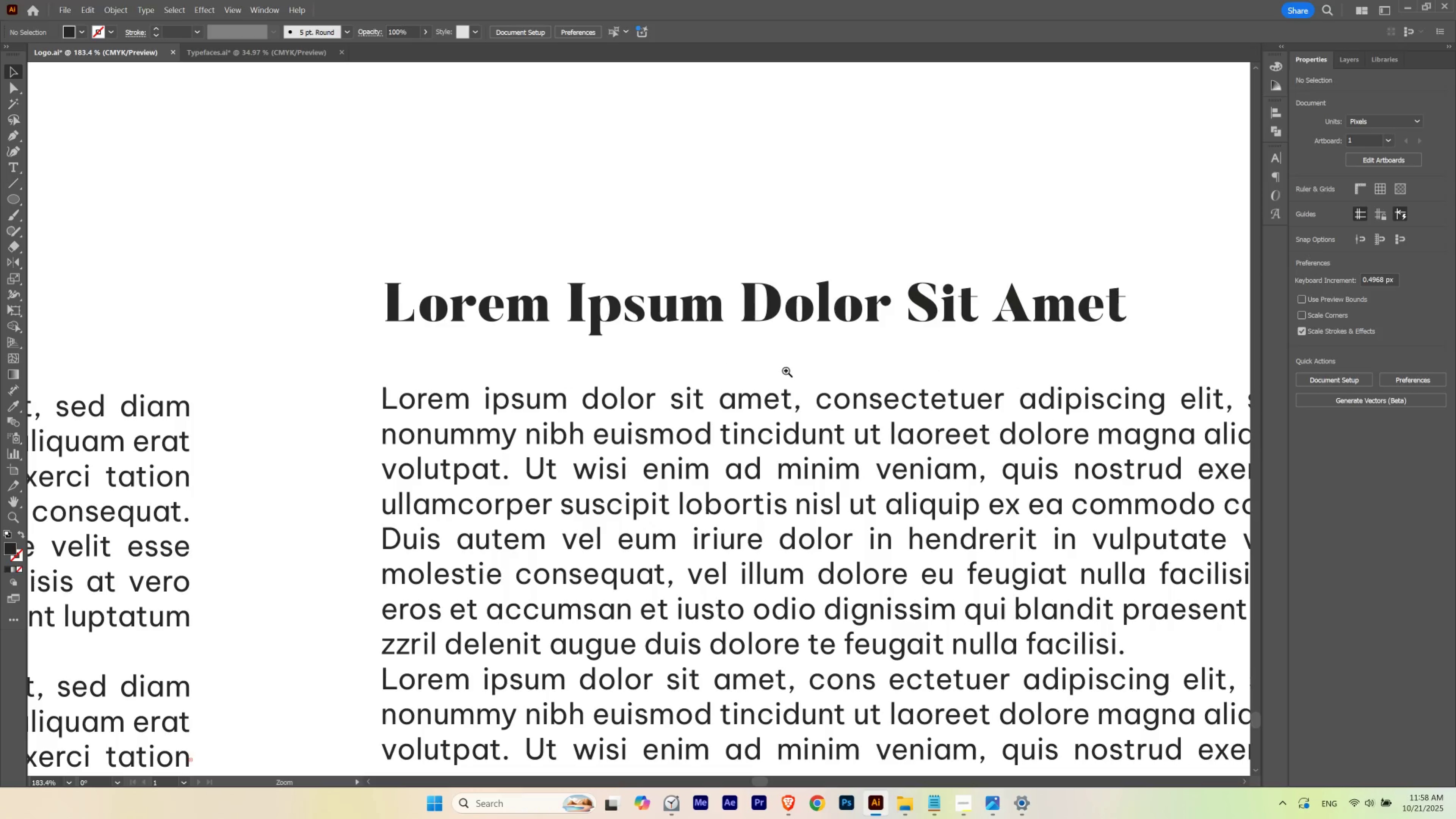 
hold_key(key=Space, duration=1.52)
 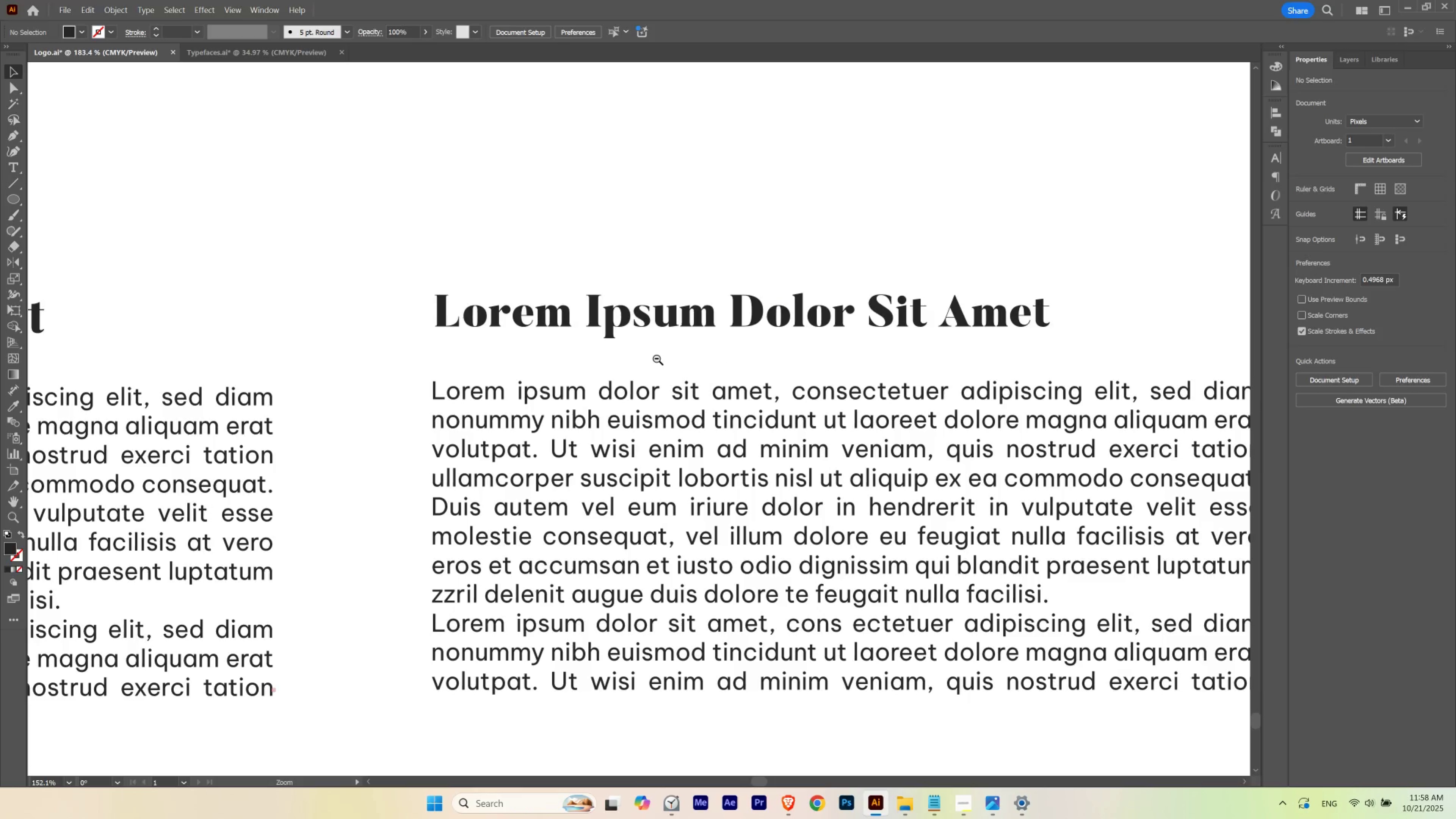 
hold_key(key=Space, duration=1.51)
 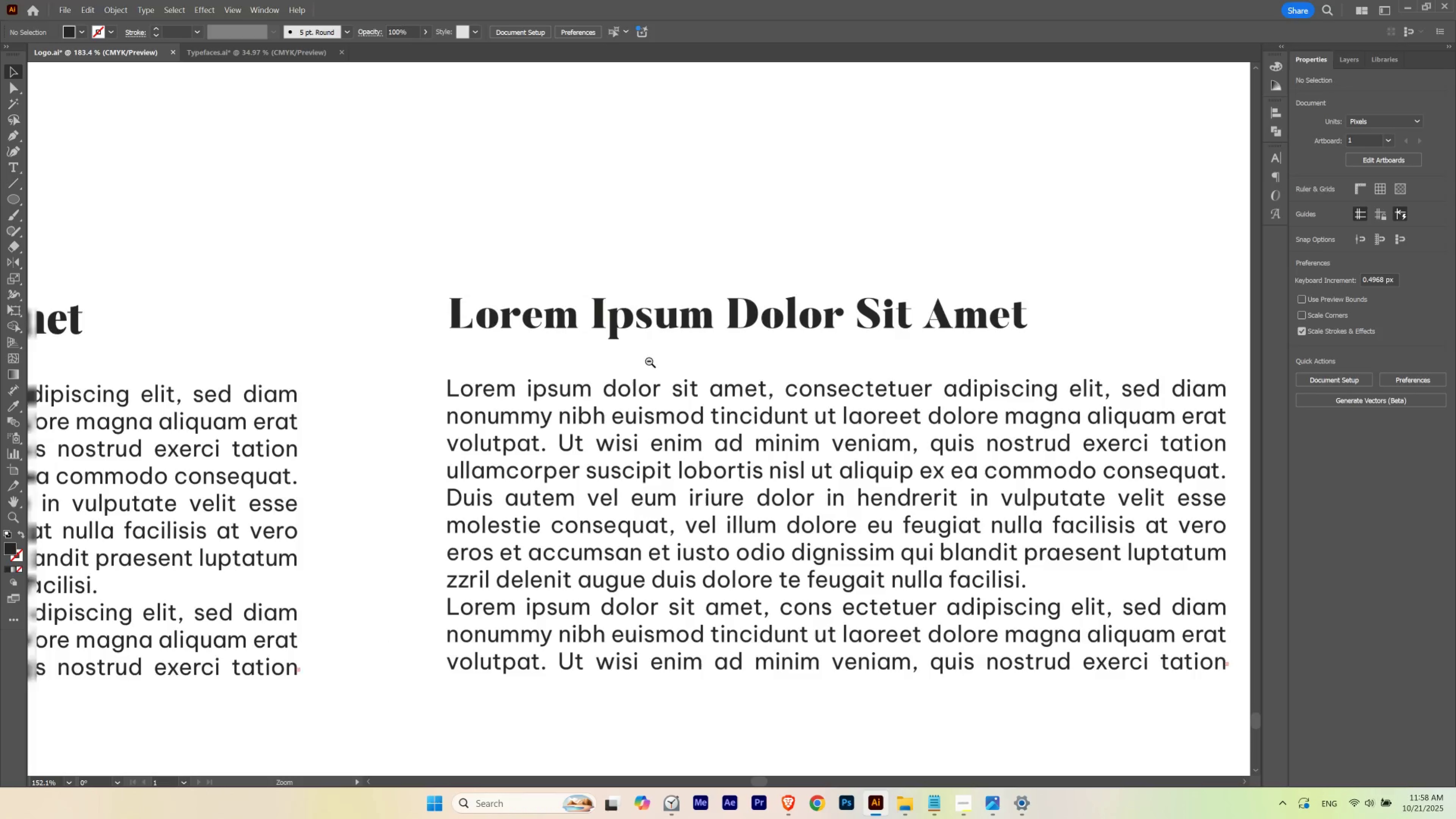 
left_click_drag(start_coordinate=[677, 352], to_coordinate=[564, 375])
 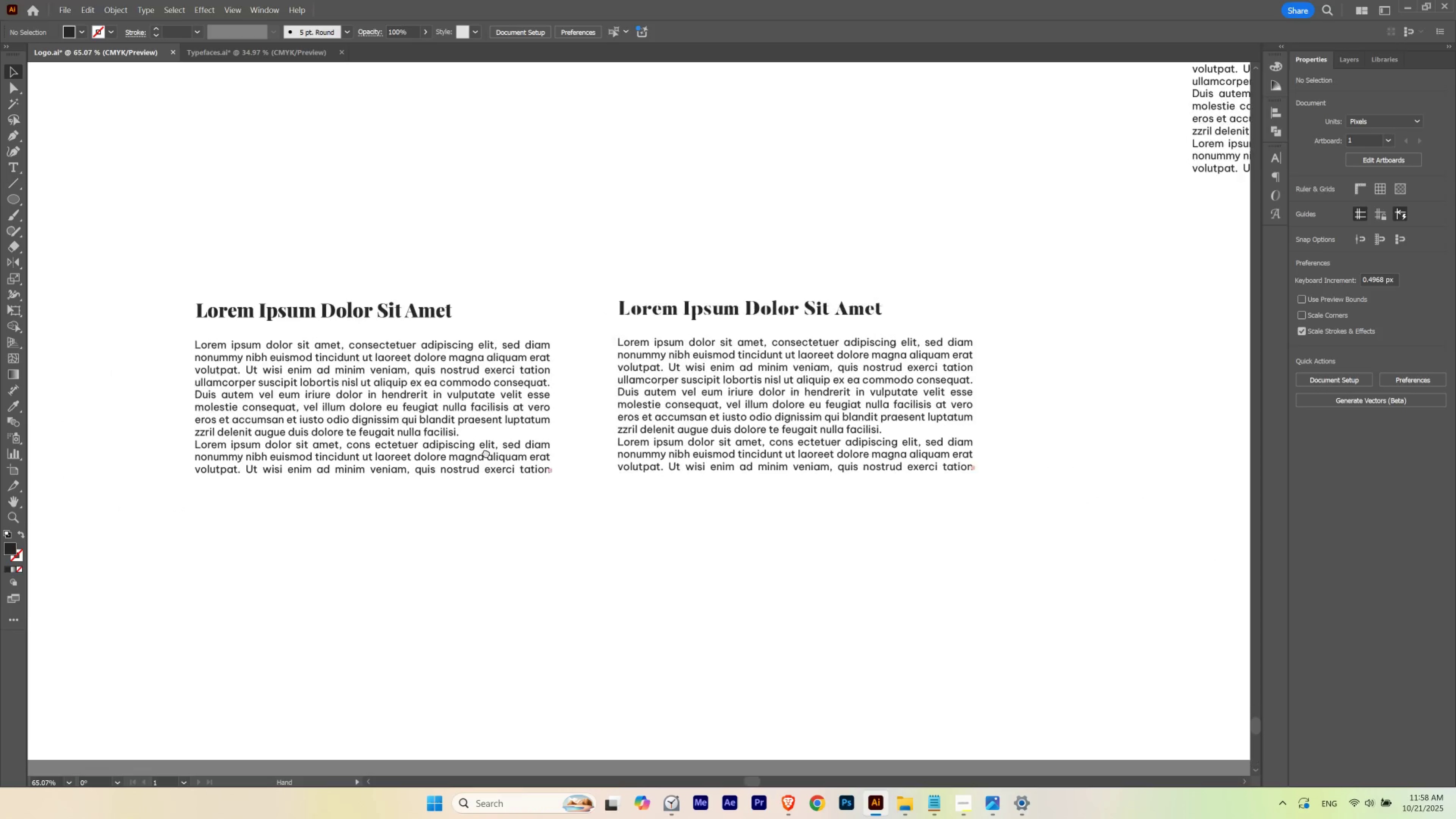 
hold_key(key=Space, duration=1.52)
 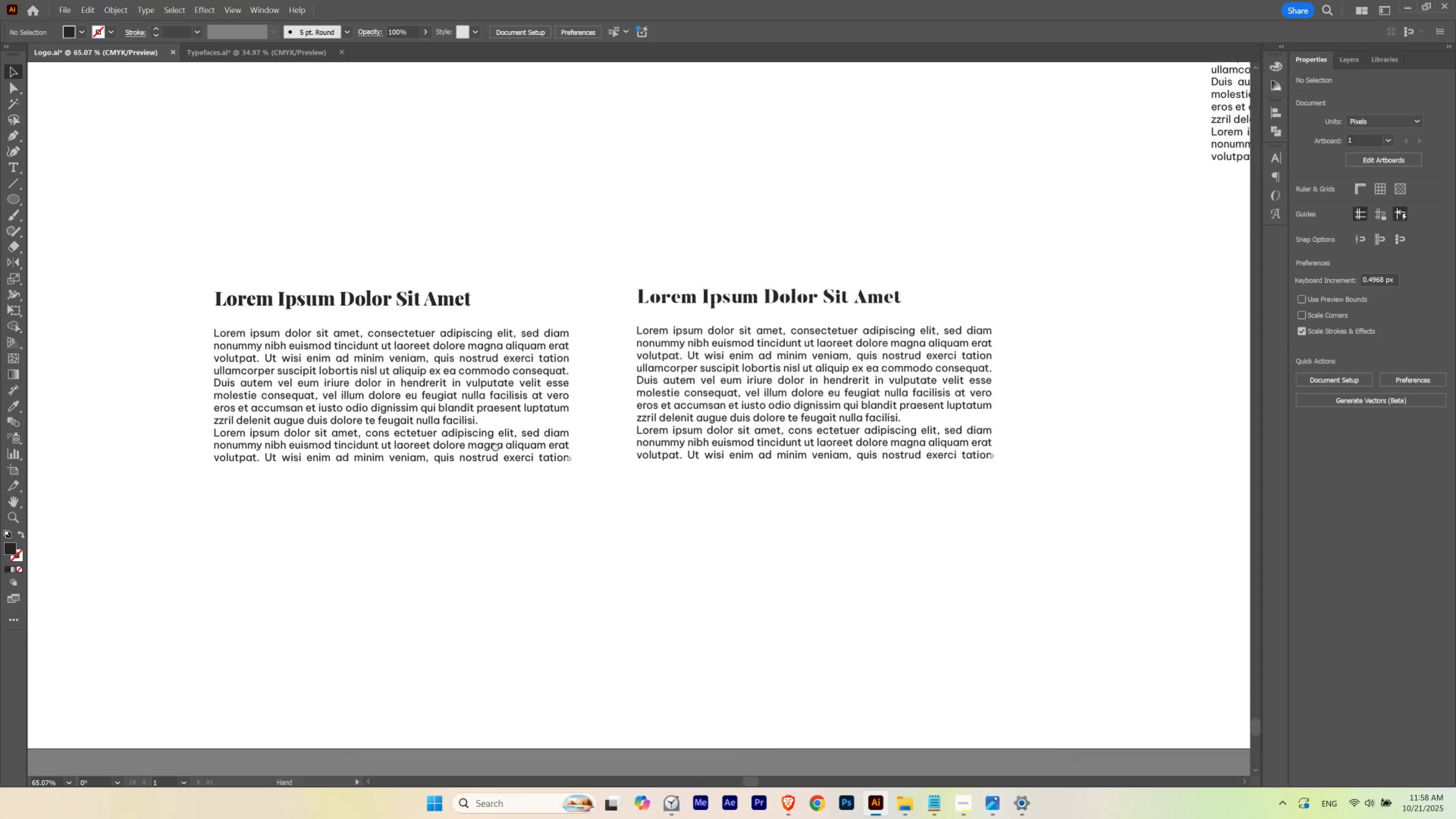 
hold_key(key=Space, duration=0.93)
 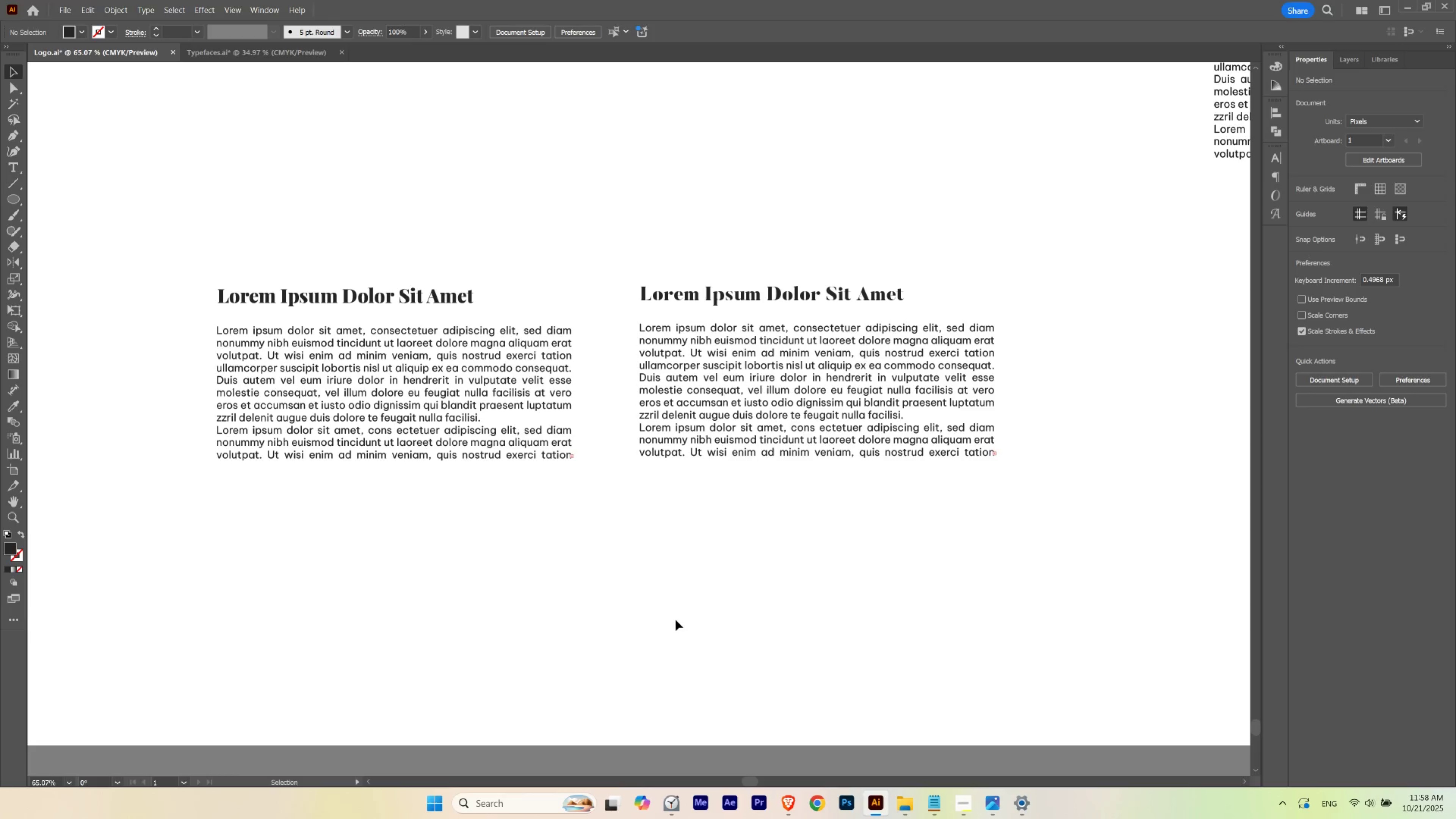 
left_click_drag(start_coordinate=[429, 485], to_coordinate=[497, 445])
 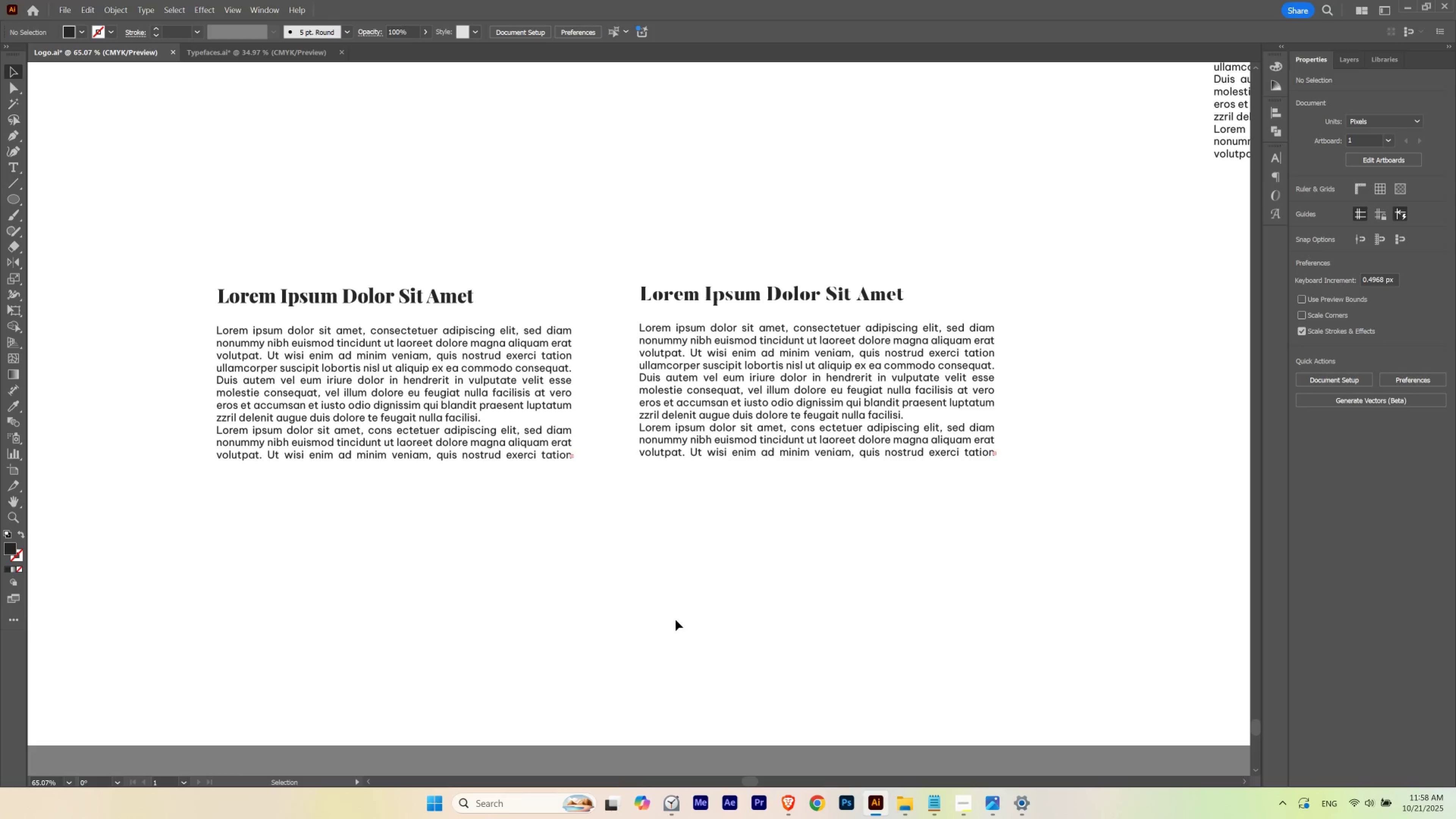 
hold_key(key=Space, duration=1.58)
 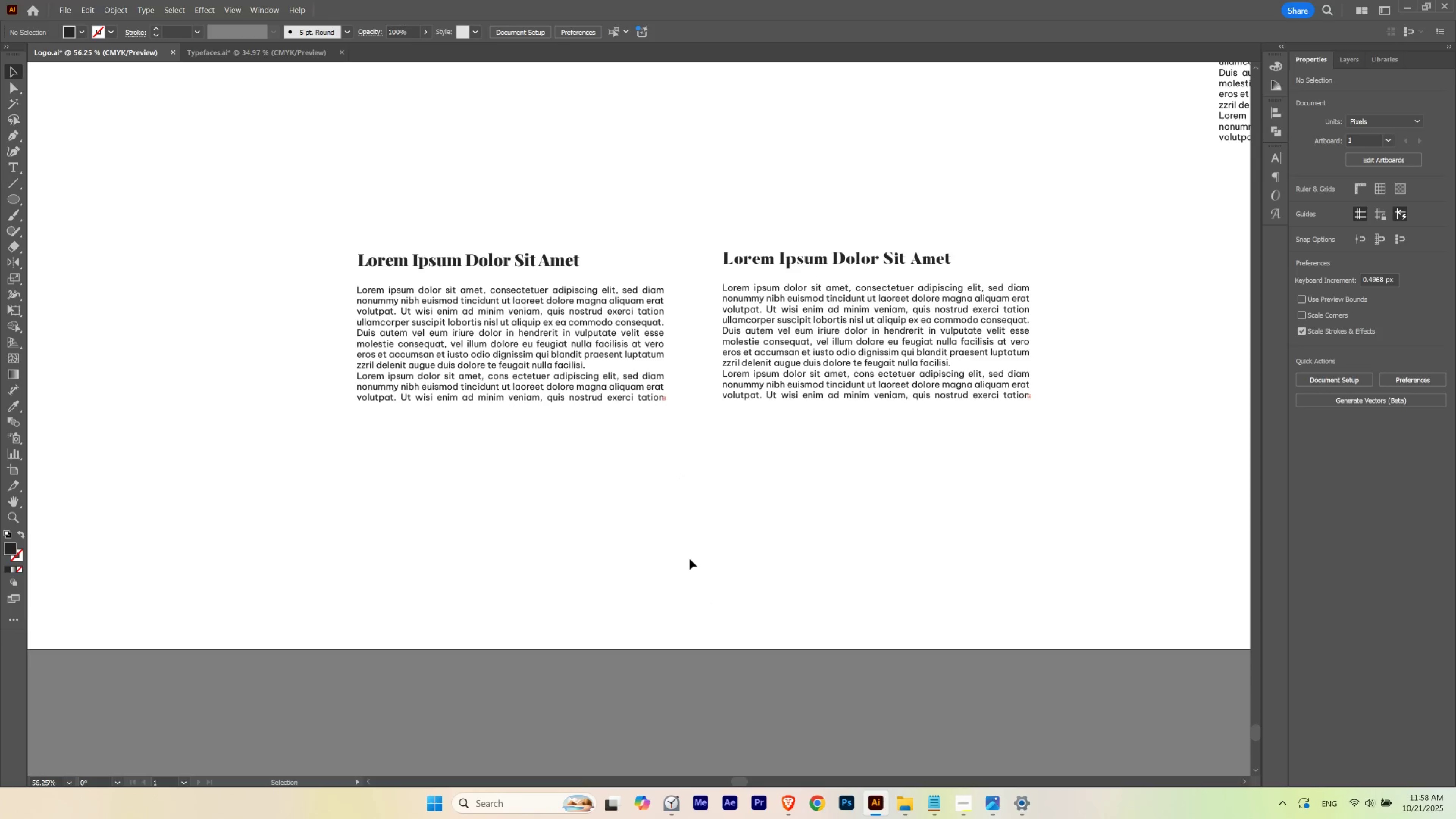 
left_click_drag(start_coordinate=[649, 589], to_coordinate=[694, 515])
 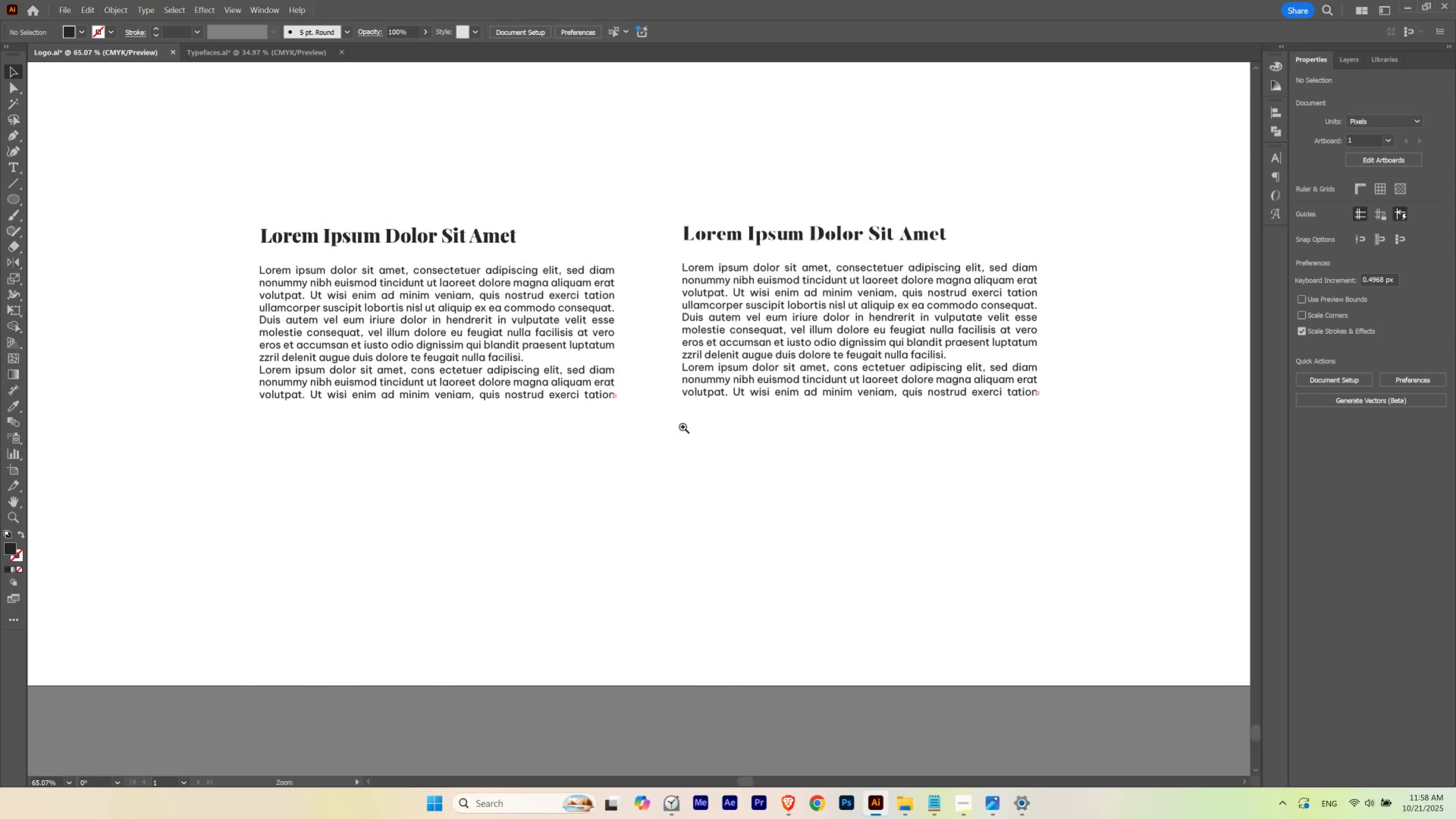 
hold_key(key=ControlLeft, duration=0.38)
left_click_drag(start_coordinate=[682, 426], to_coordinate=[666, 434])
 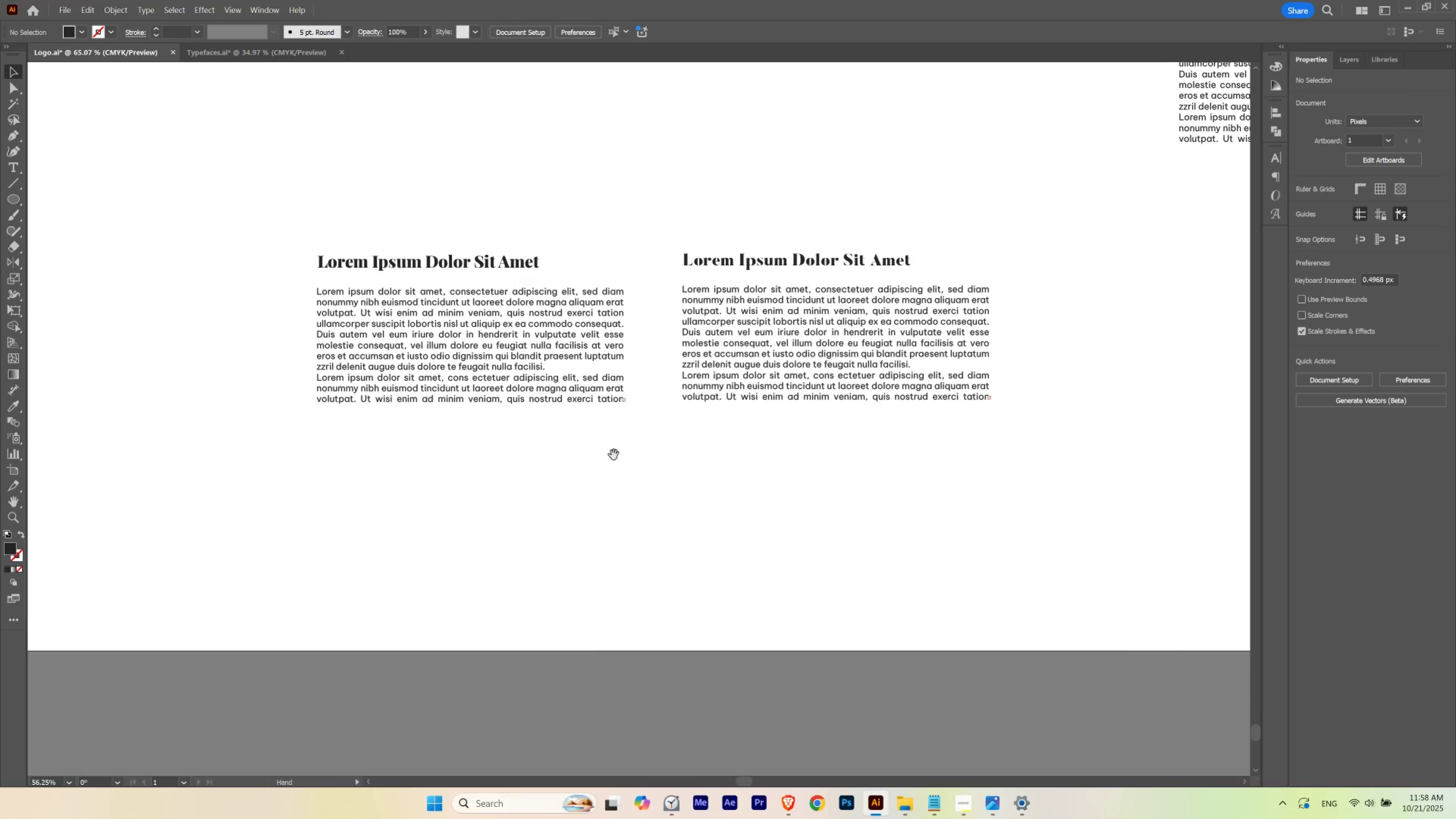 
left_click_drag(start_coordinate=[614, 455], to_coordinate=[655, 453])
 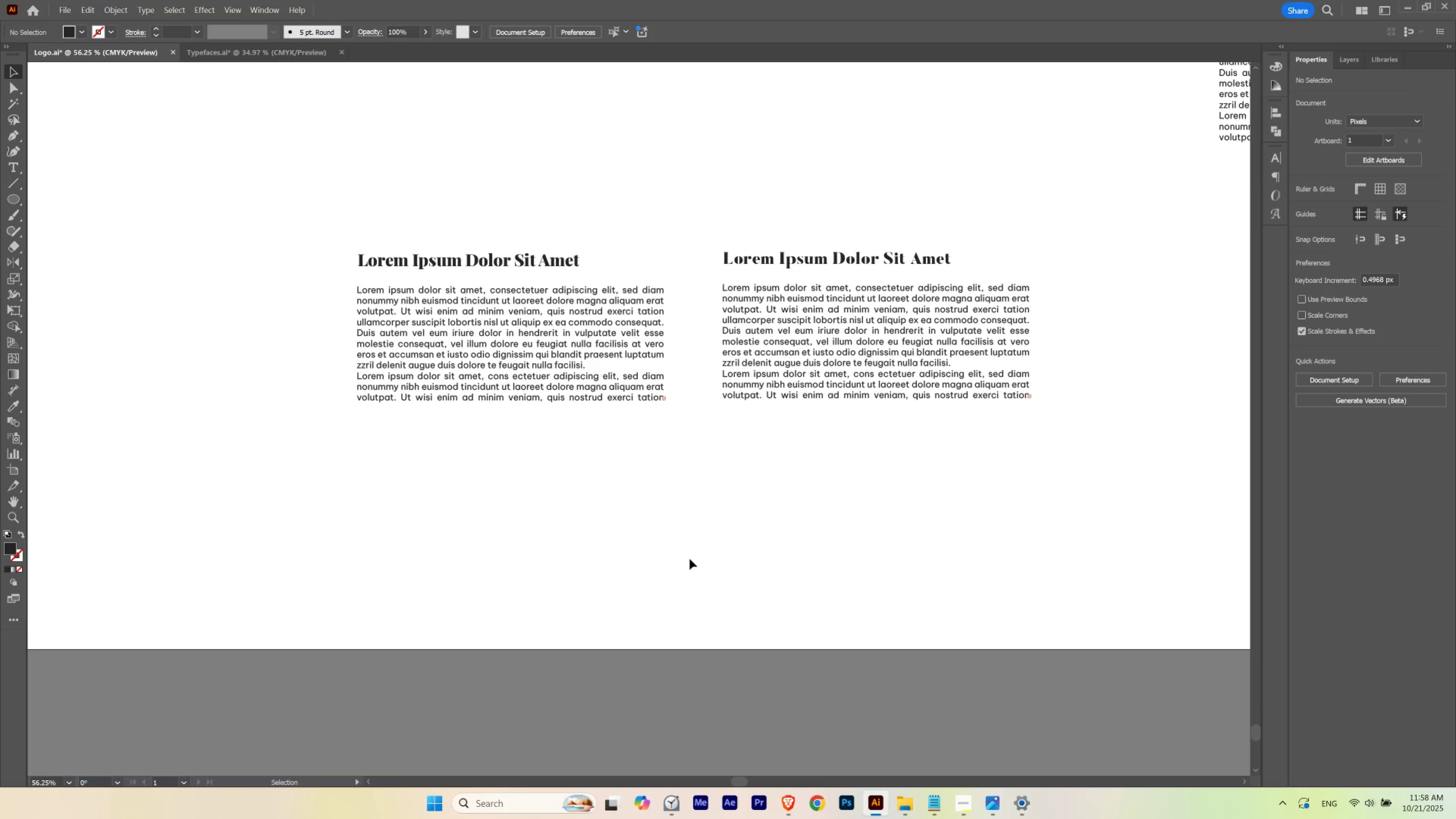 
wait(6.7)
 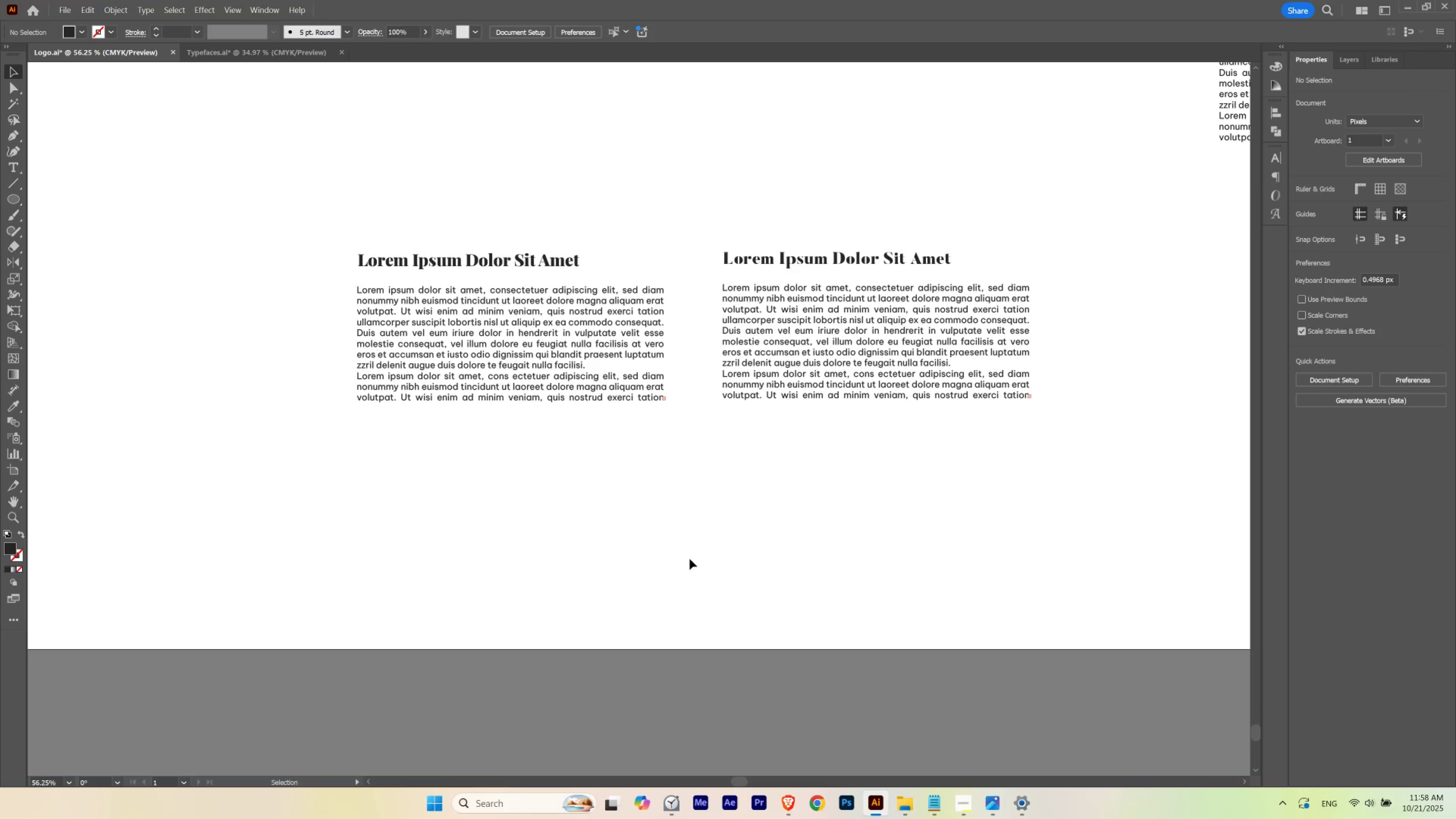 
hold_key(key=Space, duration=4.31)
 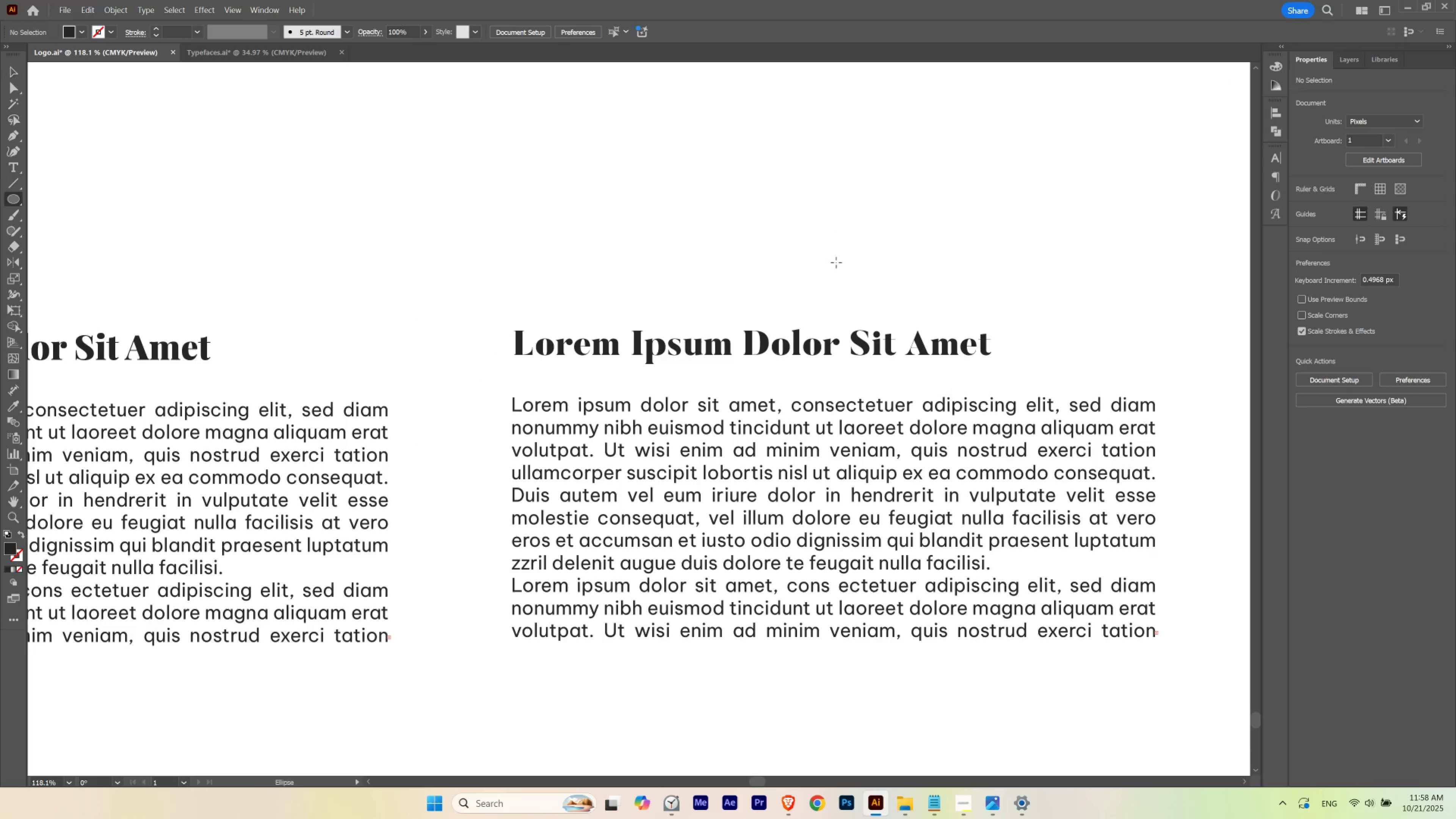 
left_click_drag(start_coordinate=[779, 219], to_coordinate=[758, 243])
 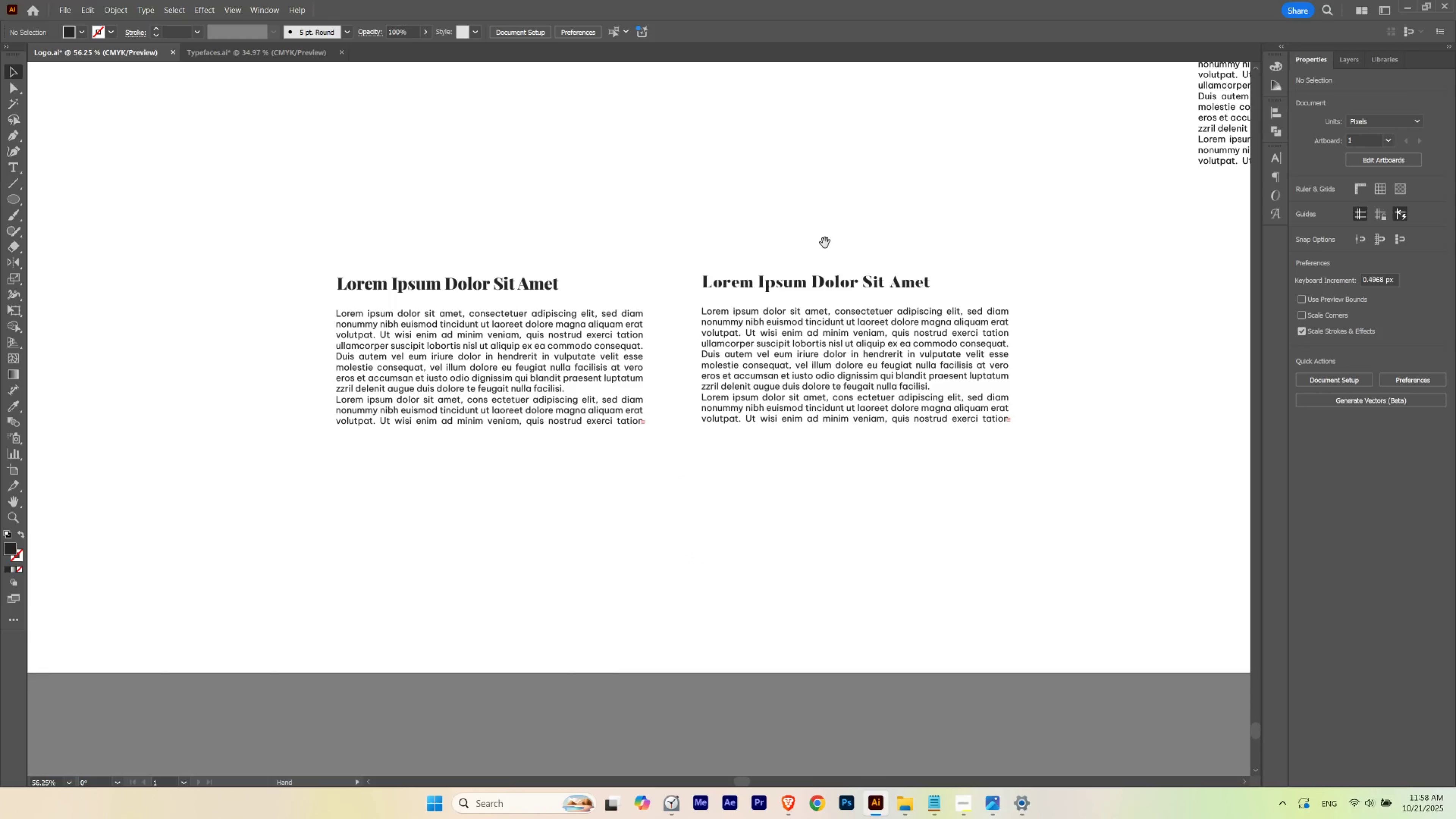 
hold_key(key=ControlLeft, duration=1.53)
left_click_drag(start_coordinate=[823, 233], to_coordinate=[839, 232])
 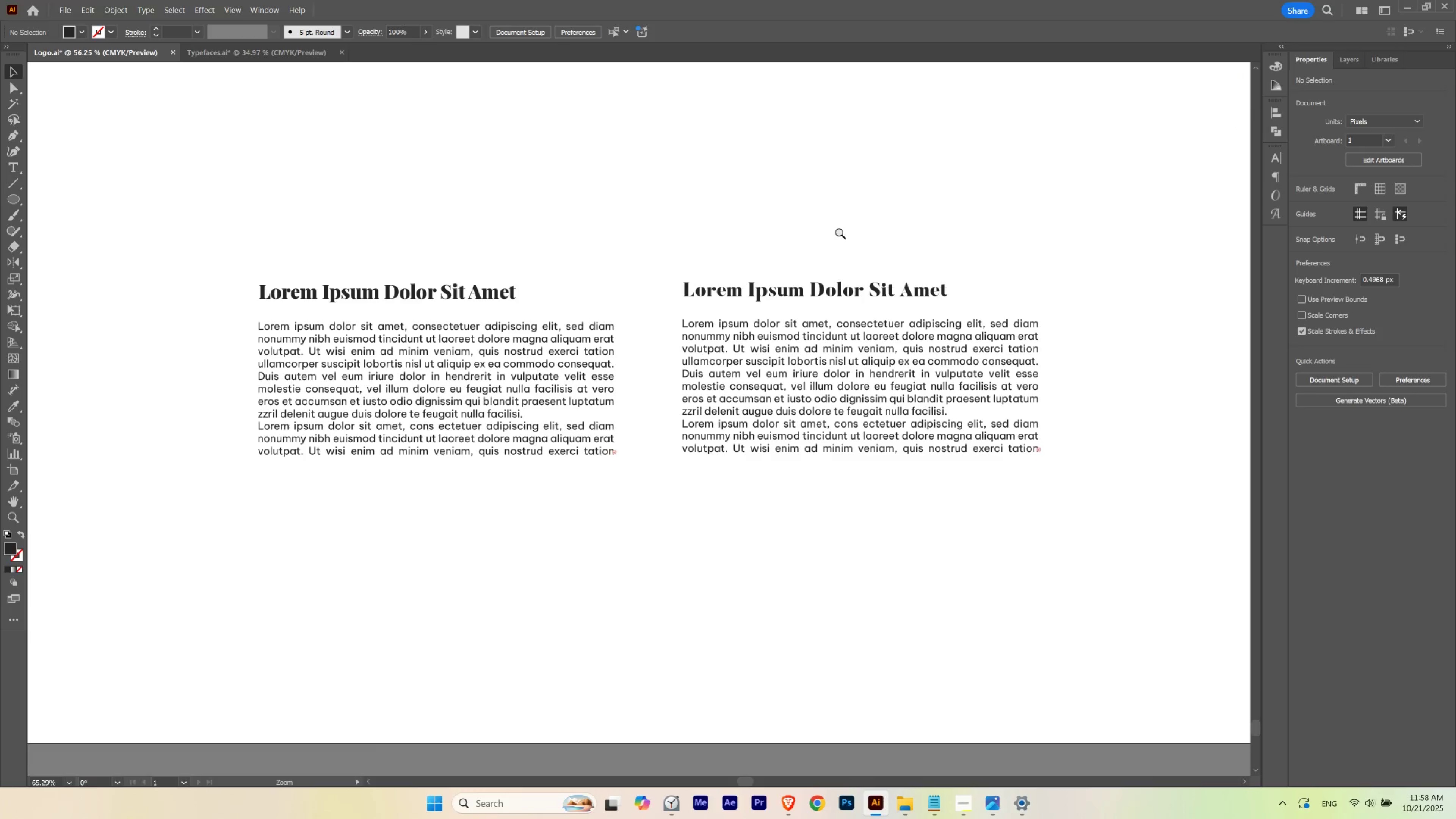 
key(Control+ControlLeft)
 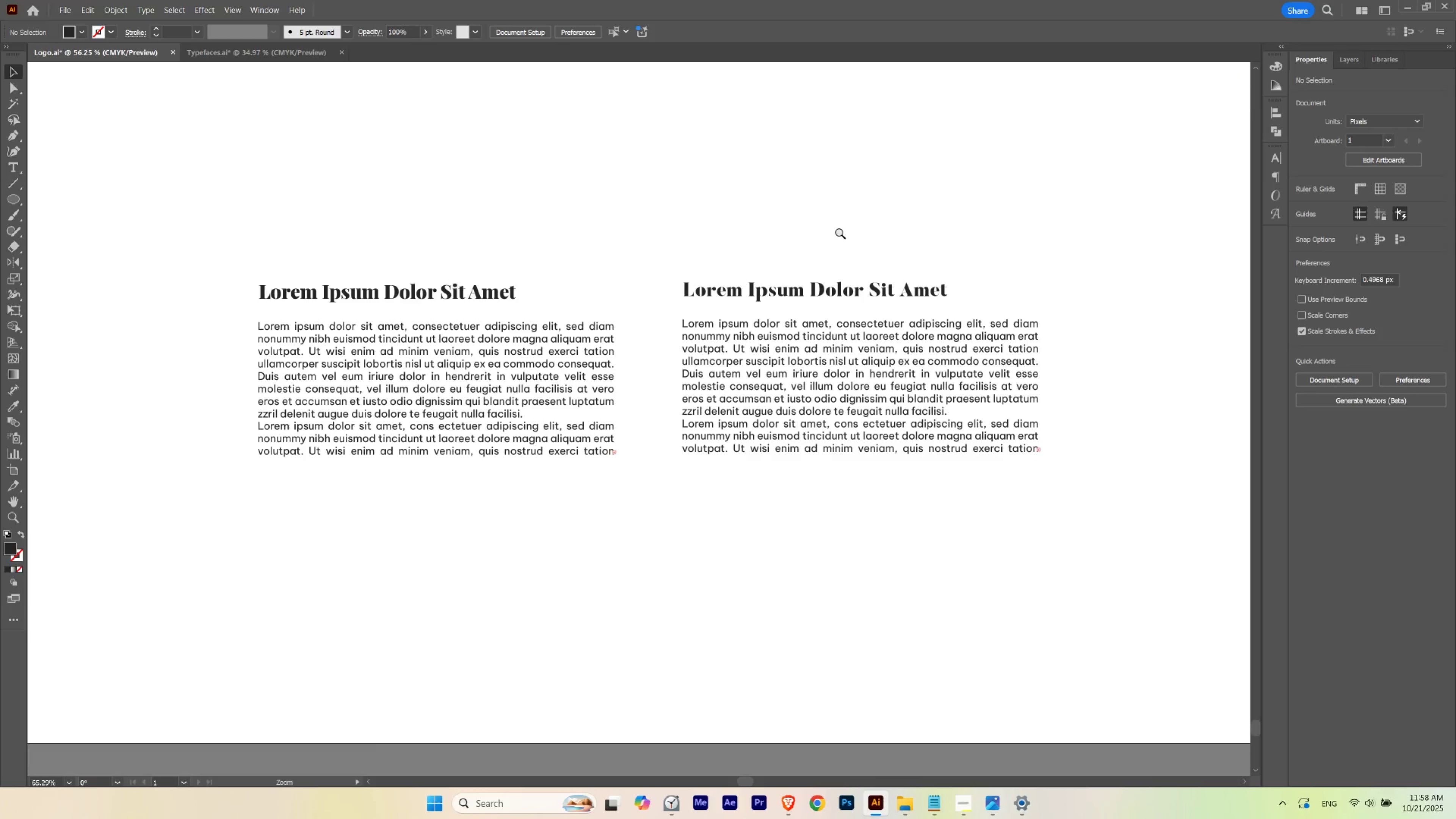 
key(Control+ControlLeft)
 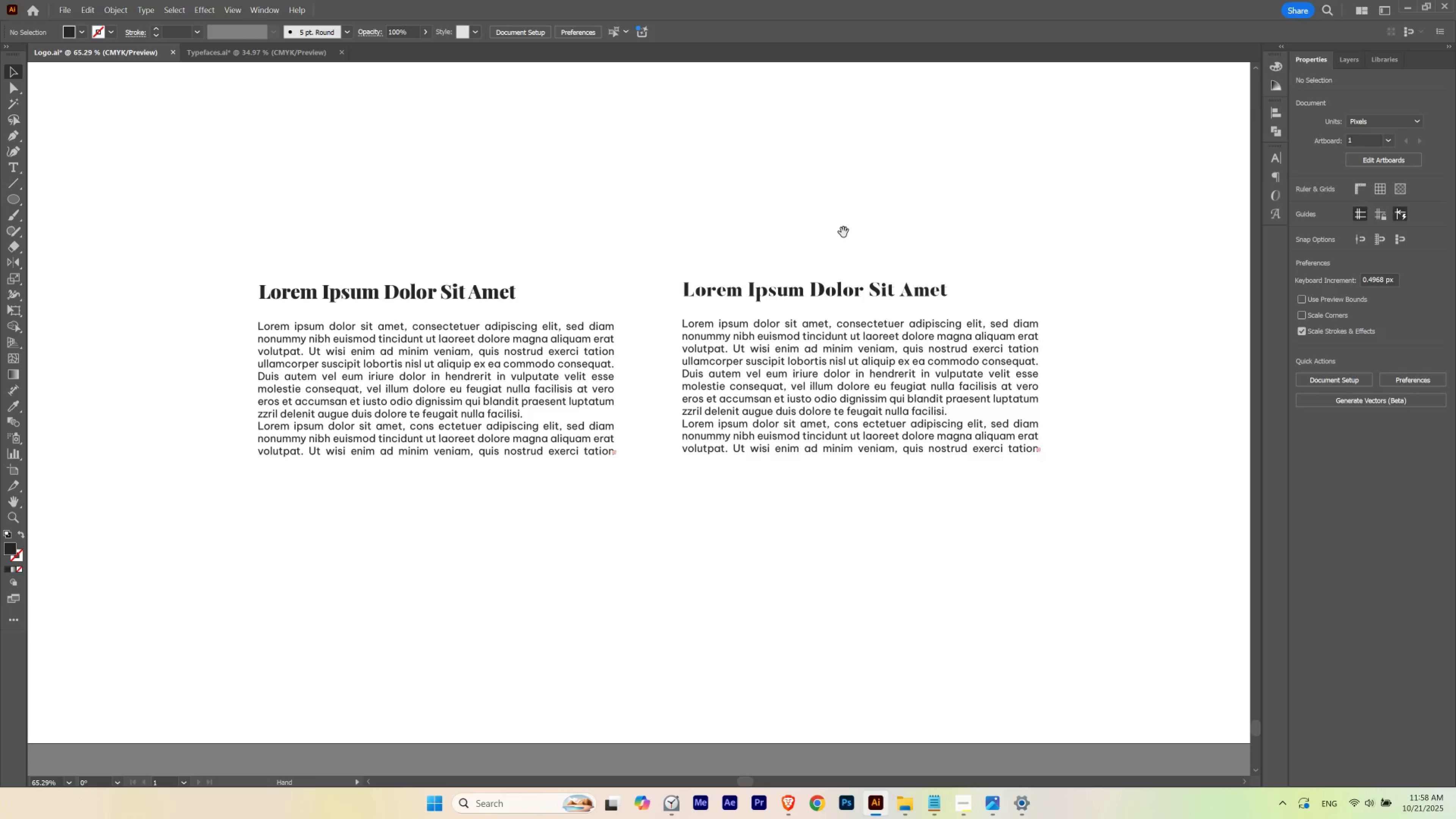 
left_click_drag(start_coordinate=[841, 232], to_coordinate=[810, 240])
 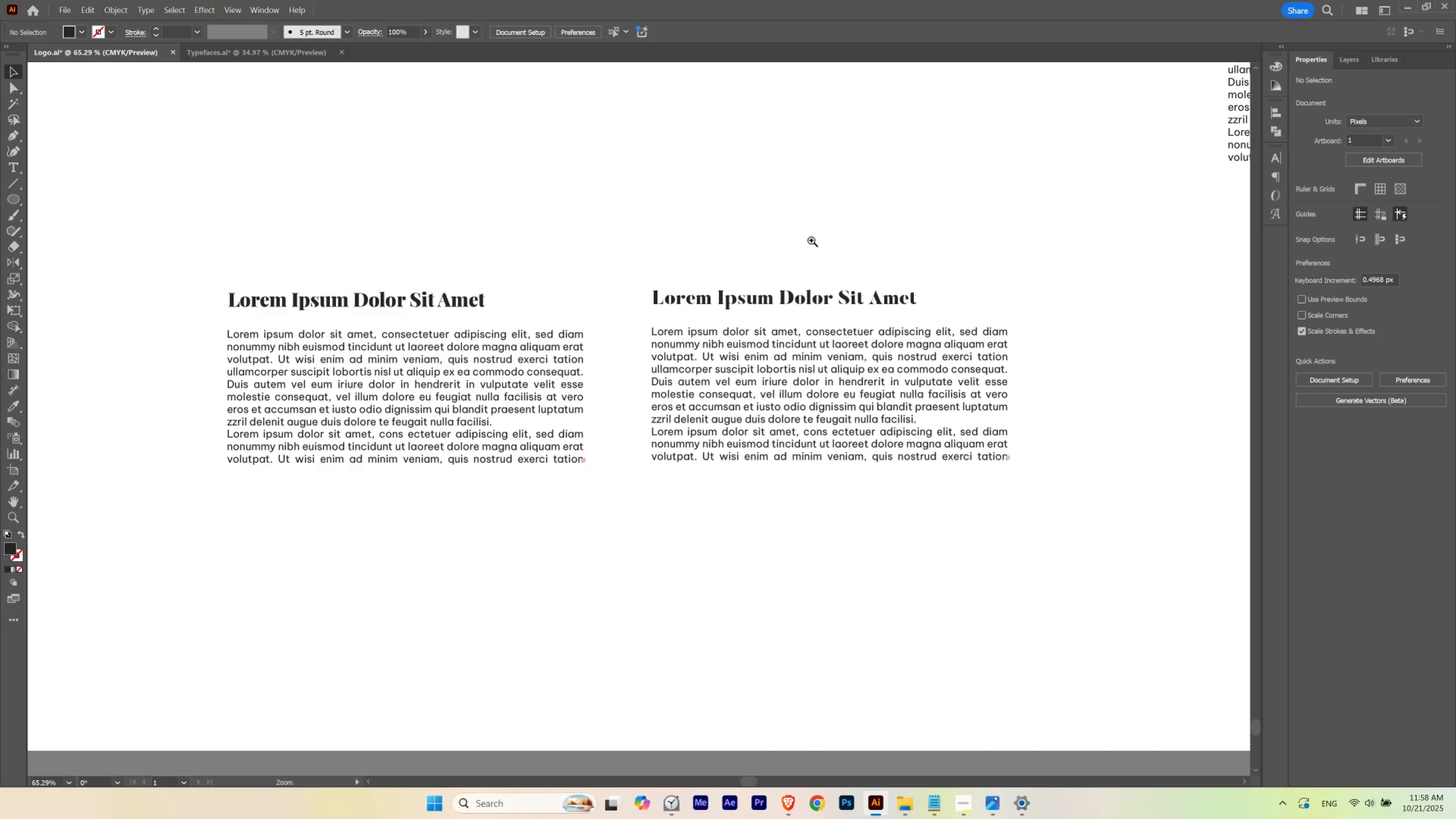 
hold_key(key=ControlLeft, duration=0.45)
left_click_drag(start_coordinate=[824, 241], to_coordinate=[889, 247])
 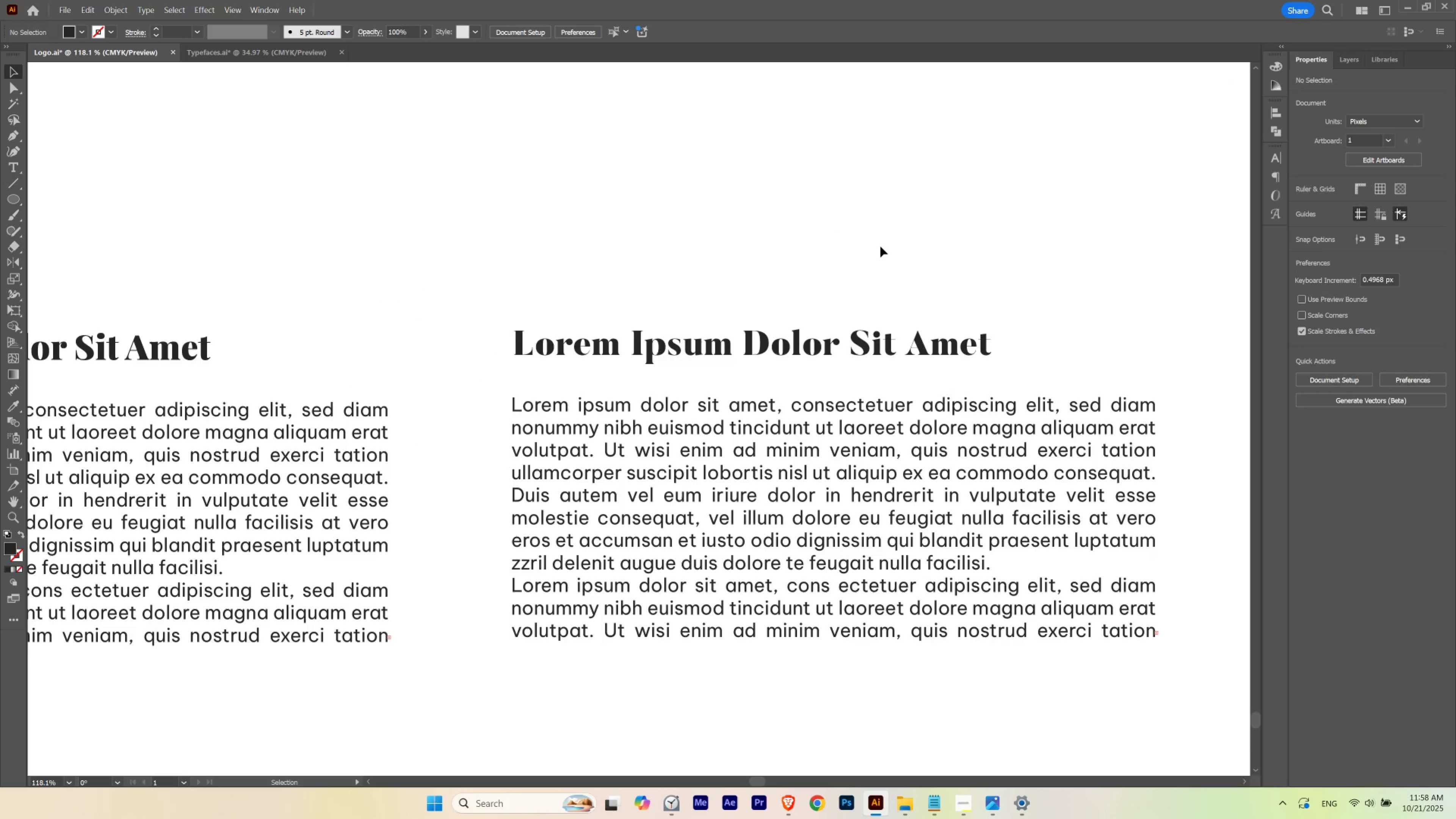 
type(lv)
 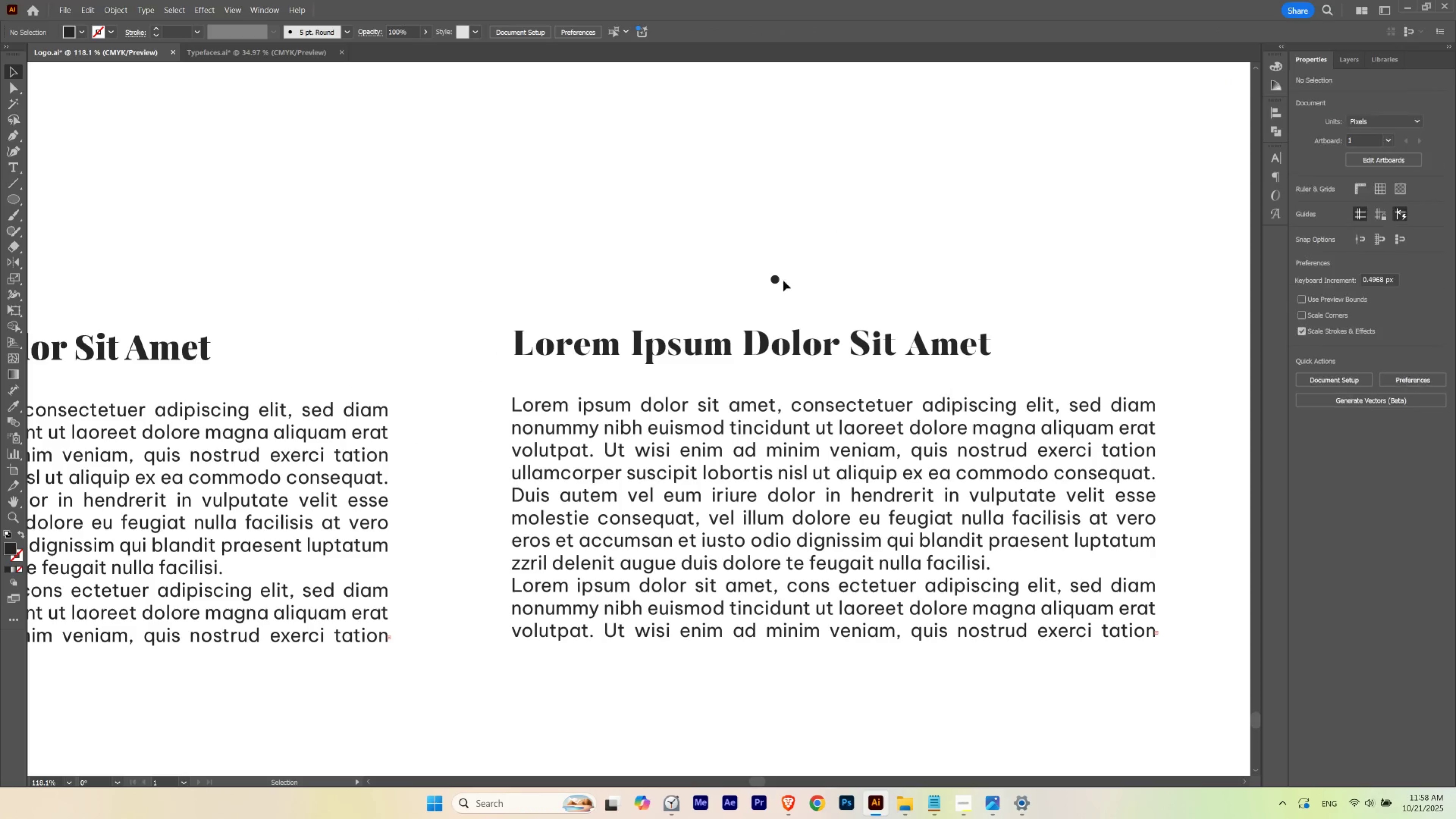 
left_click_drag(start_coordinate=[771, 275], to_coordinate=[779, 280])
 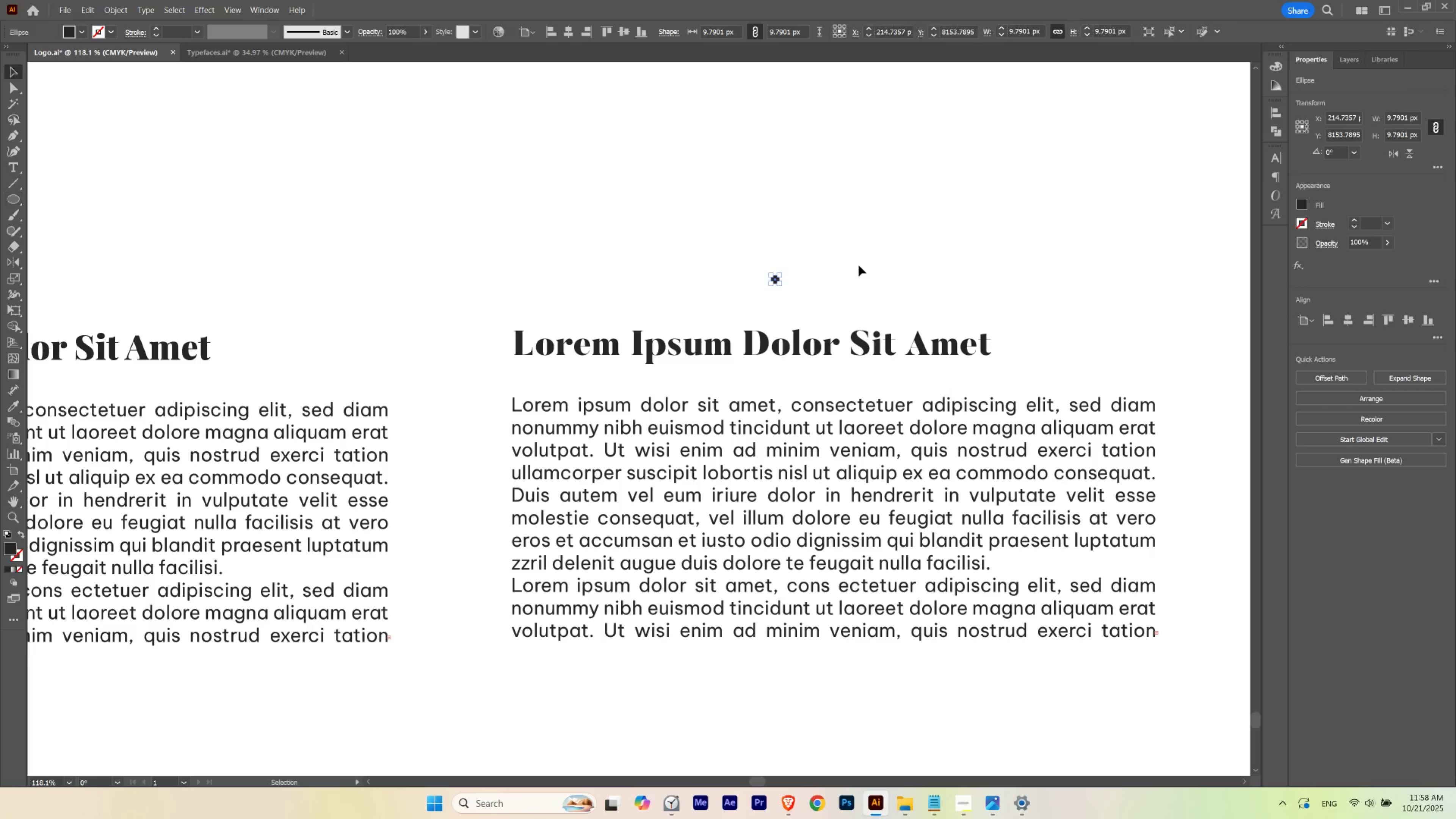 
left_click([859, 265])
 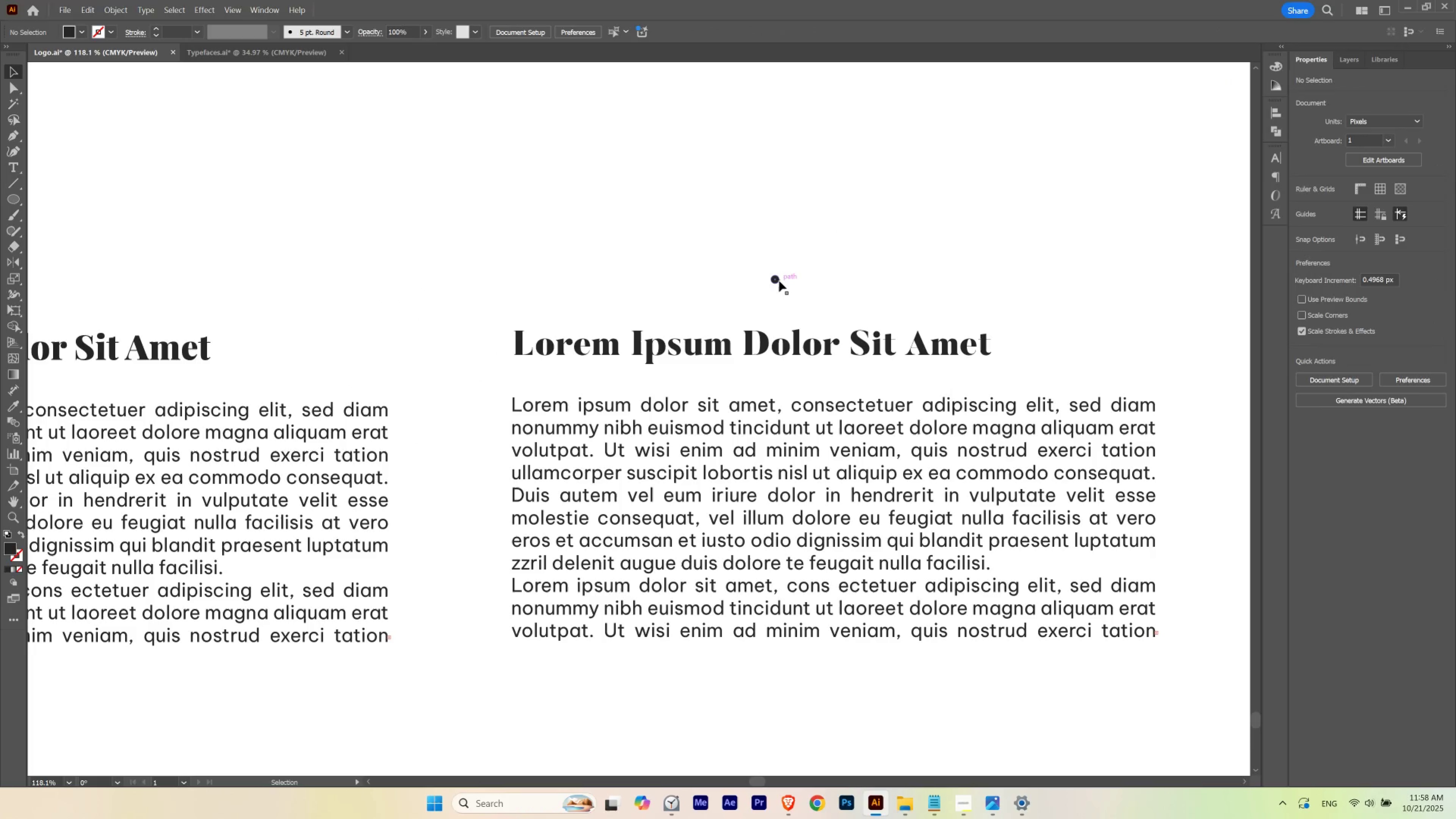 
left_click_drag(start_coordinate=[776, 279], to_coordinate=[766, 289])
 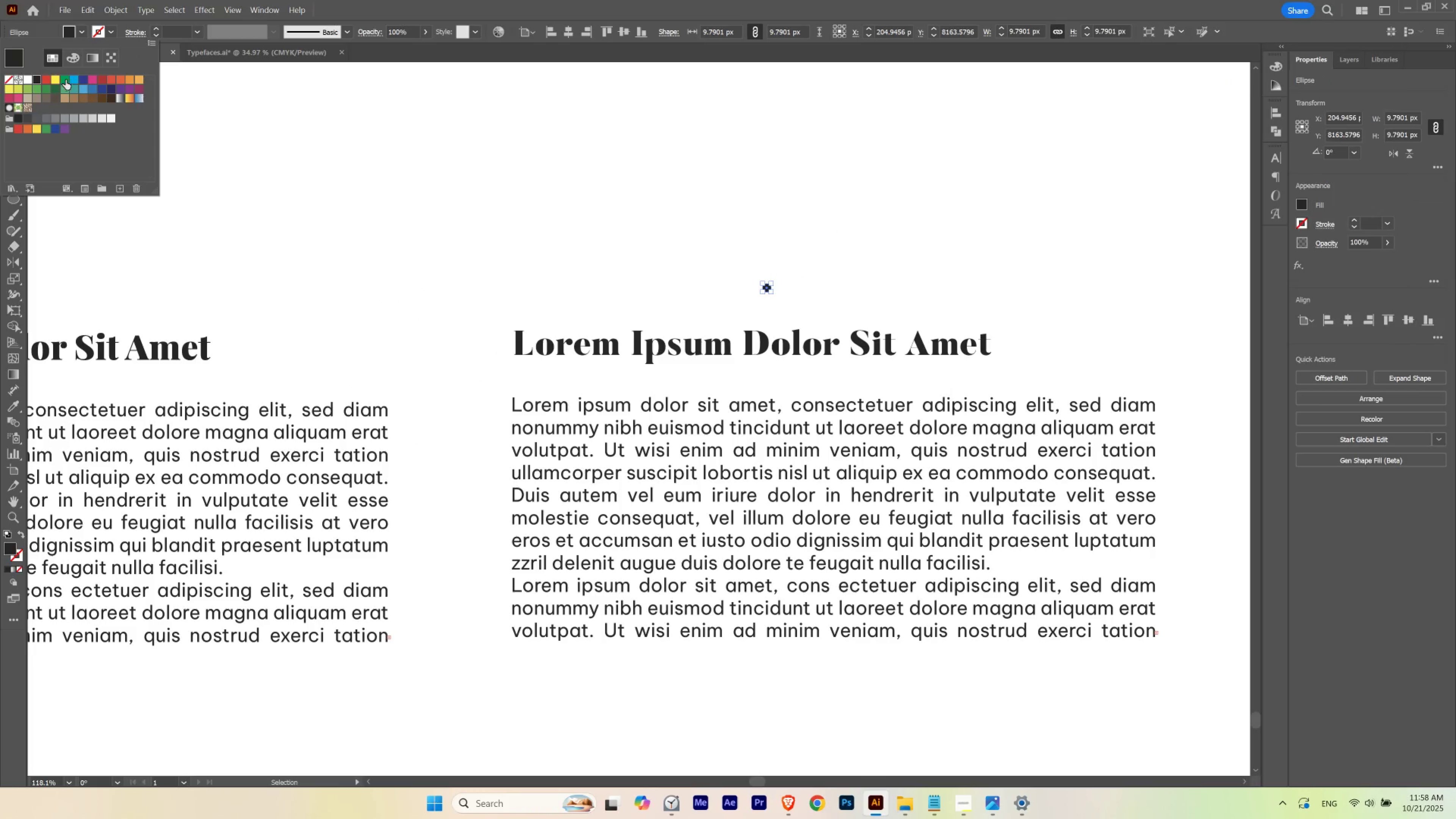 
double_click([1020, 262])
 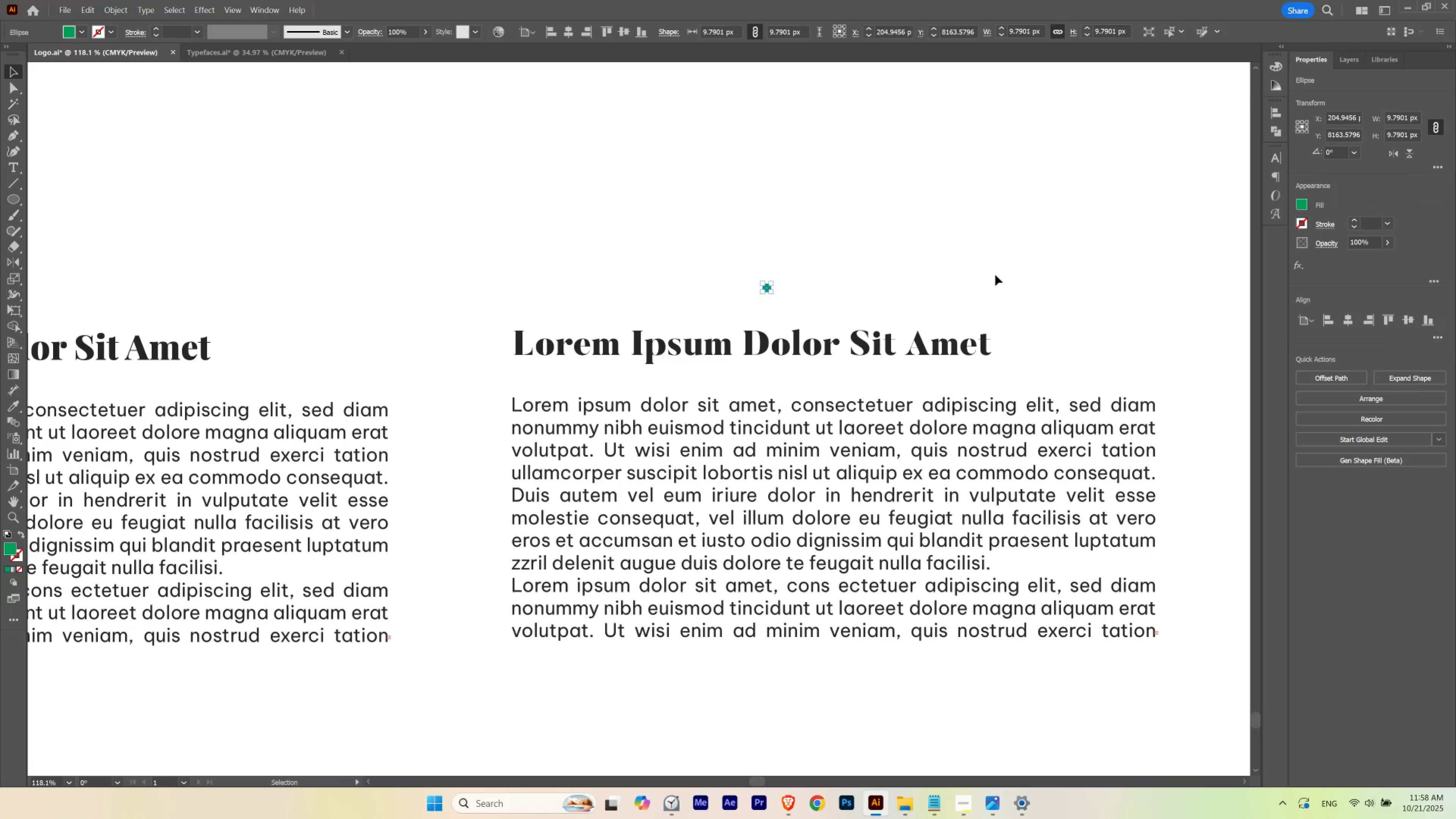 
triple_click([995, 275])
 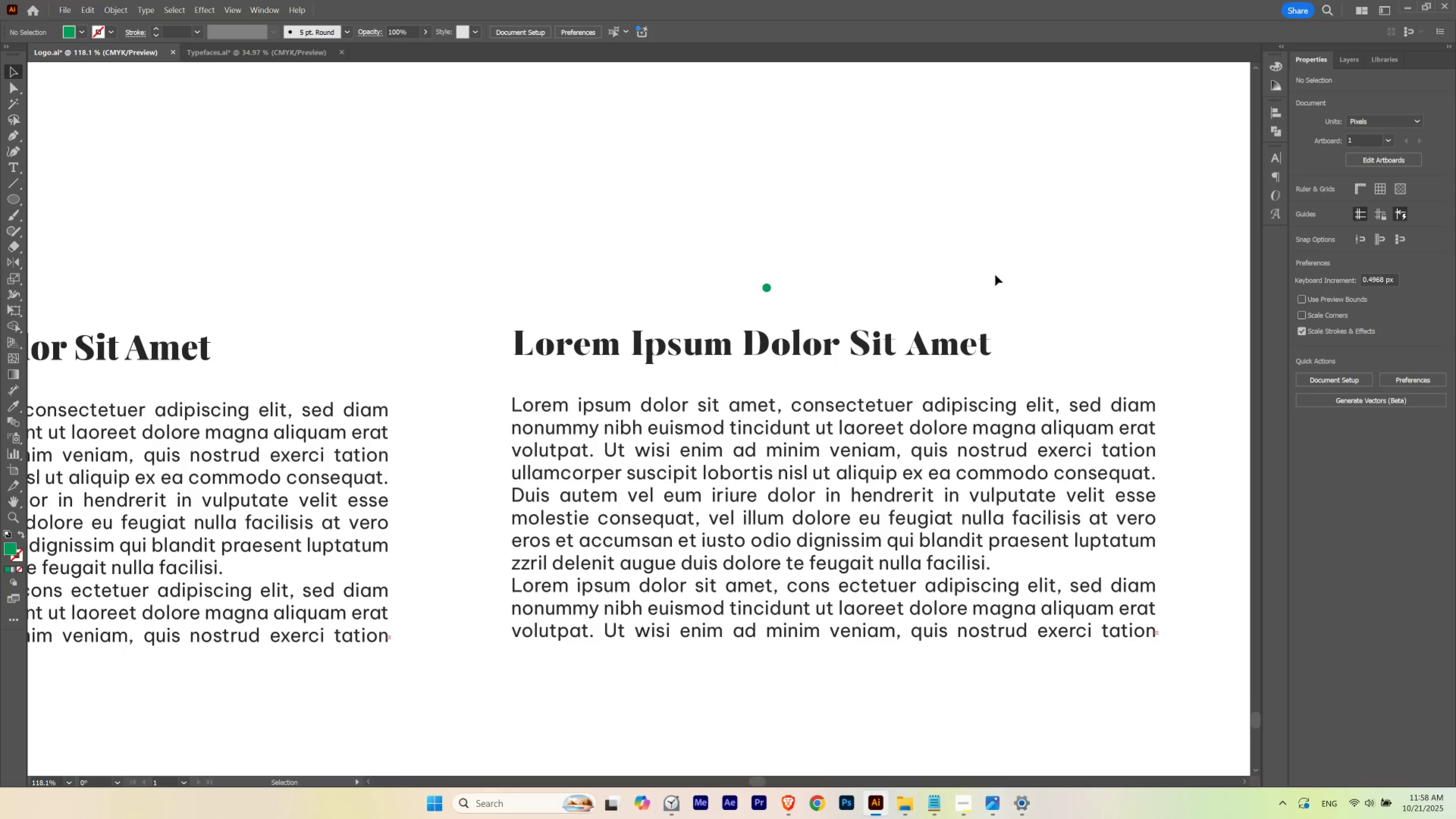 
key(B)
 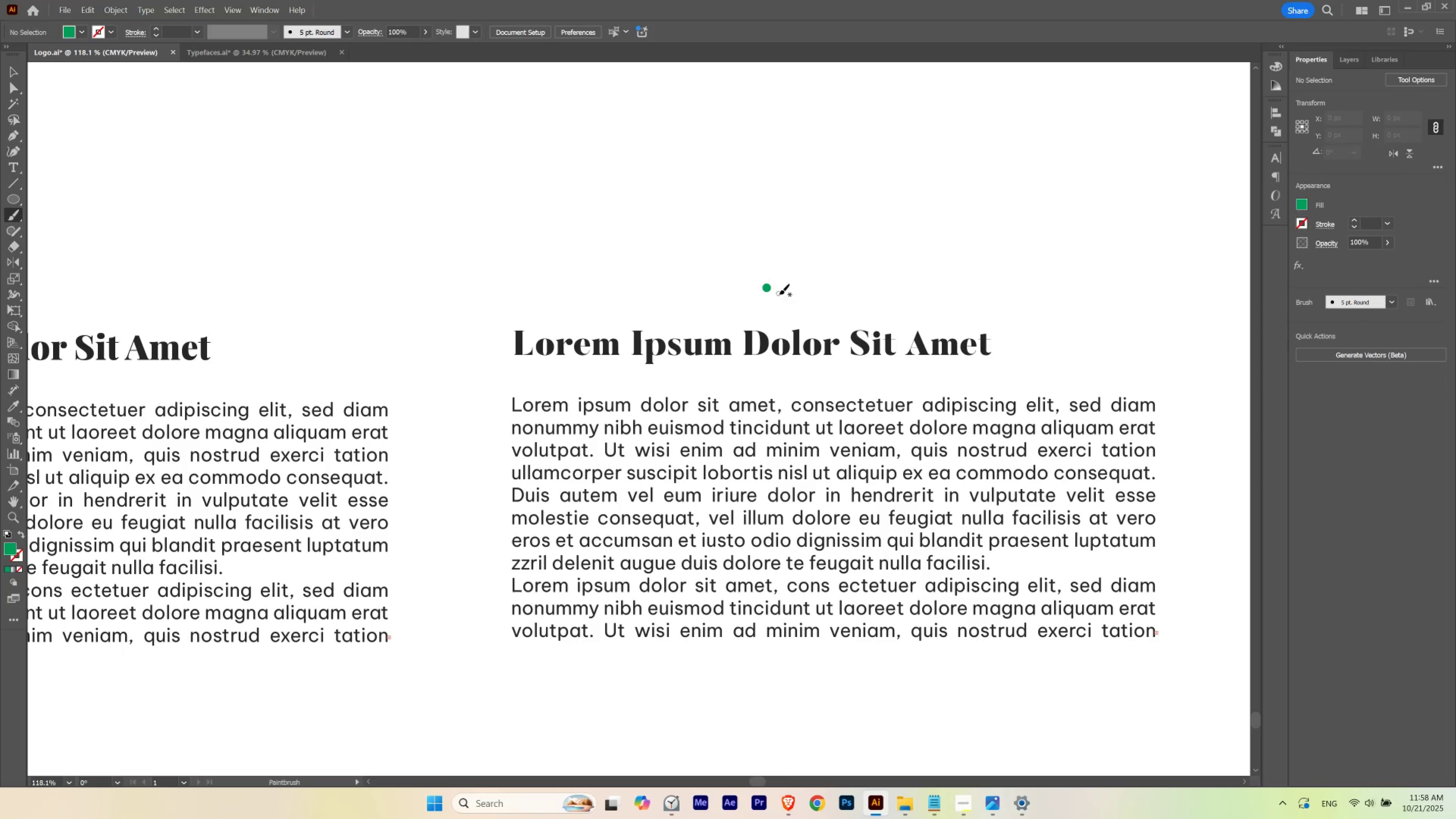 
hold_key(key=ControlLeft, duration=0.8)
left_click_drag(start_coordinate=[757, 298], to_coordinate=[786, 261])
 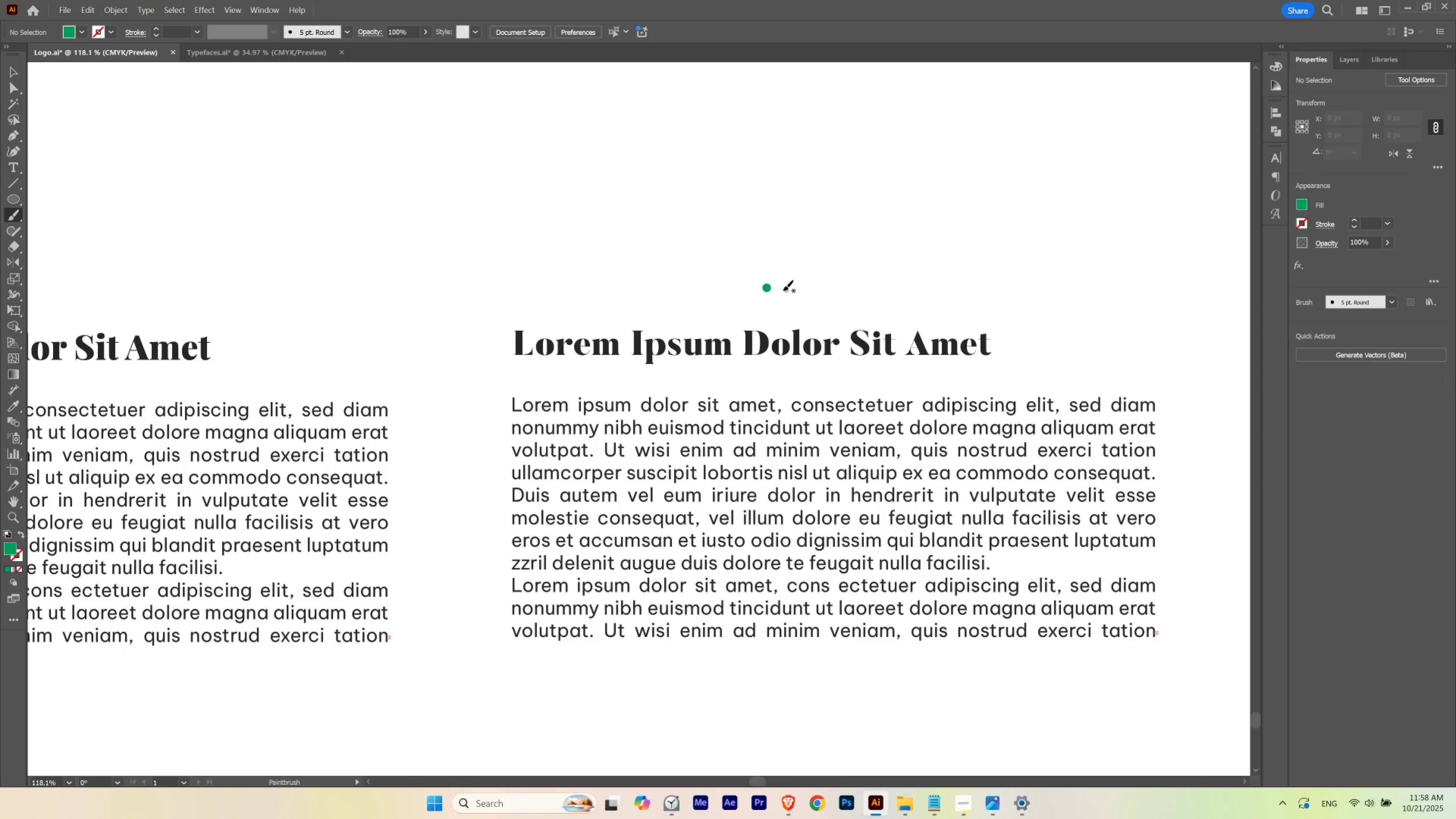 
left_click_drag(start_coordinate=[777, 289], to_coordinate=[815, 262])
 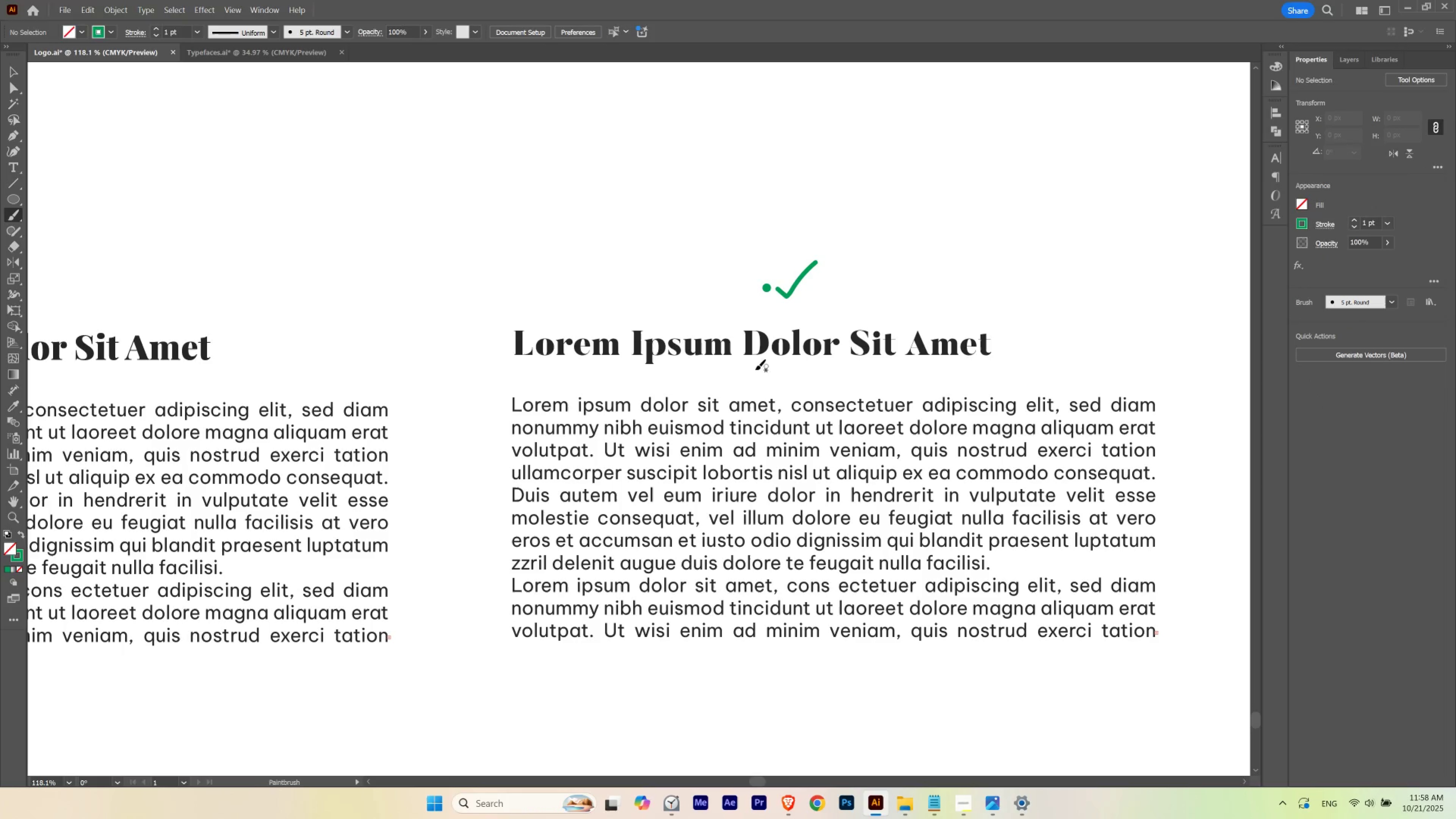 
hold_key(key=ControlLeft, duration=0.86)
 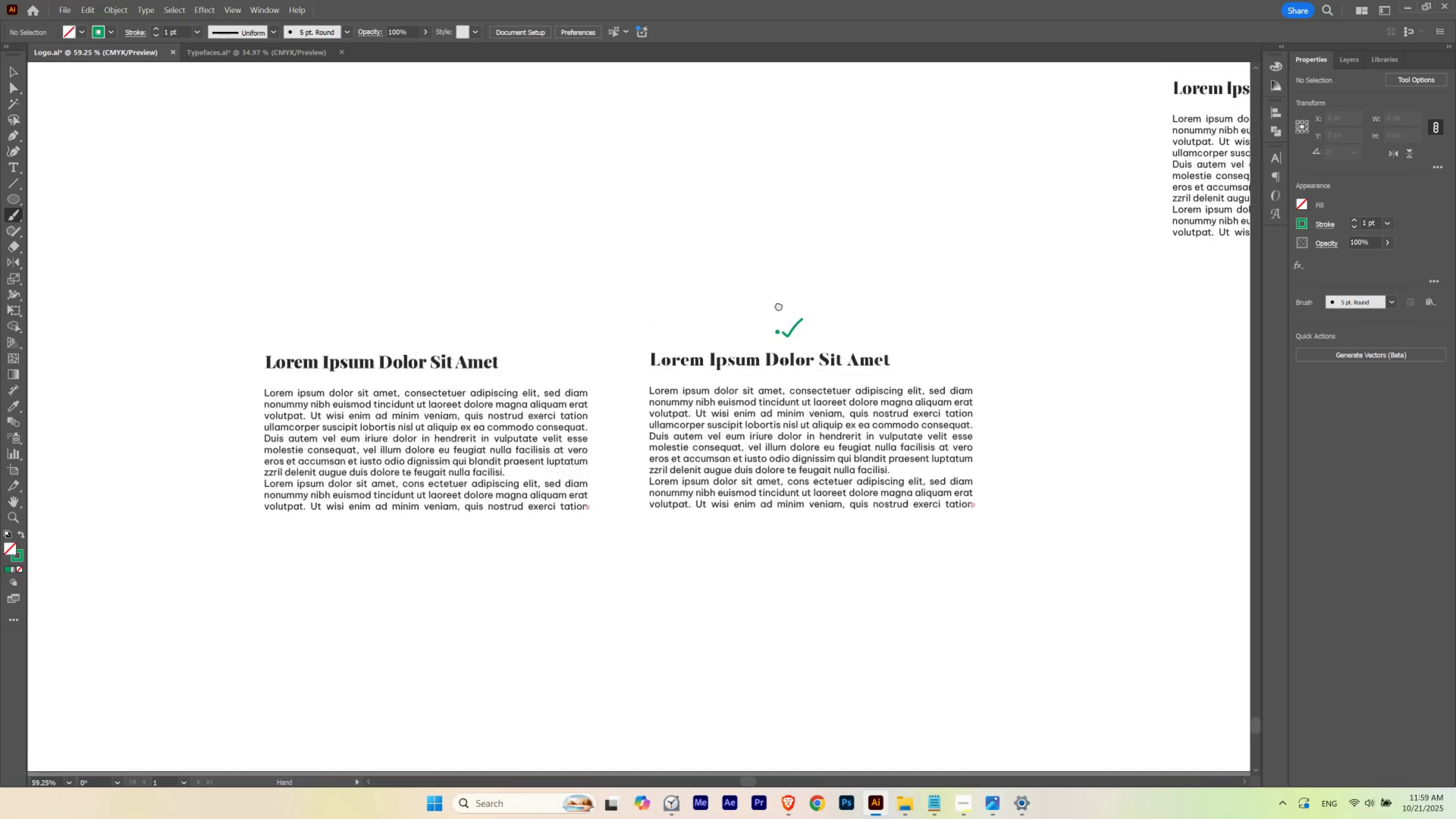 
hold_key(key=Space, duration=1.5)
 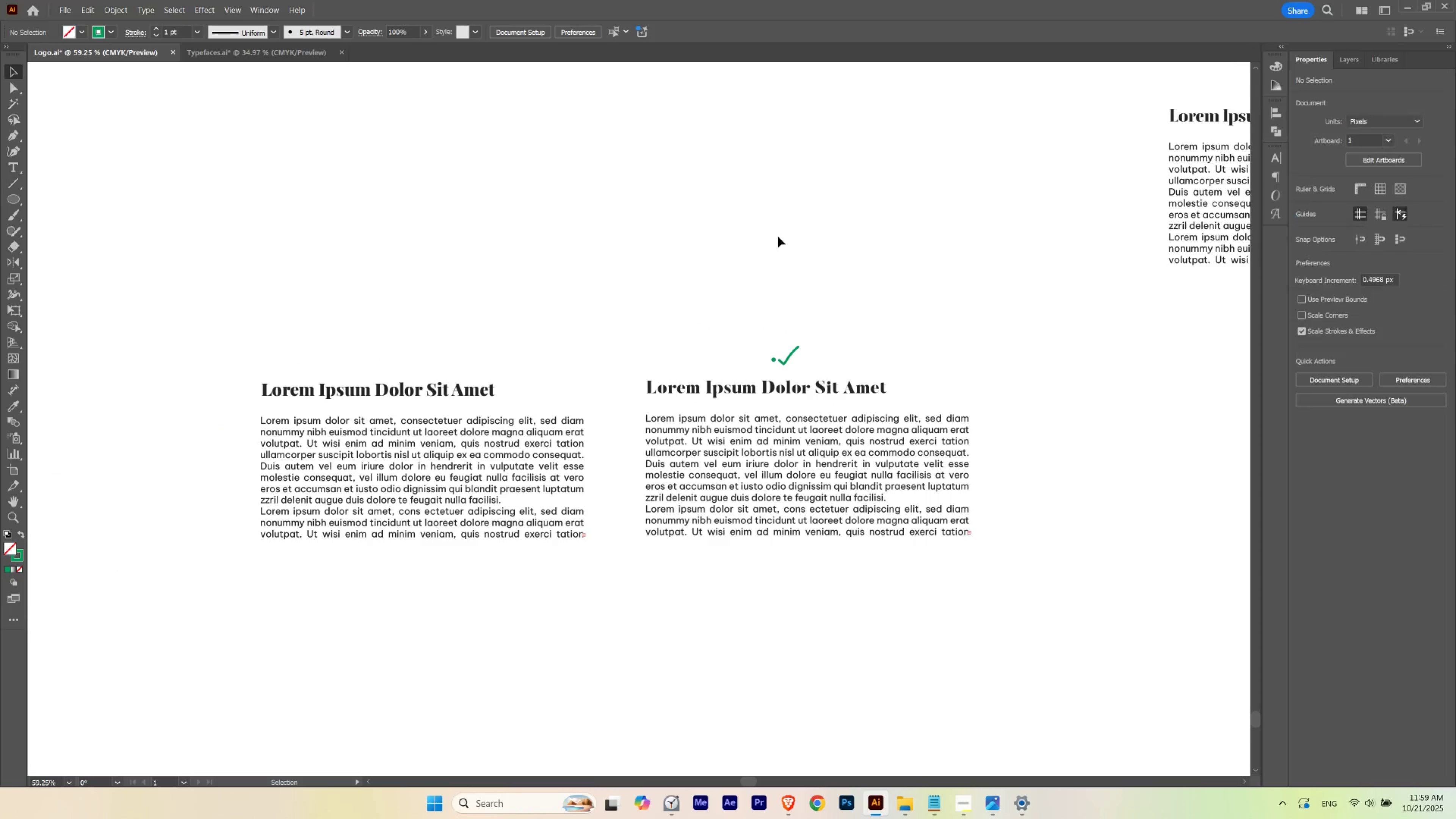 
left_click_drag(start_coordinate=[799, 307], to_coordinate=[724, 351])
 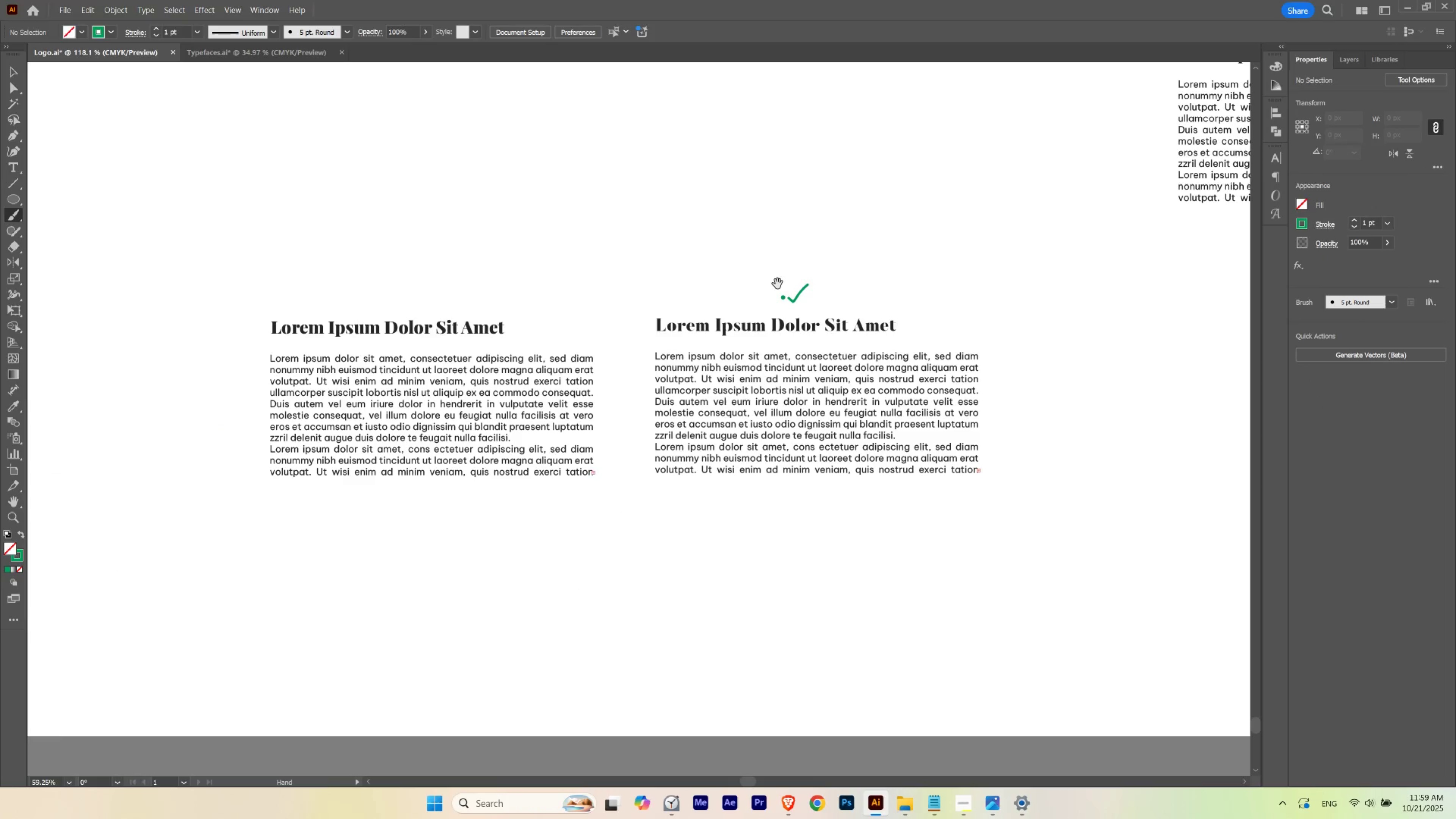 
left_click_drag(start_coordinate=[785, 268], to_coordinate=[775, 330])
 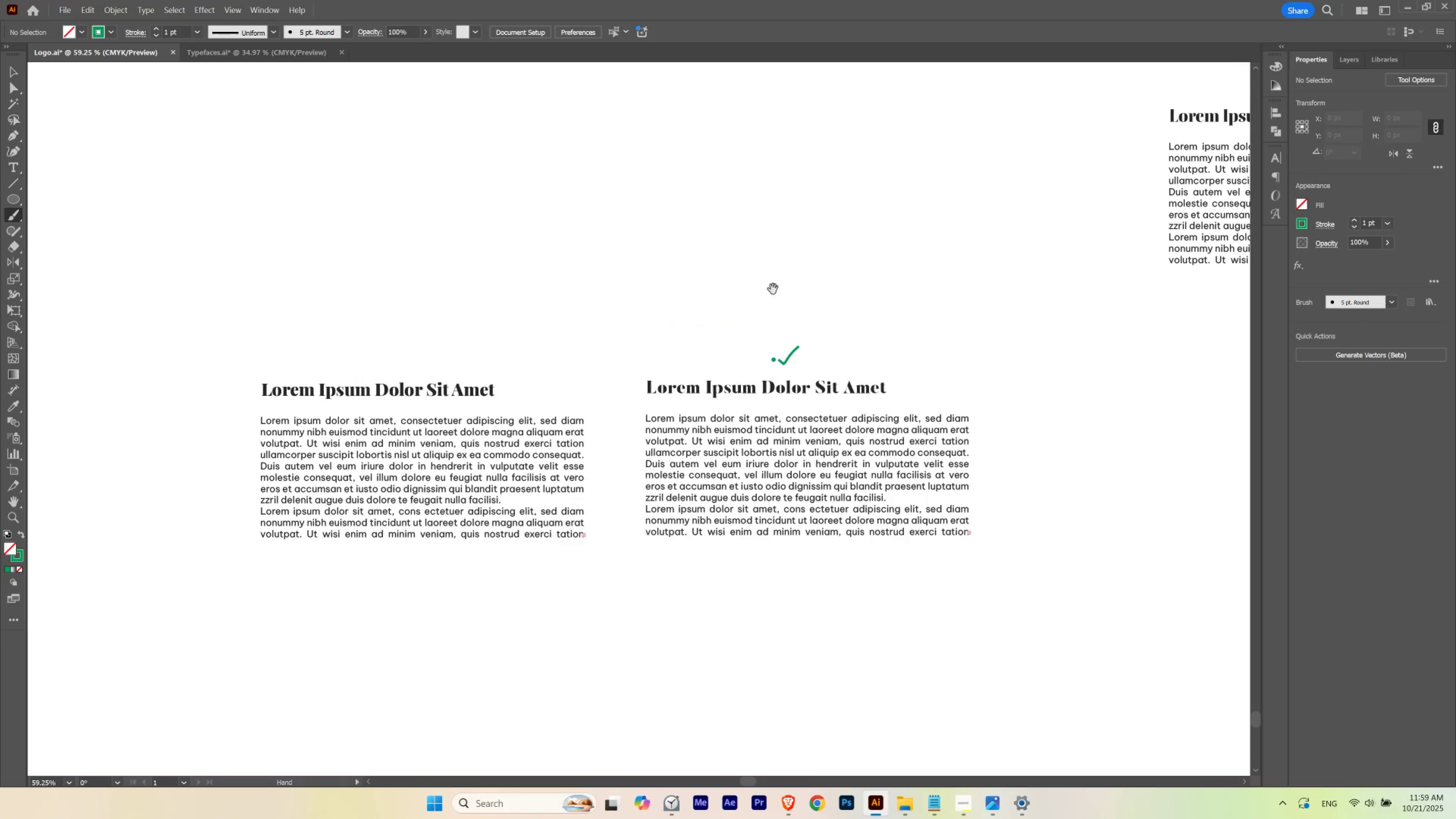 
key(Space)
 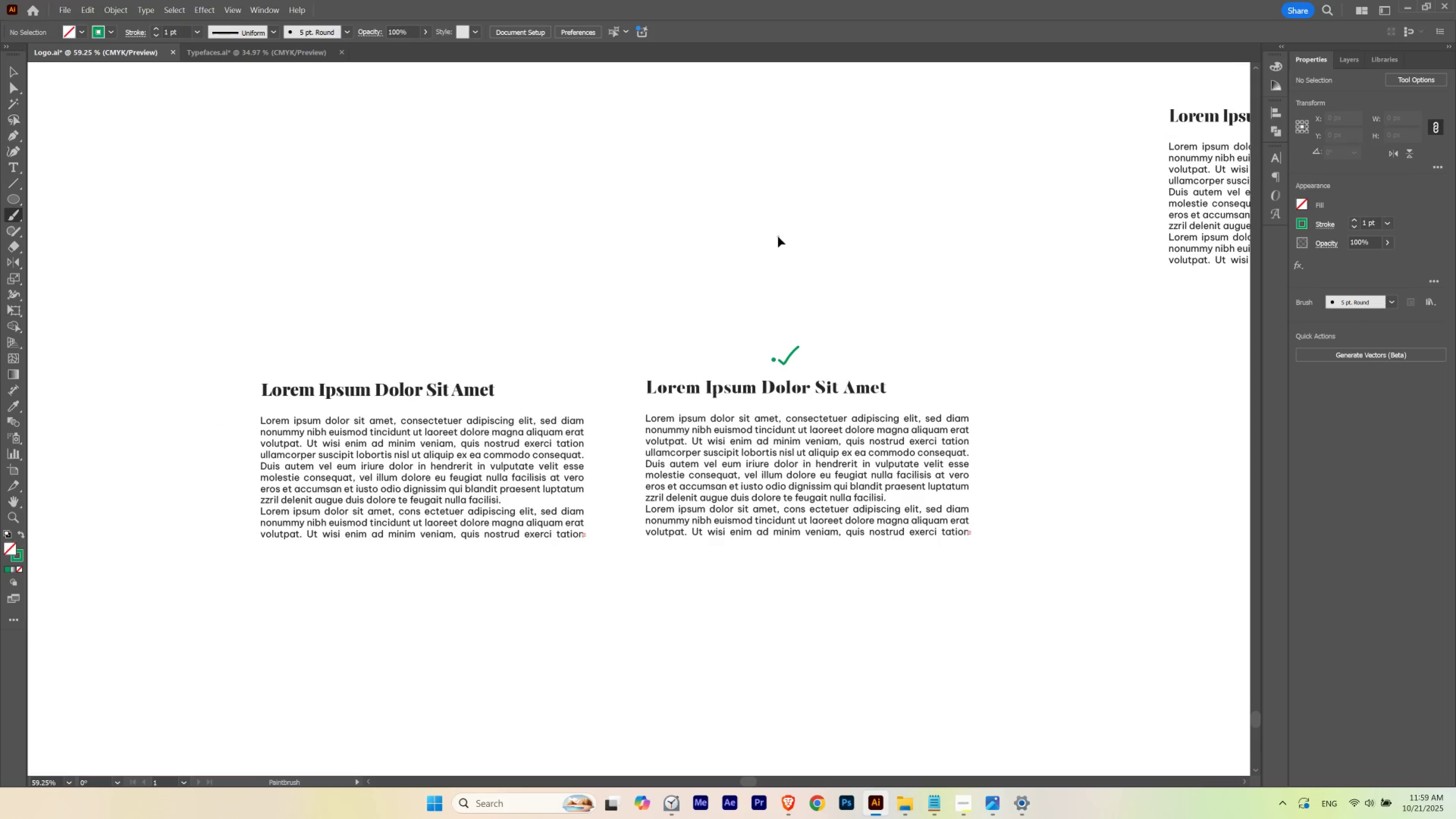 
key(V)
 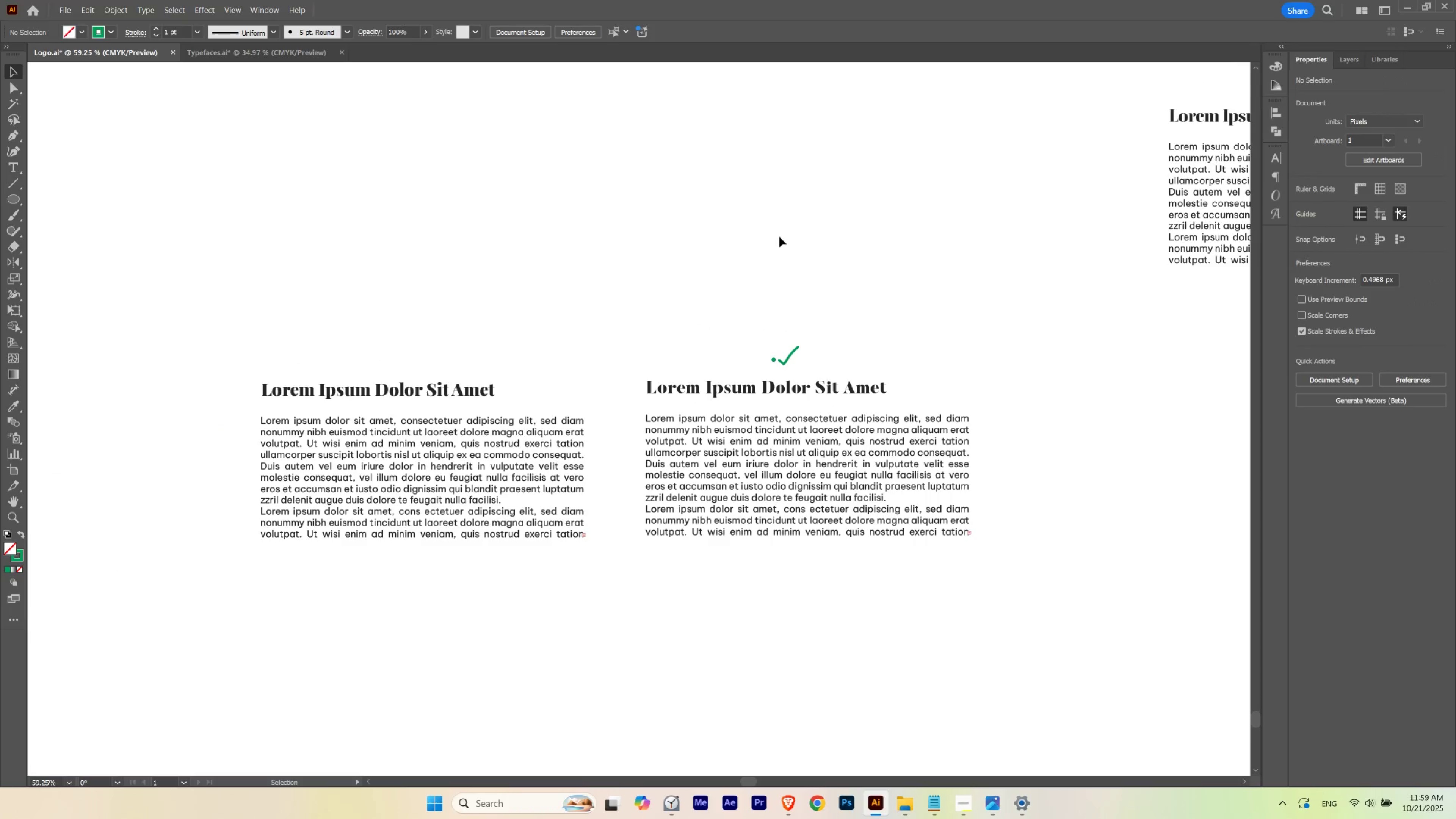 
hold_key(key=ControlLeft, duration=0.39)
 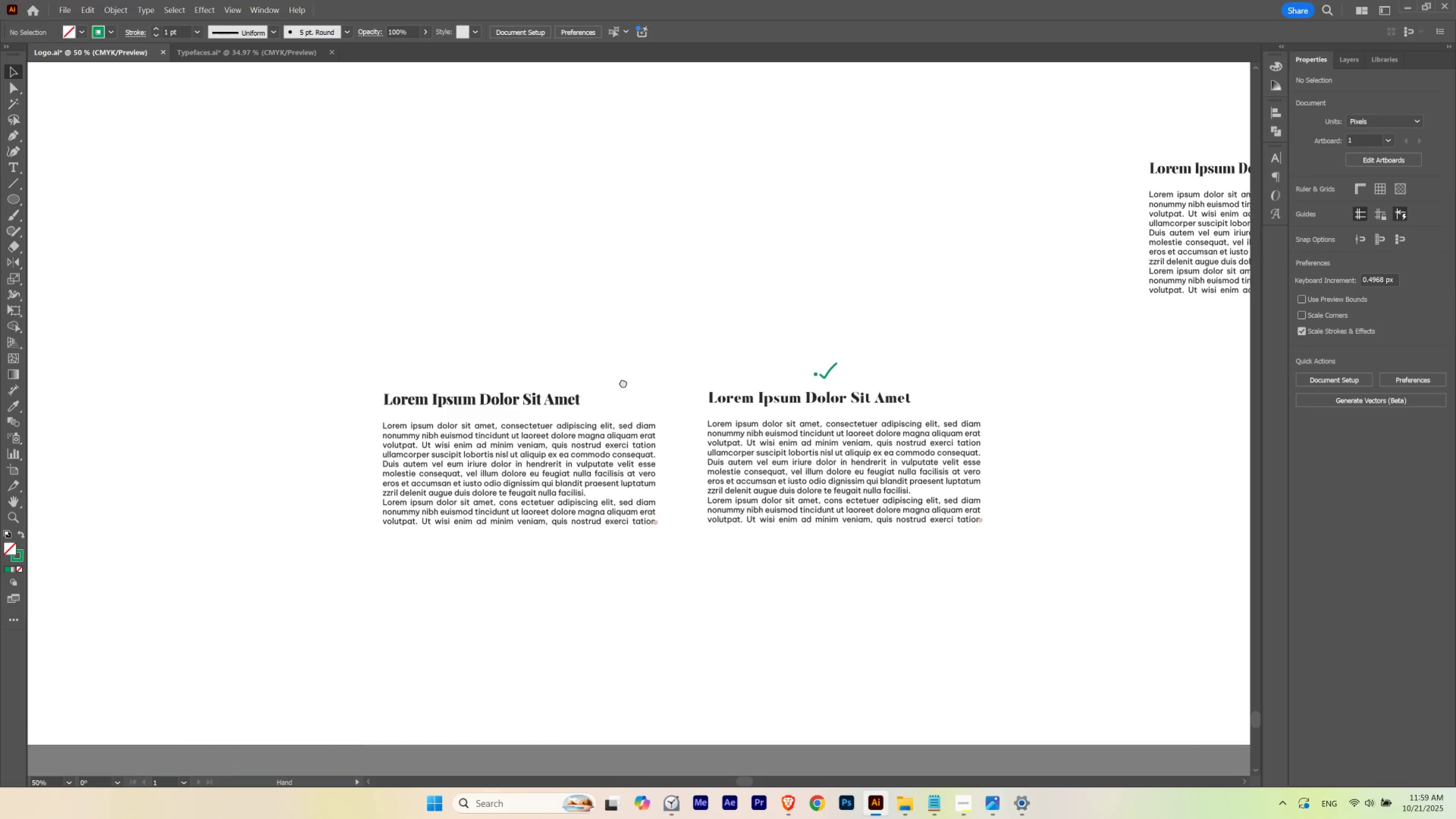 
hold_key(key=Space, duration=1.52)
 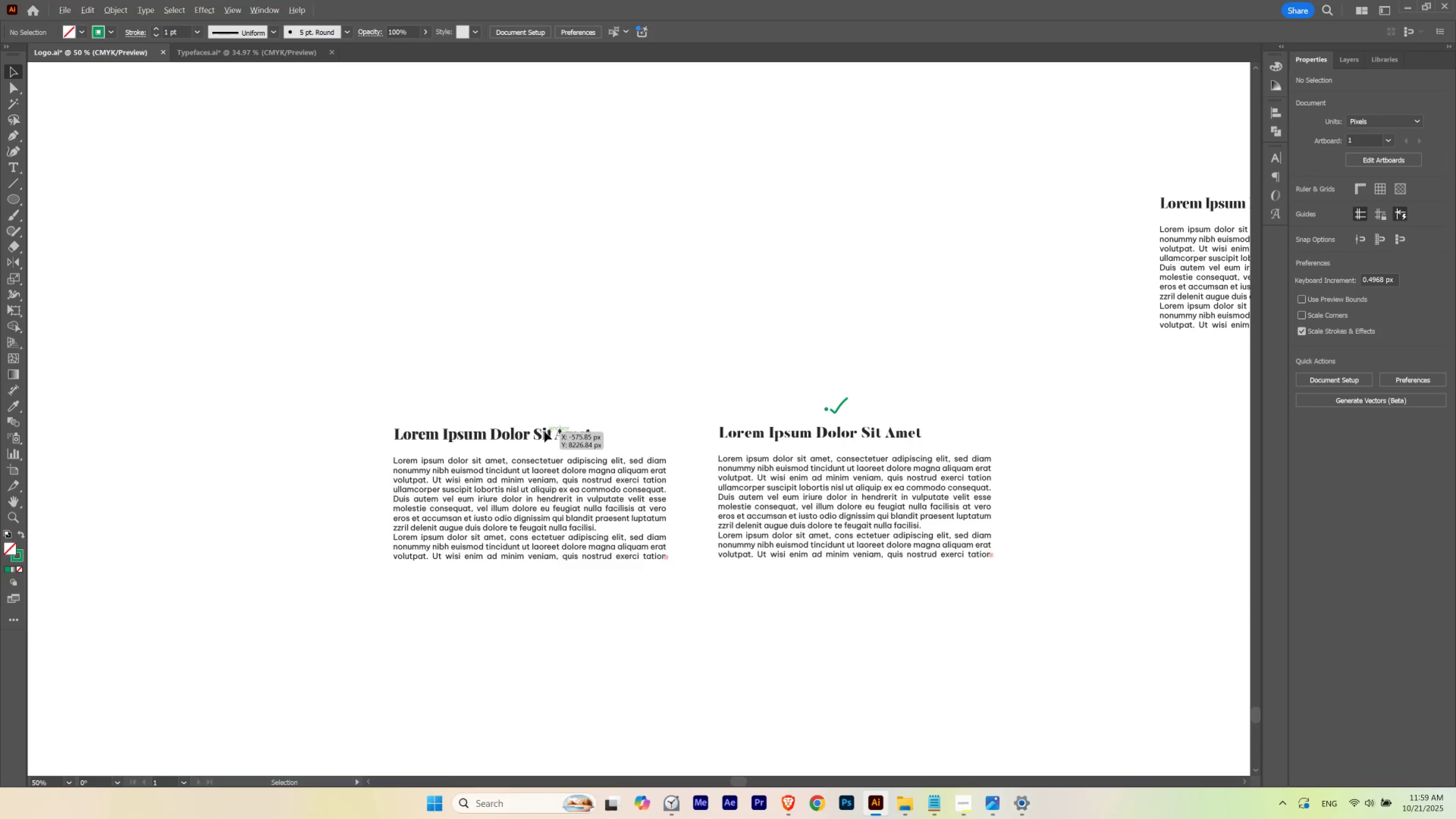 
left_click_drag(start_coordinate=[831, 414], to_coordinate=[813, 421])
 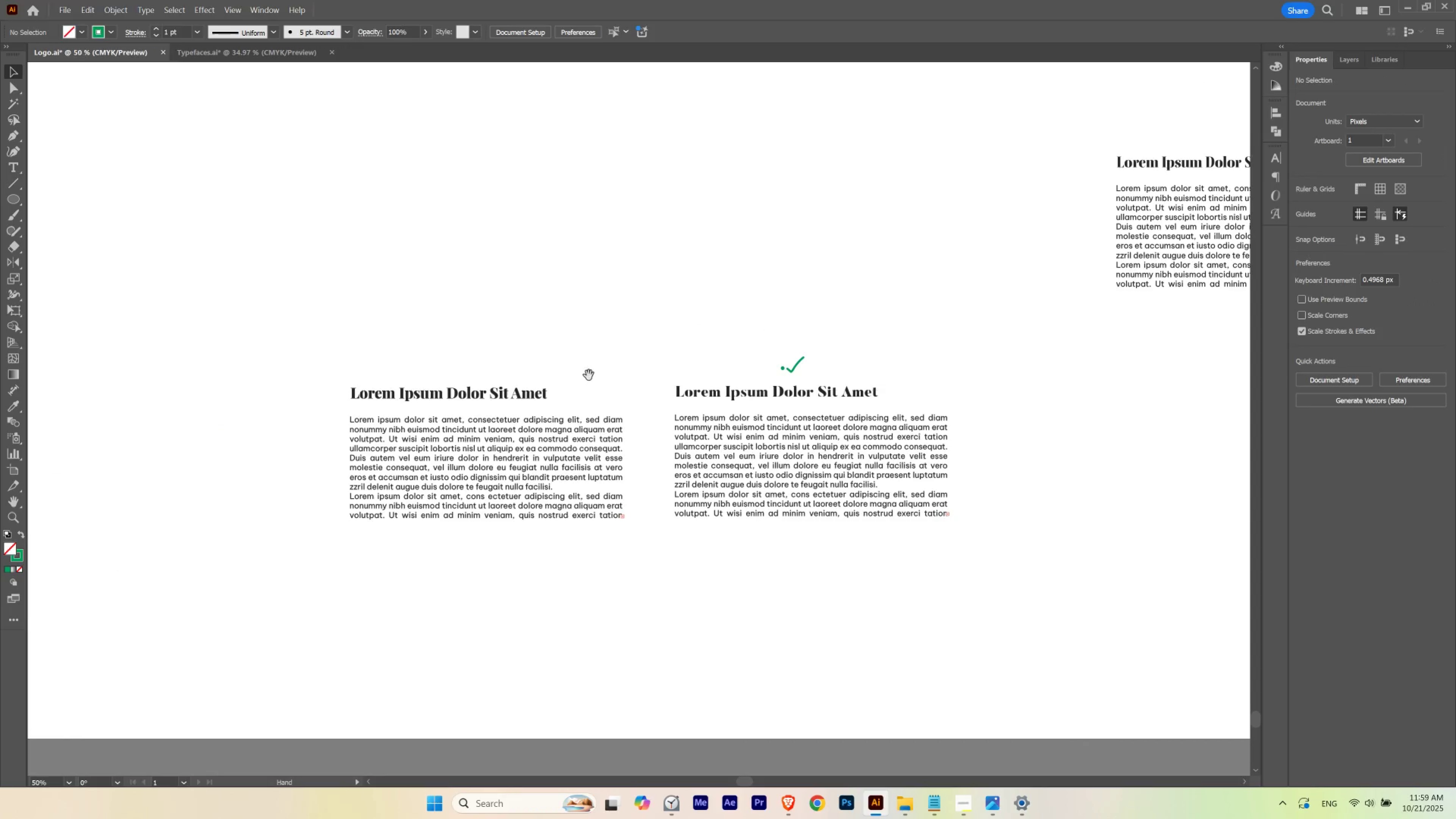 
left_click_drag(start_coordinate=[589, 375], to_coordinate=[633, 416])
 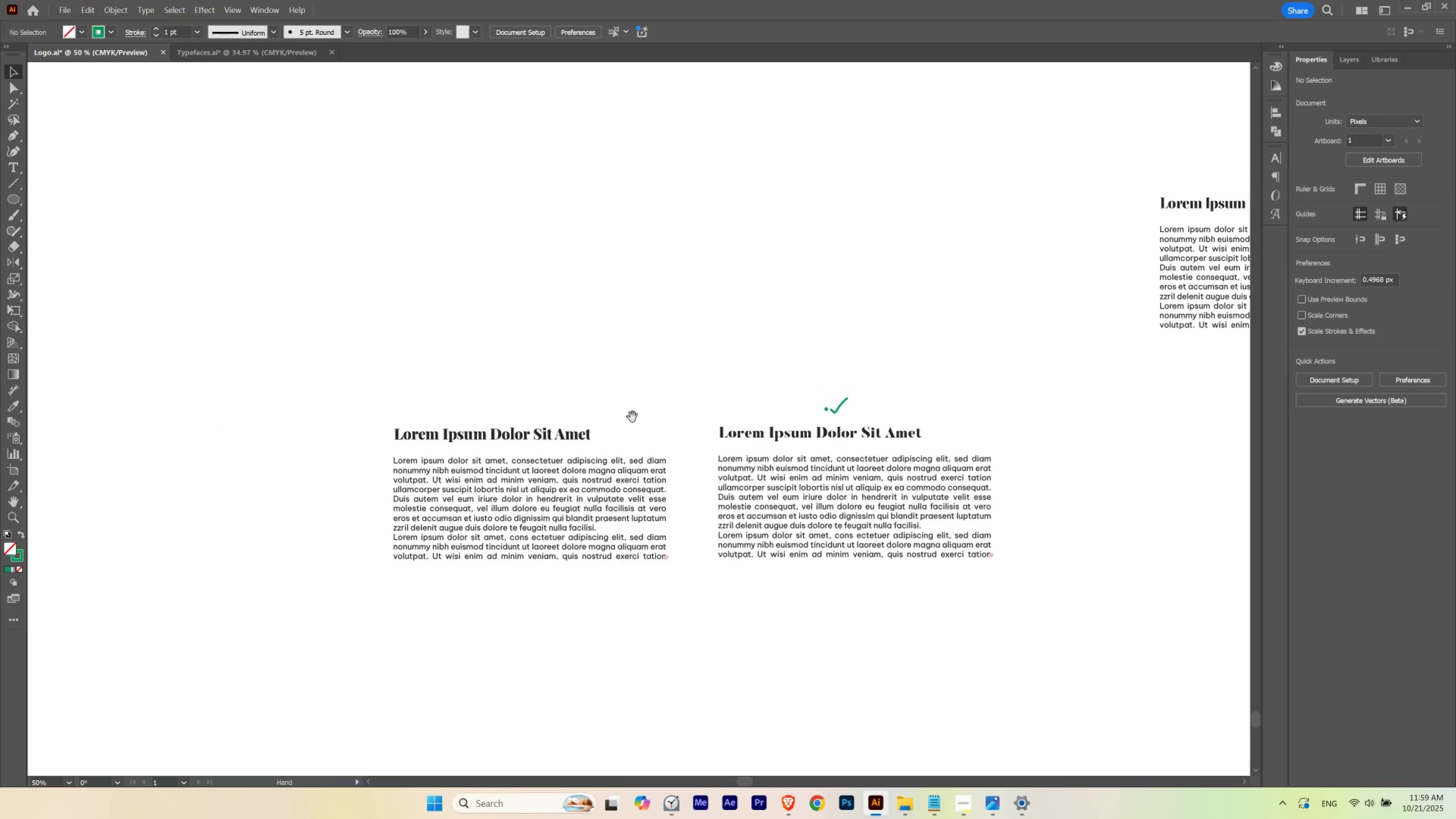 
key(Space)
 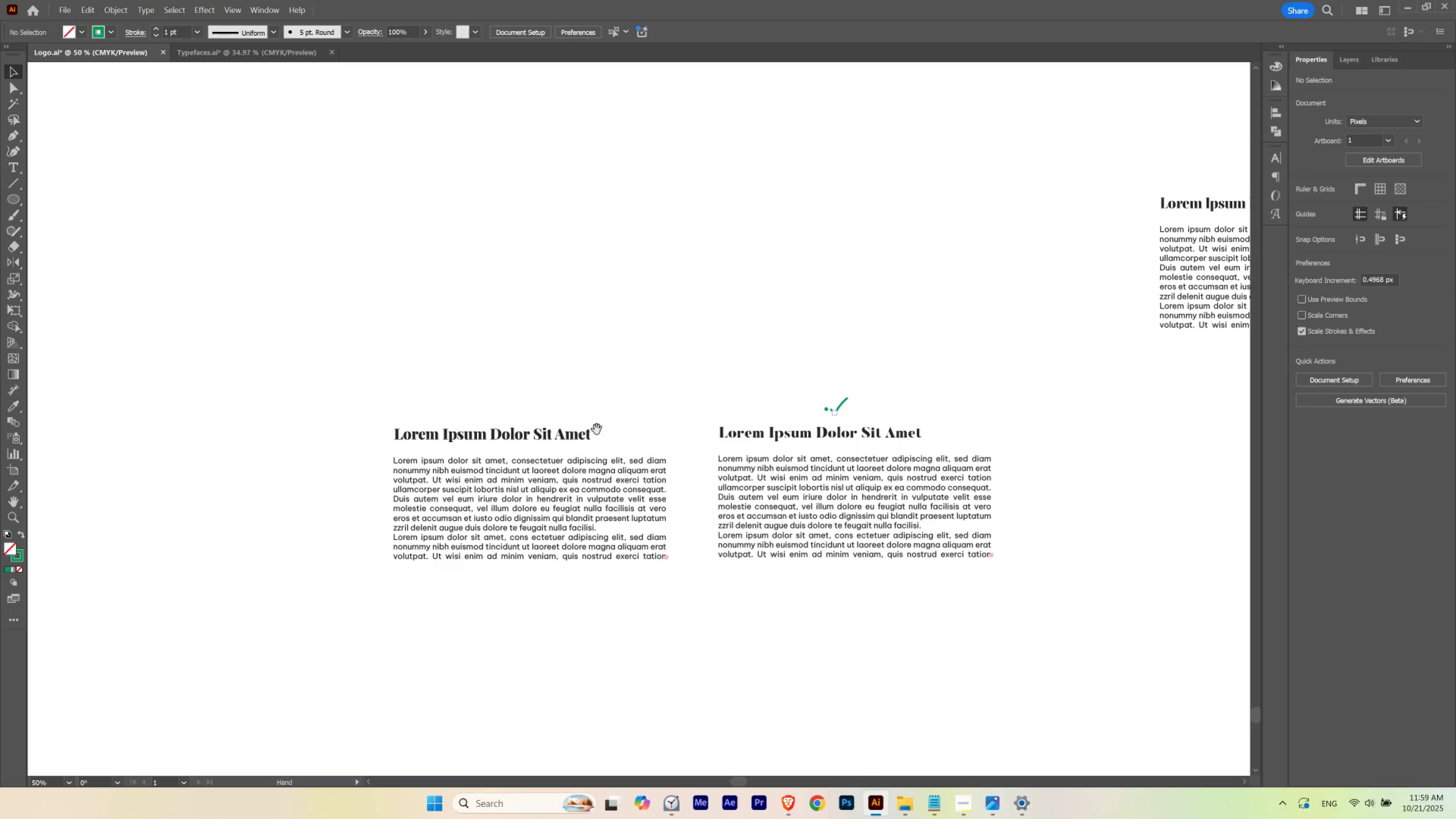 
key(Space)
 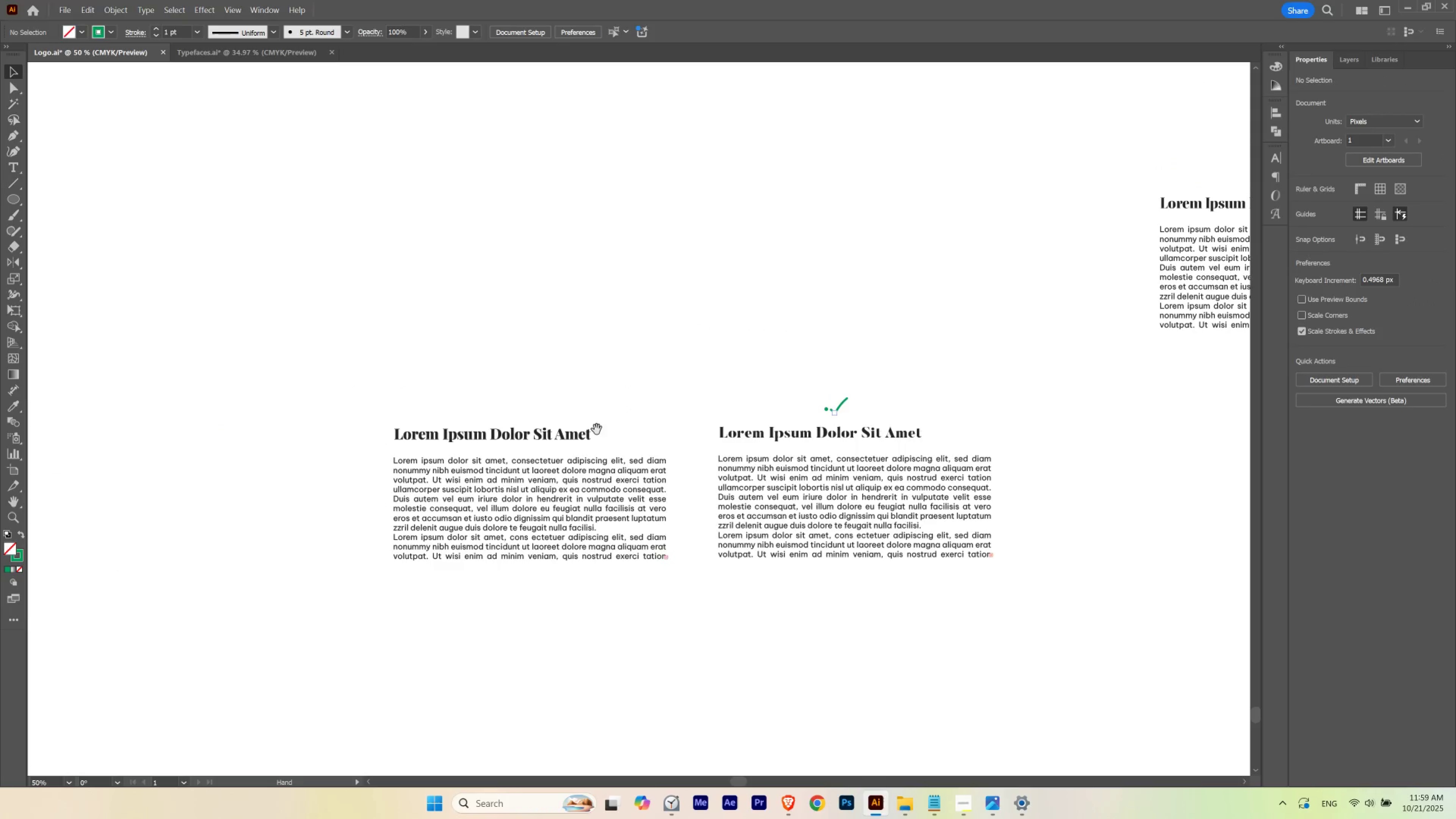 
key(Space)
 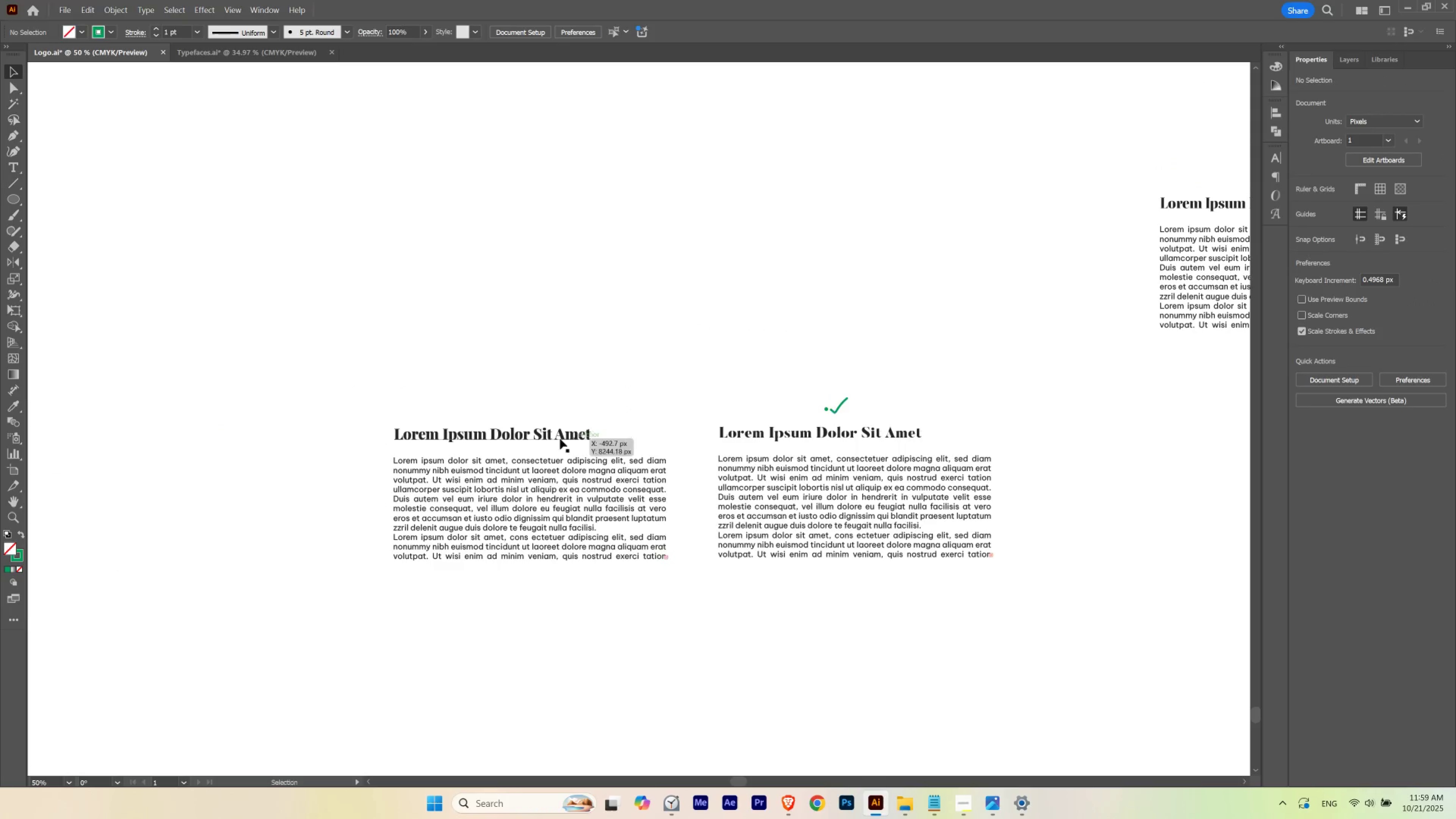 
key(Space)
 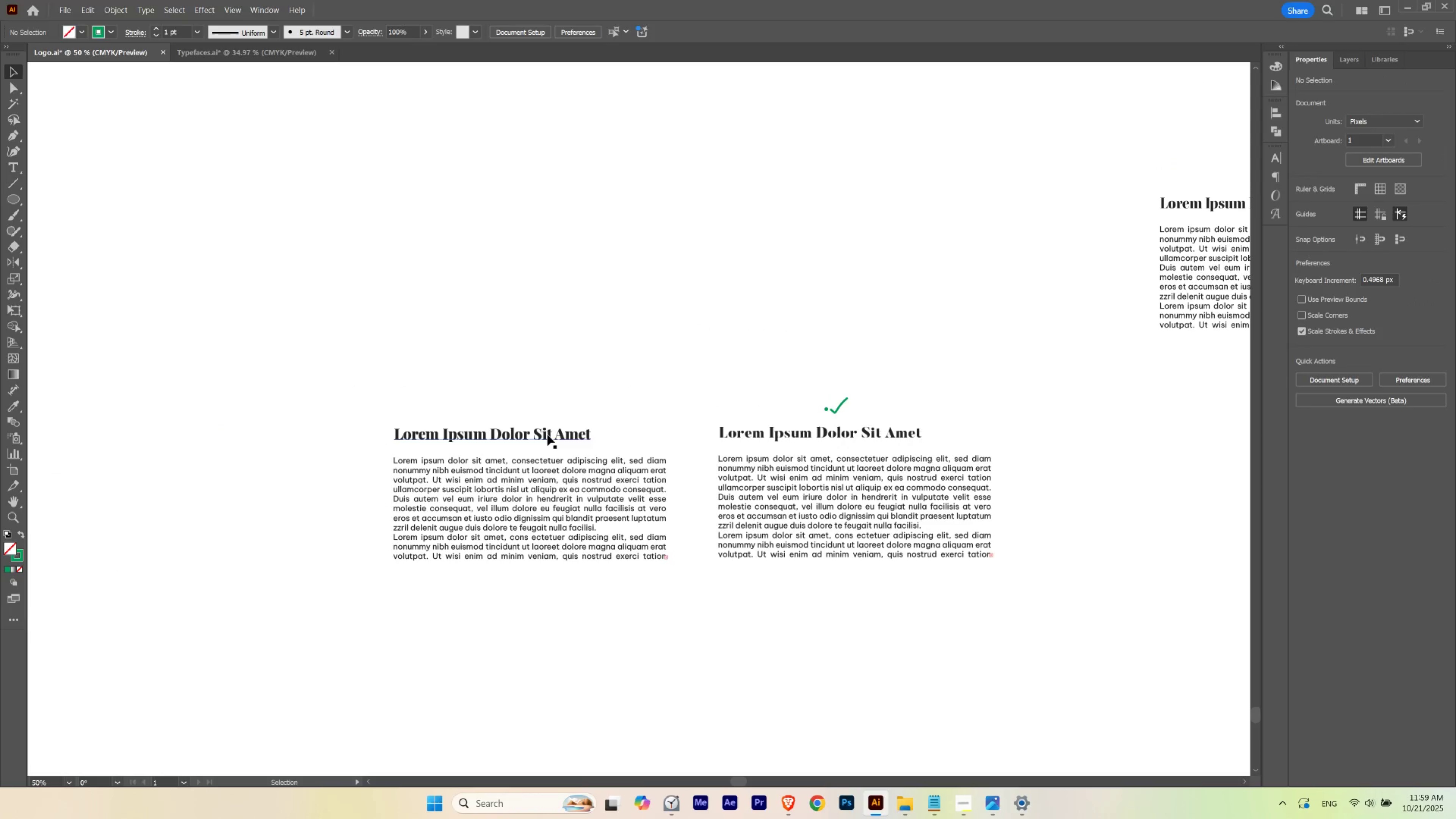 
hold_key(key=AltLeft, duration=1.14)
left_click_drag(start_coordinate=[544, 431], to_coordinate=[653, 271])
 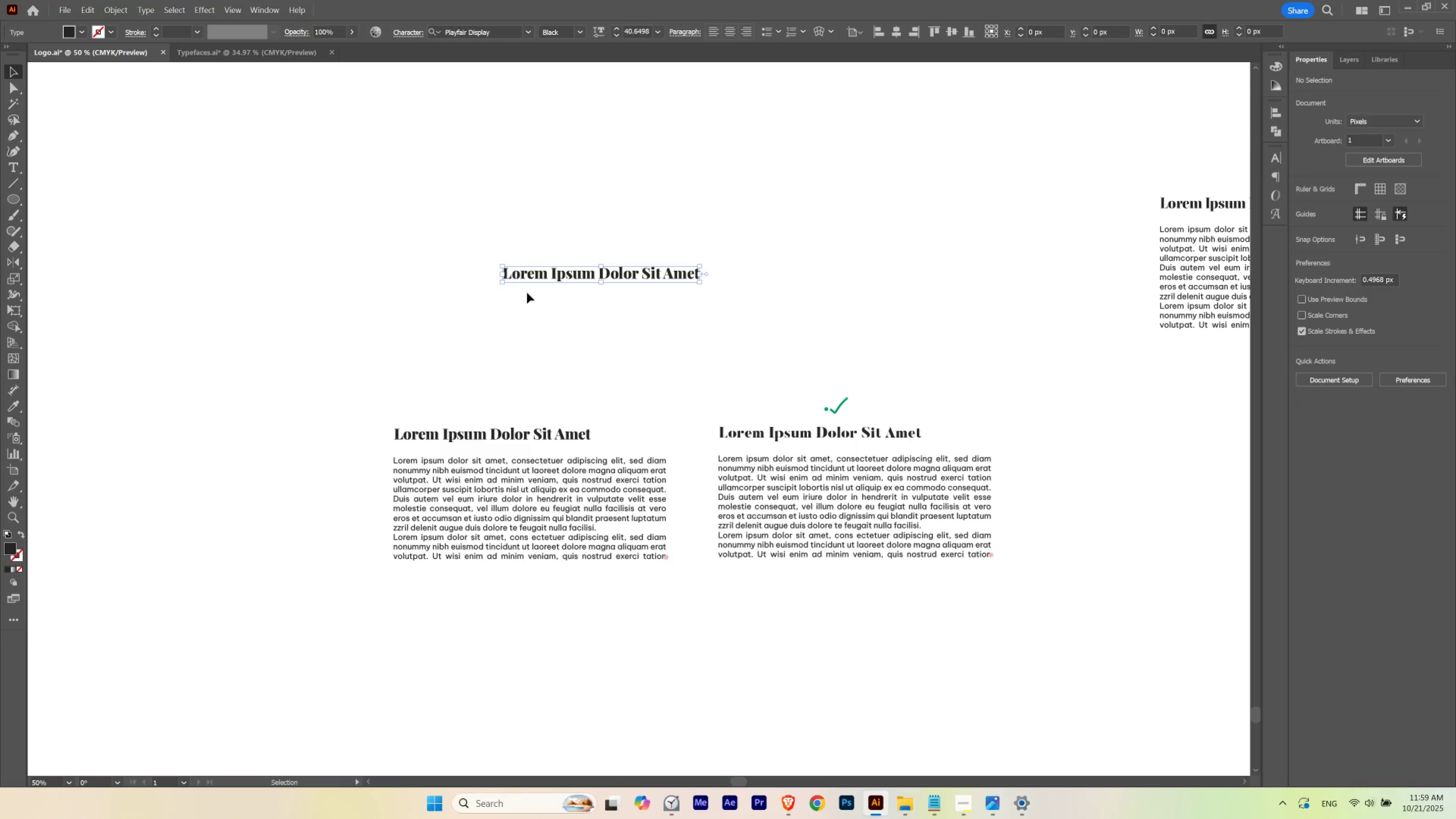 
hold_key(key=Space, duration=0.75)
 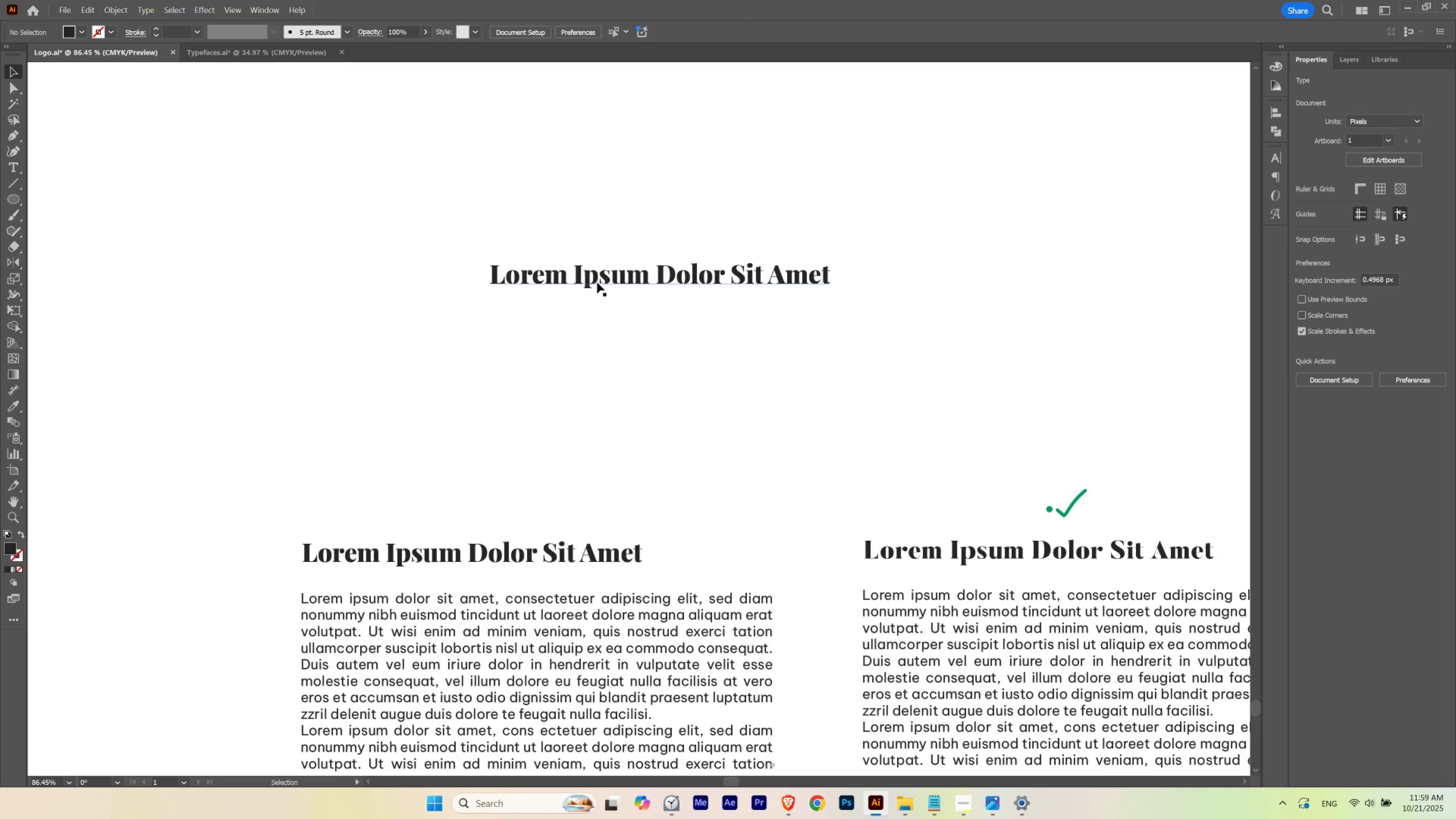 
hold_key(key=ControlLeft, duration=0.68)
left_click_drag(start_coordinate=[520, 272], to_coordinate=[580, 291])
 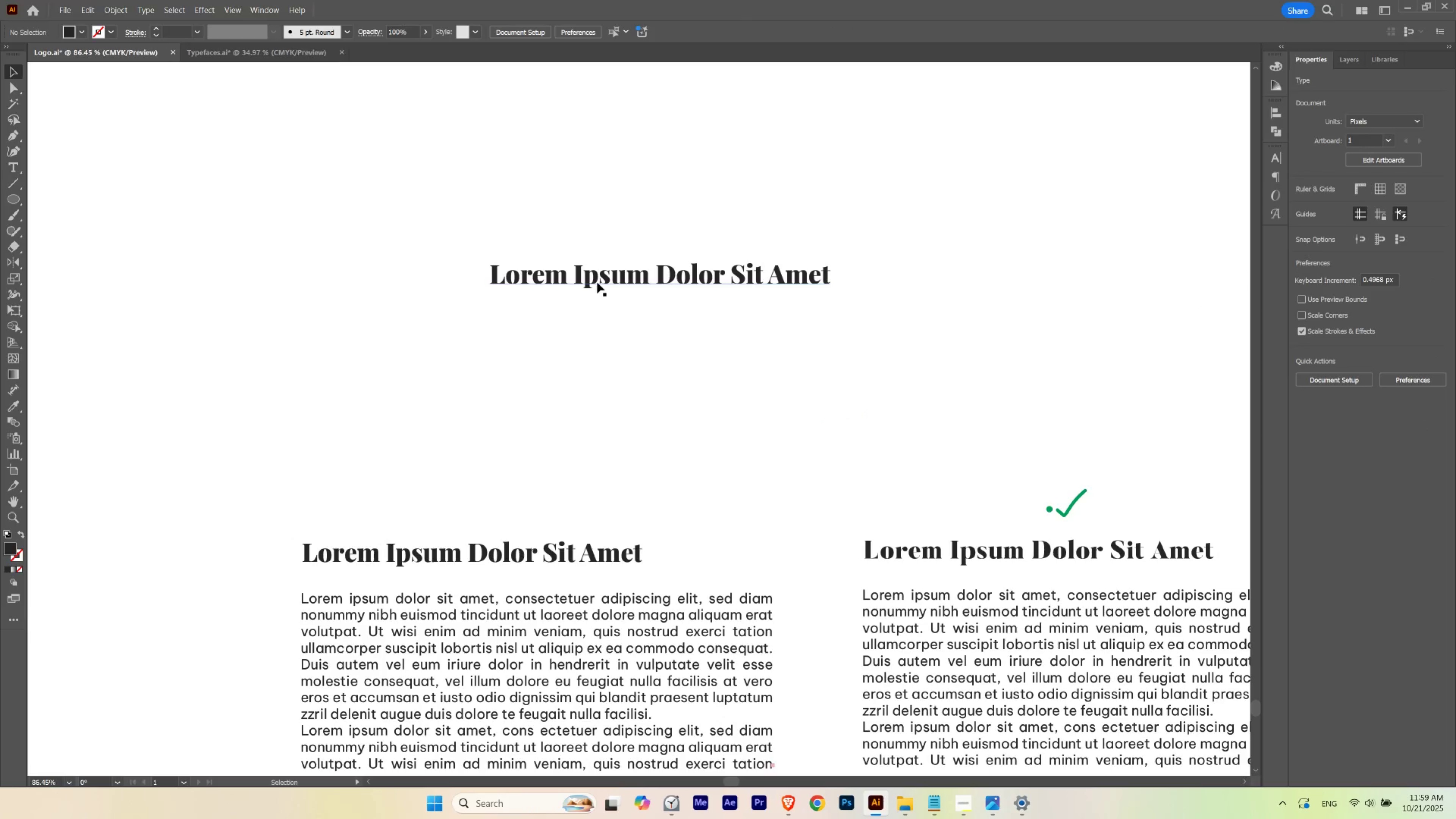 
double_click([597, 282])
 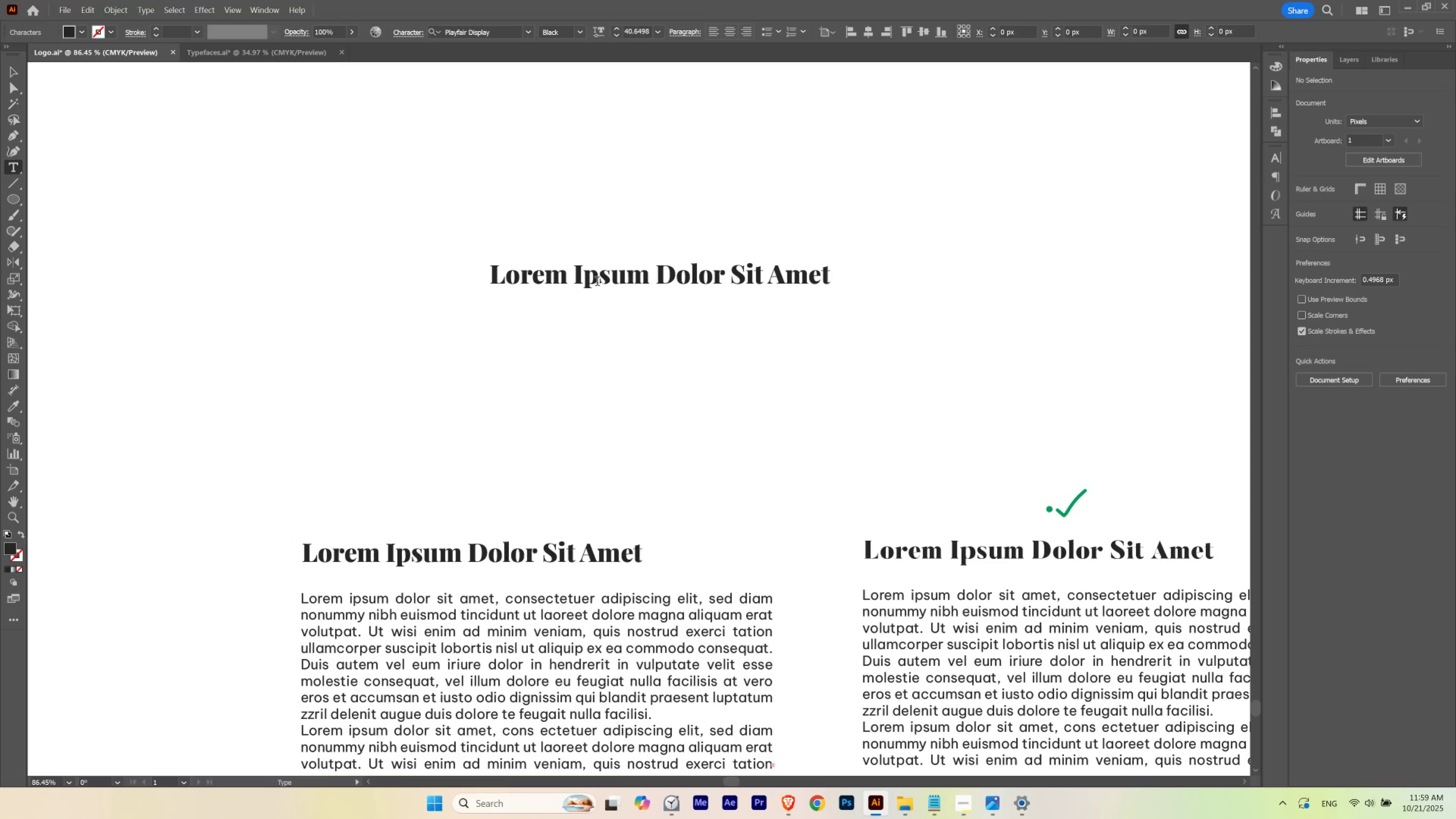 
triple_click([597, 282])
 